 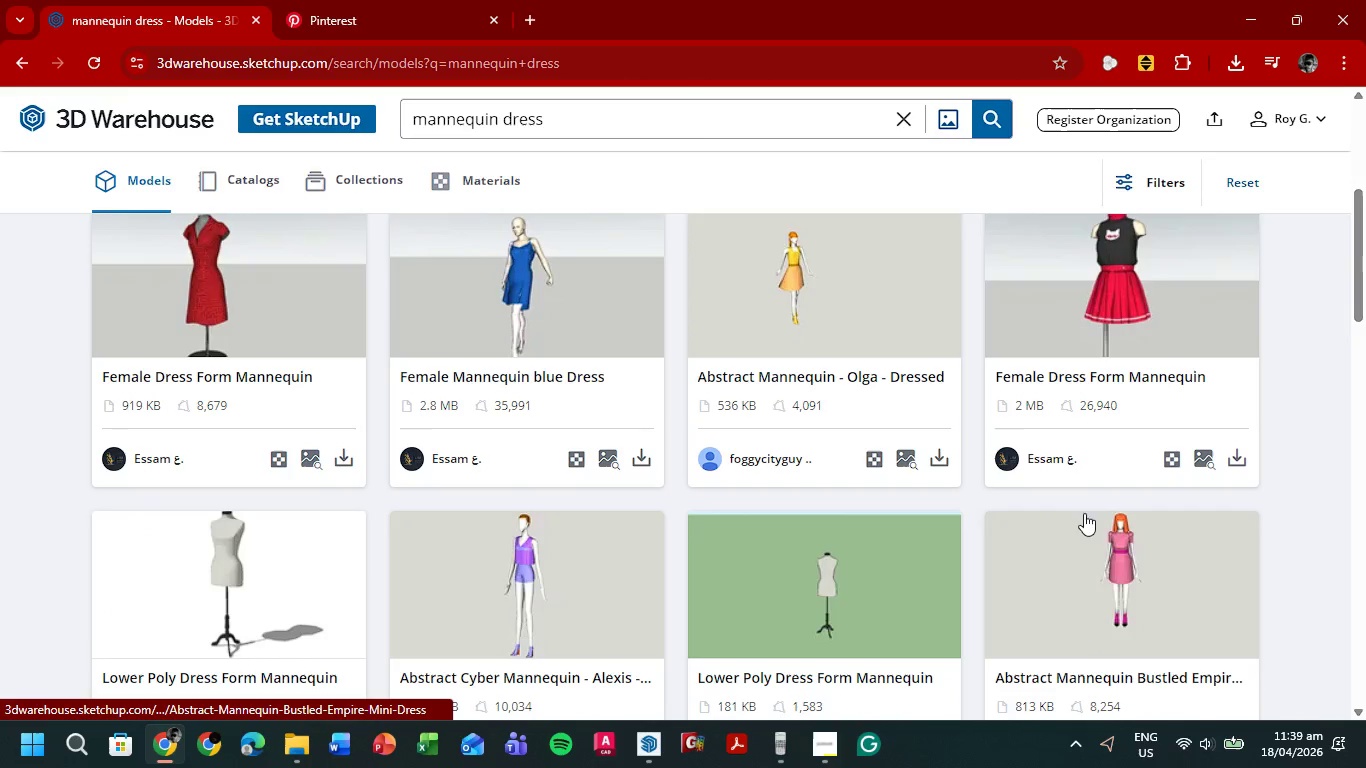 
scroll: coordinate [940, 490], scroll_direction: up, amount: 5.0
 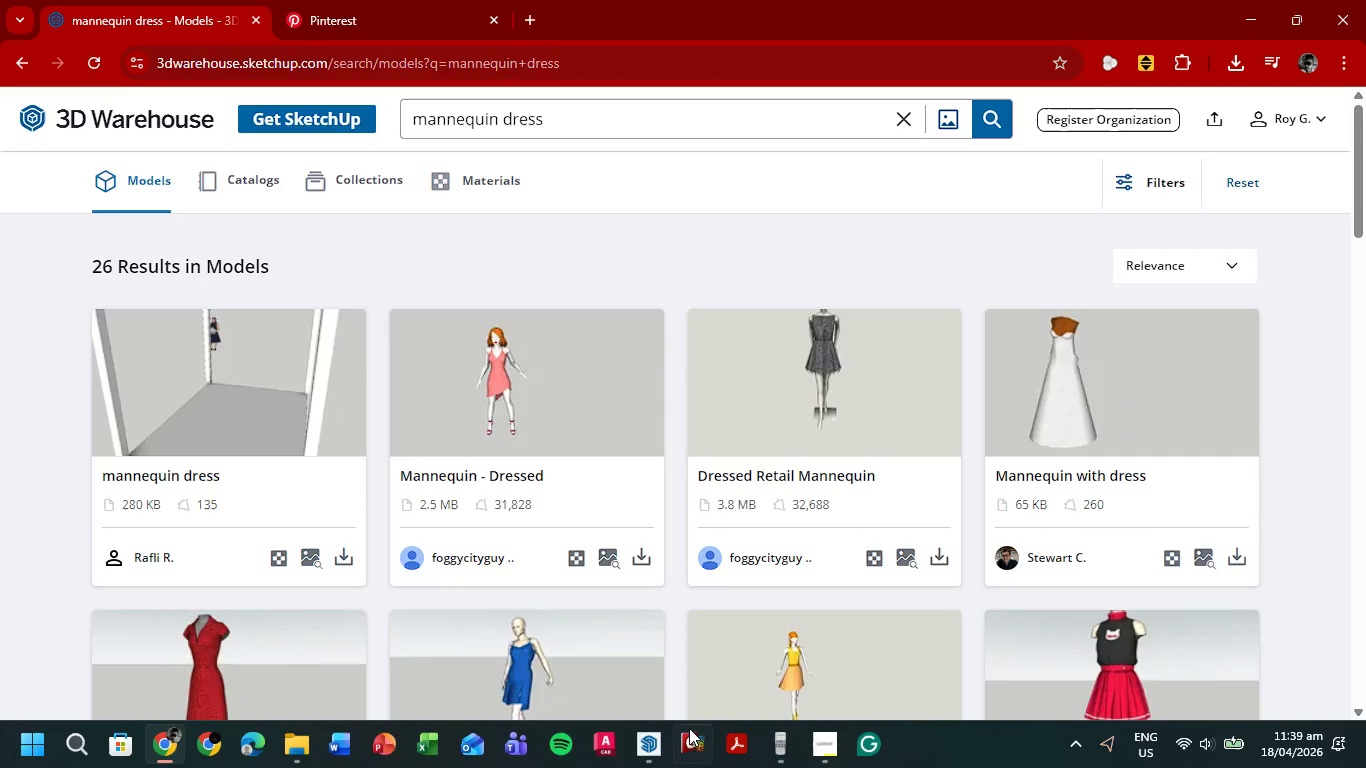 
mouse_move([644, 742])
 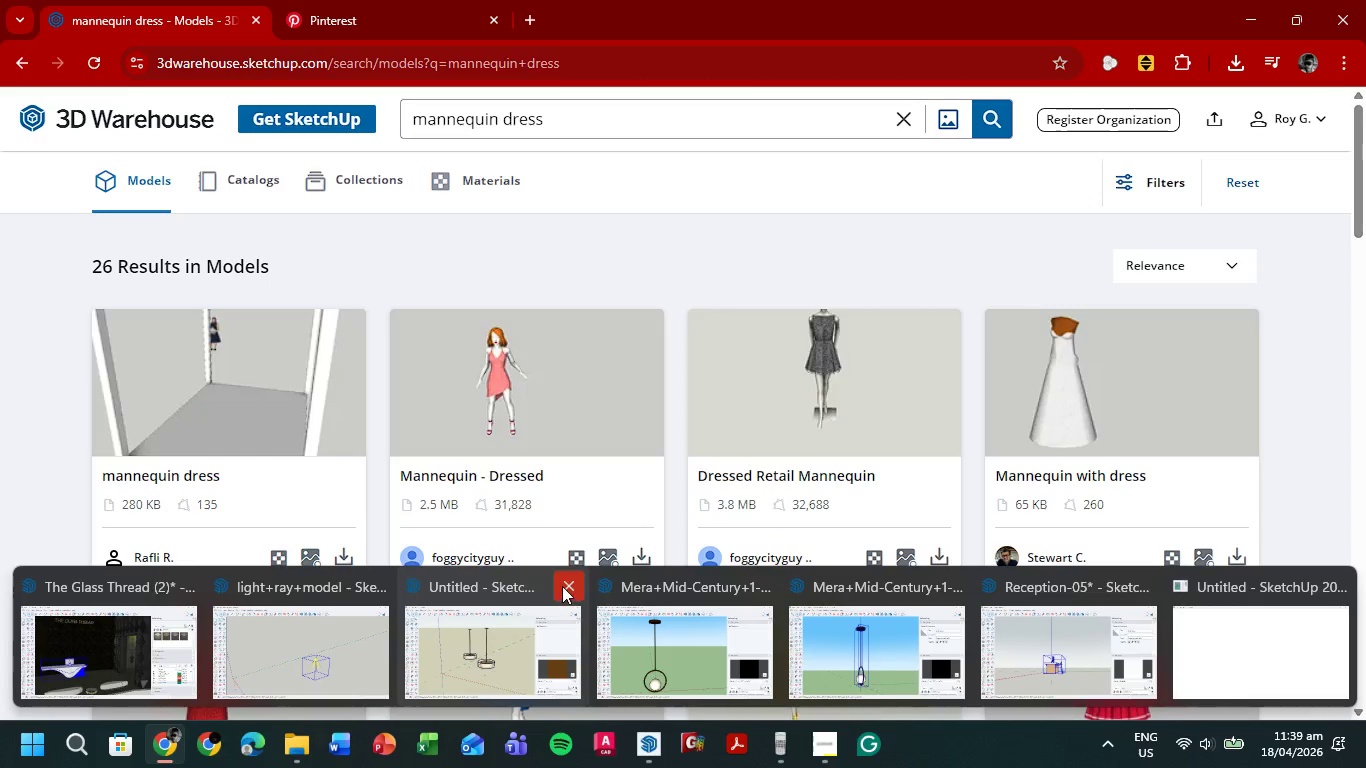 
left_click([564, 584])
 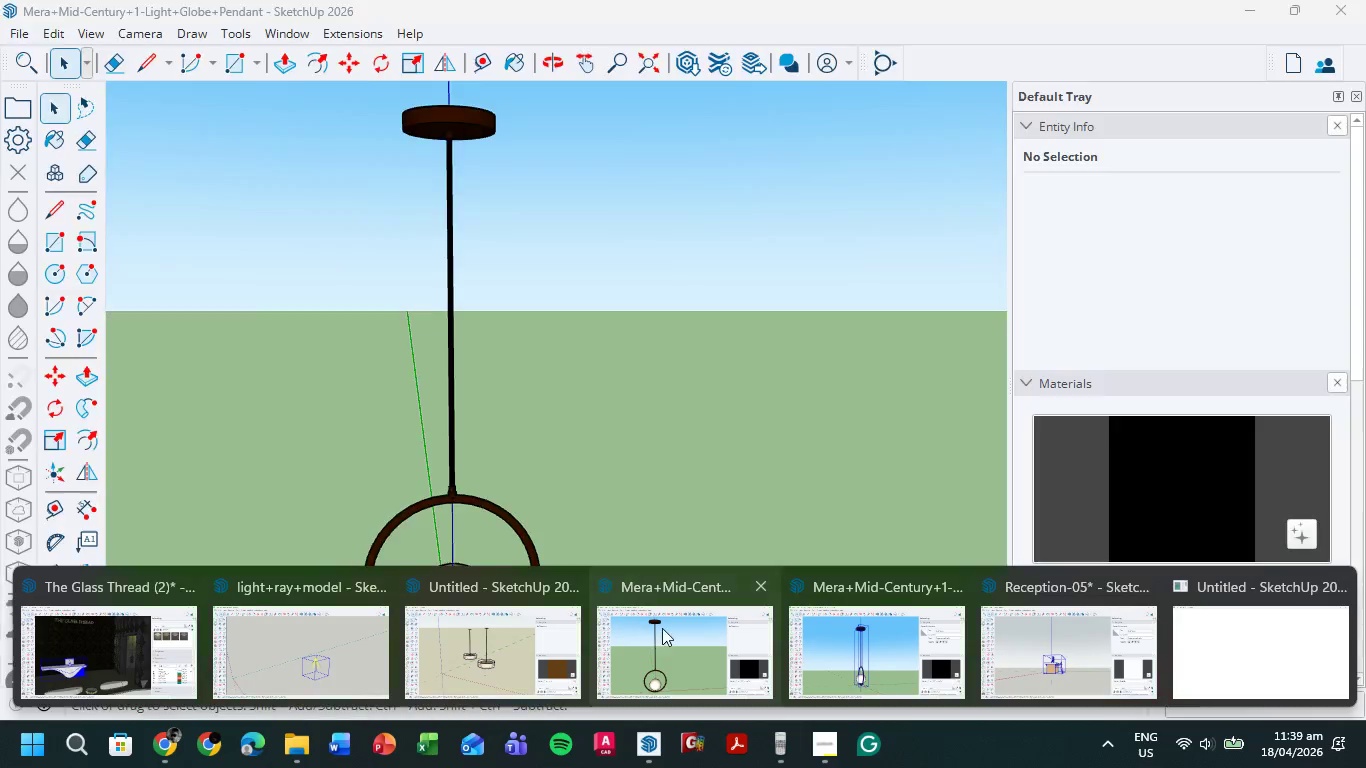 
left_click([759, 584])
 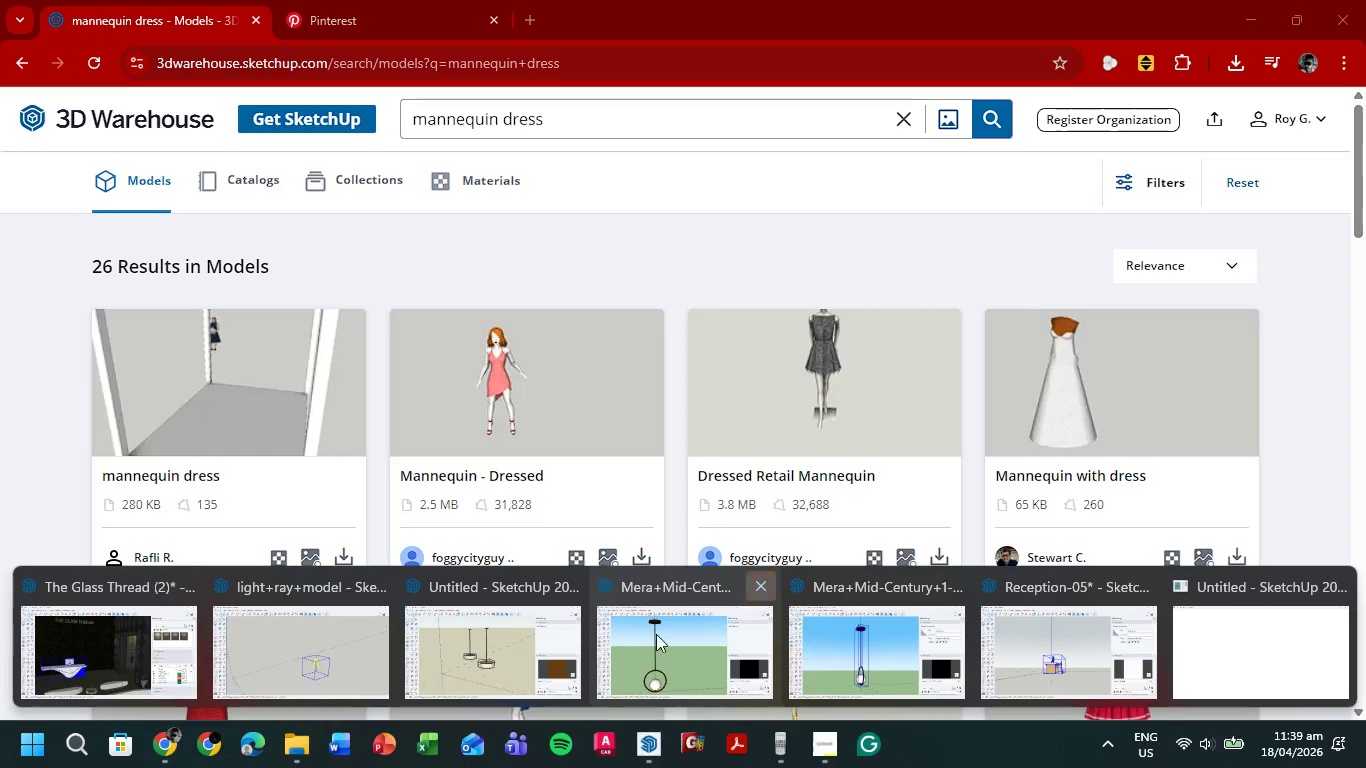 
left_click([535, 664])
 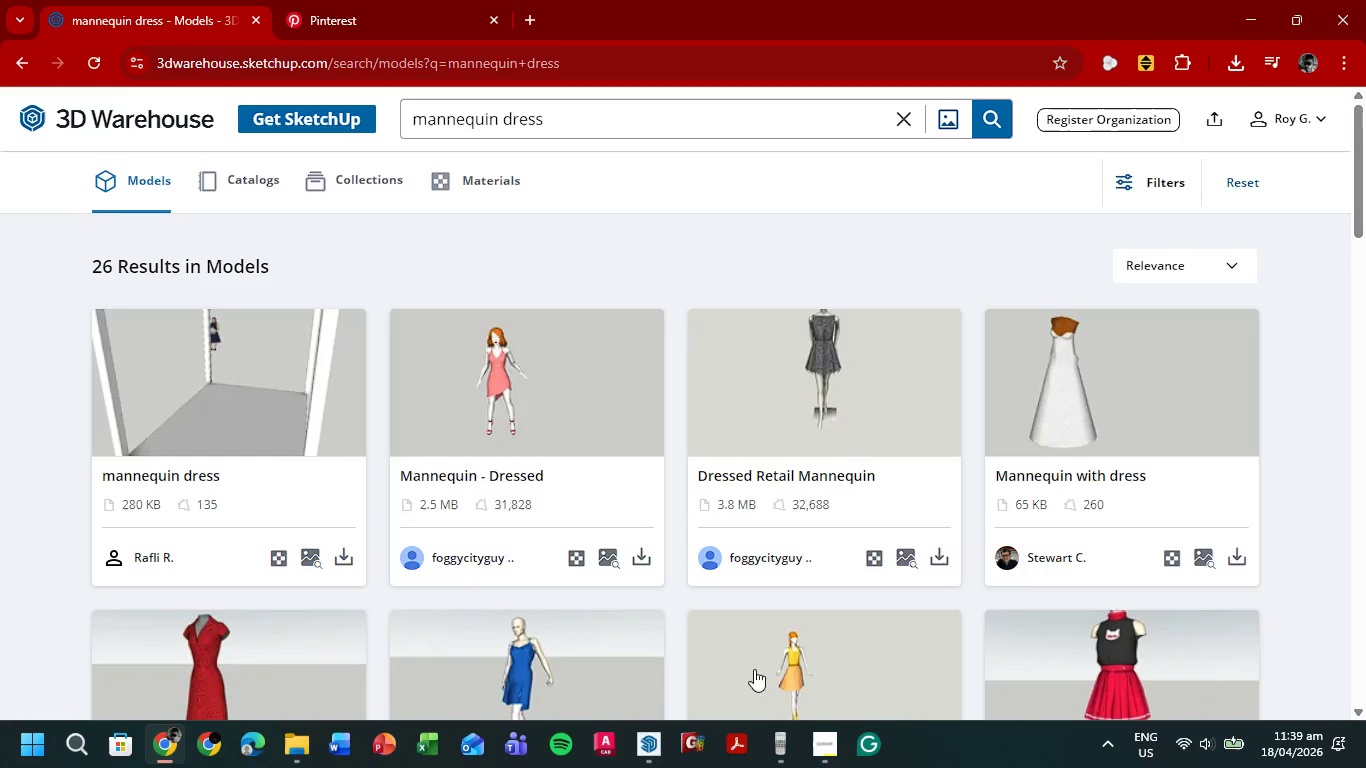 
left_click([659, 744])
 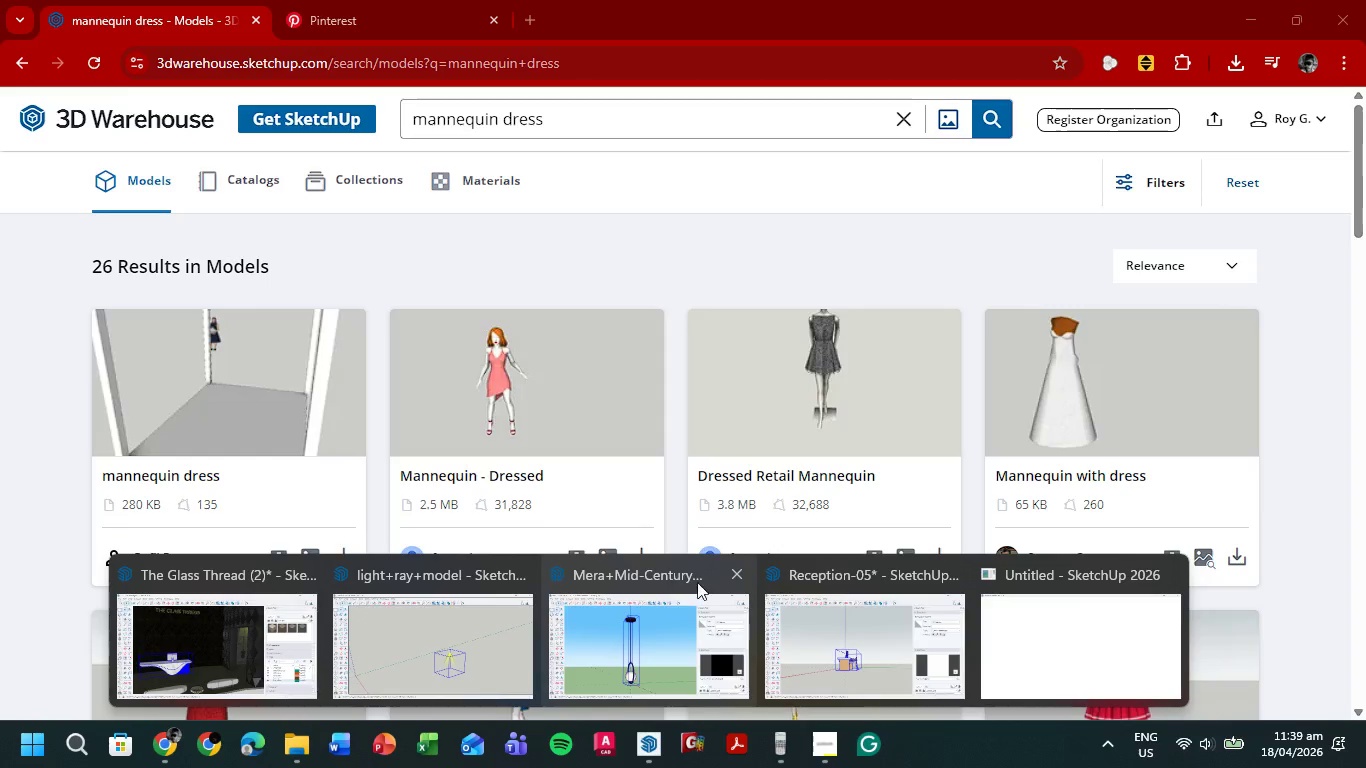 
left_click([744, 583])
 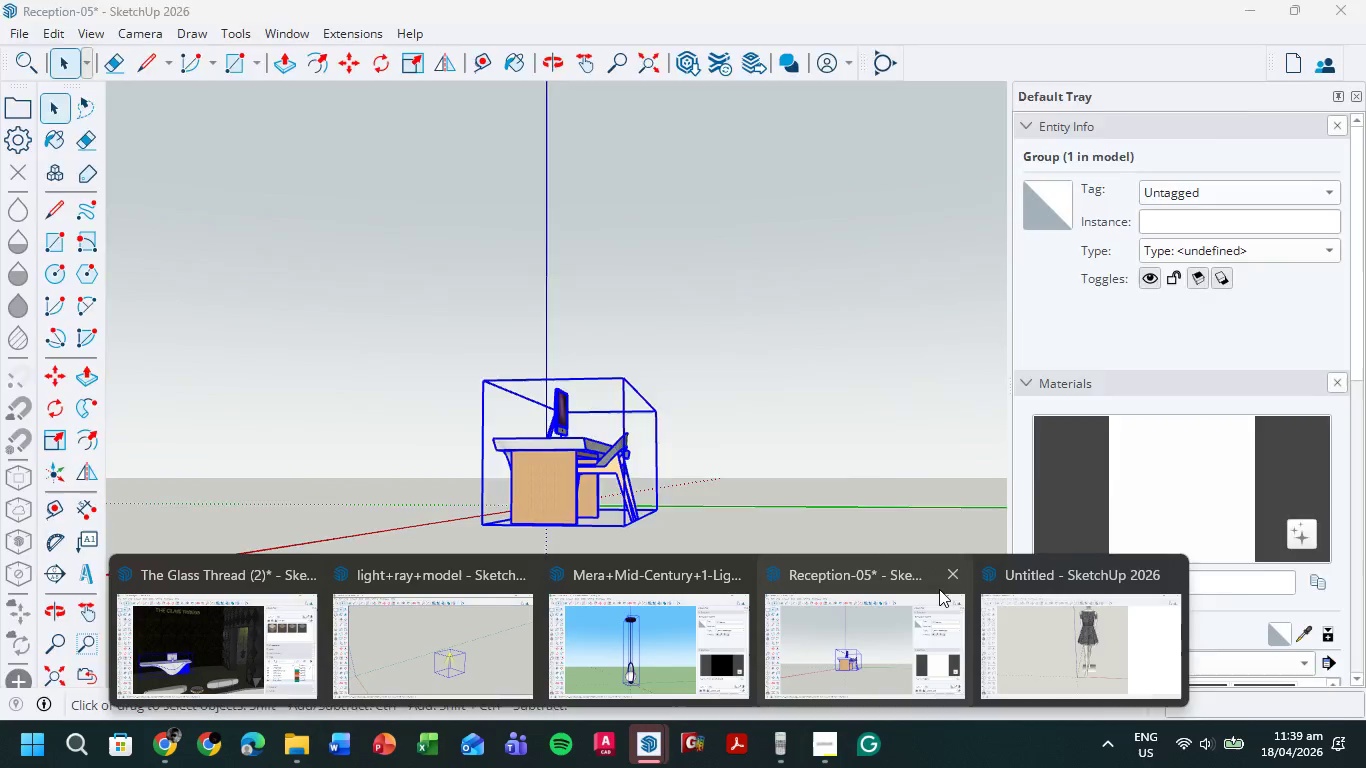 
left_click([948, 579])
 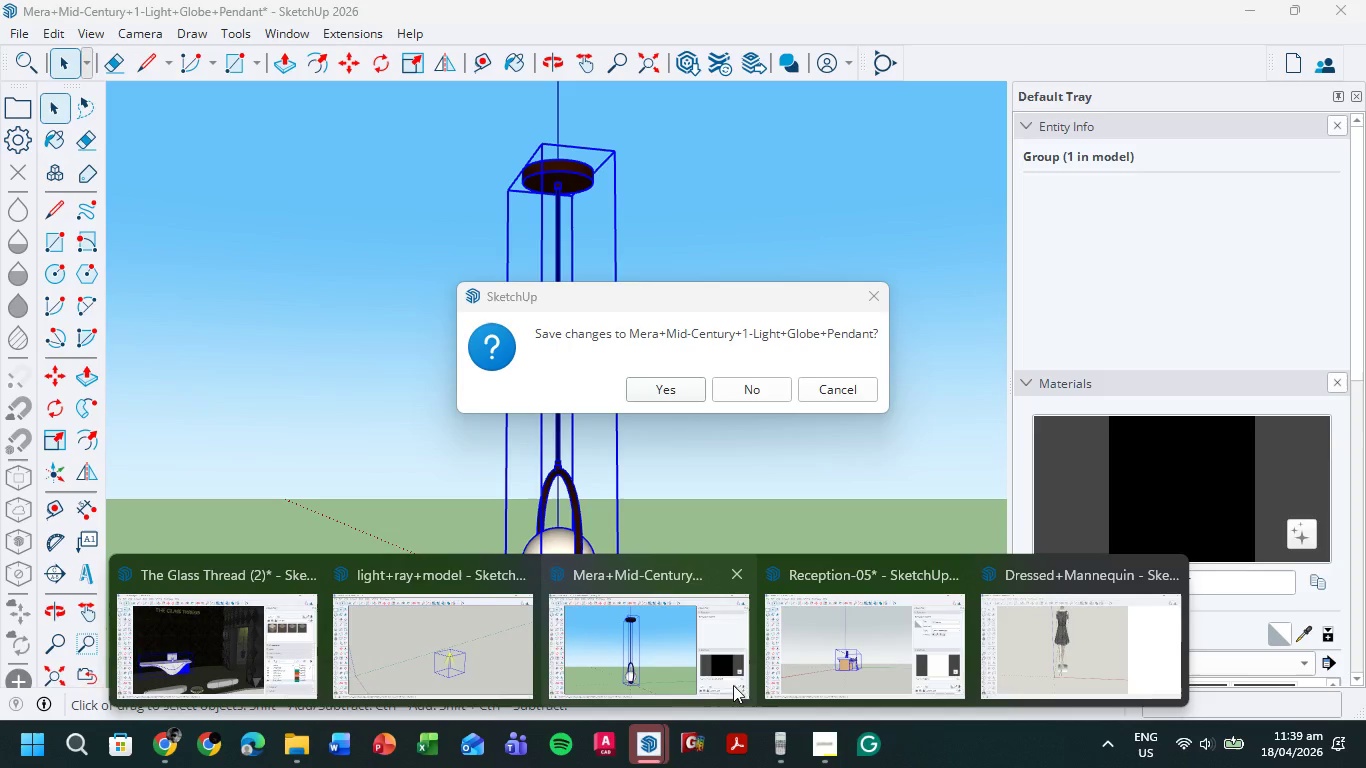 
left_click([674, 649])
 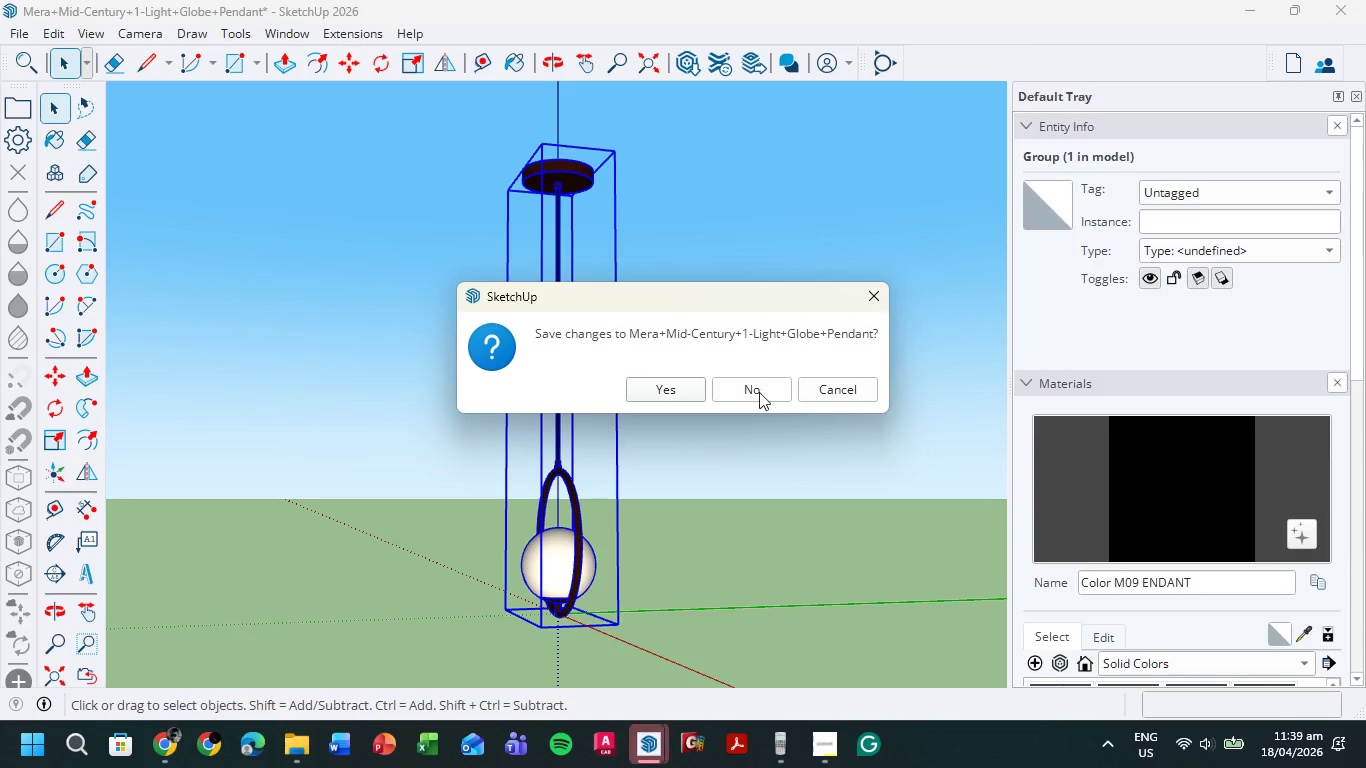 
left_click([759, 392])
 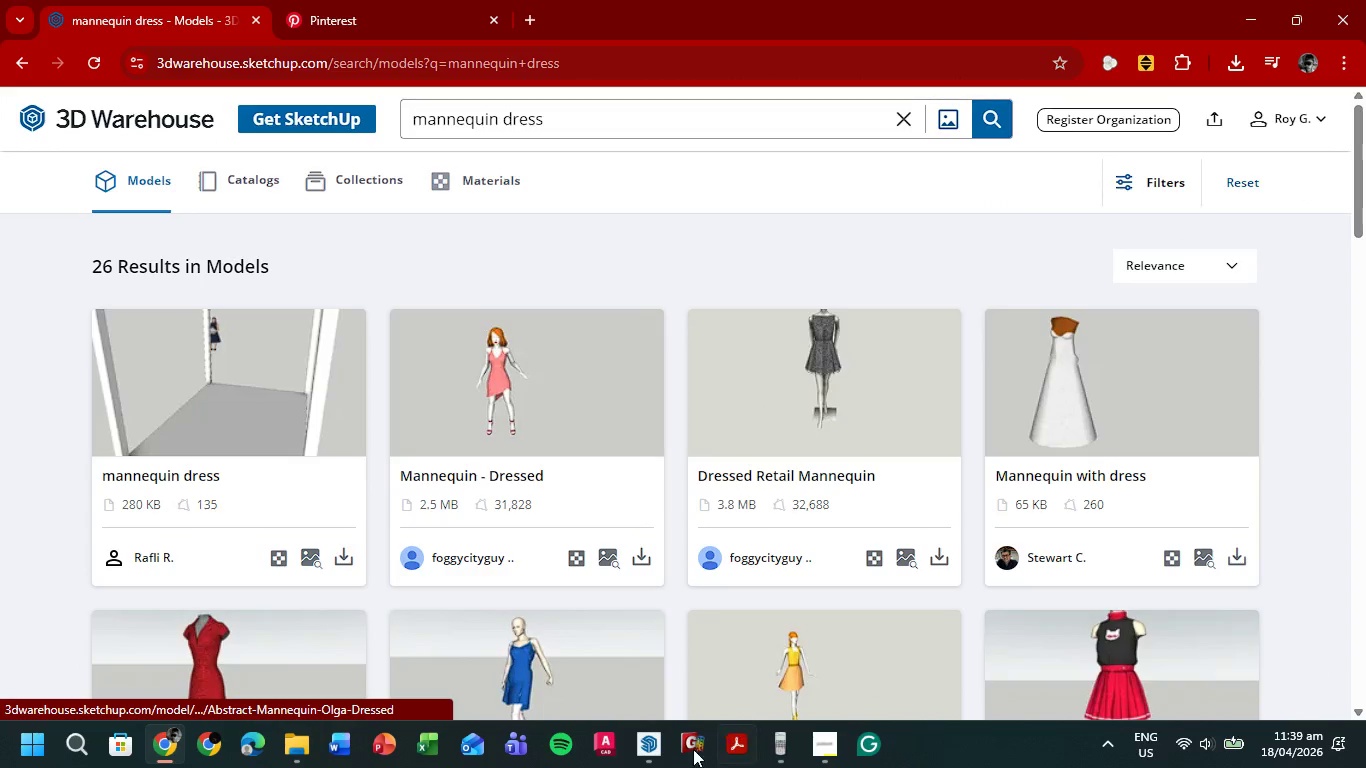 
left_click([656, 754])
 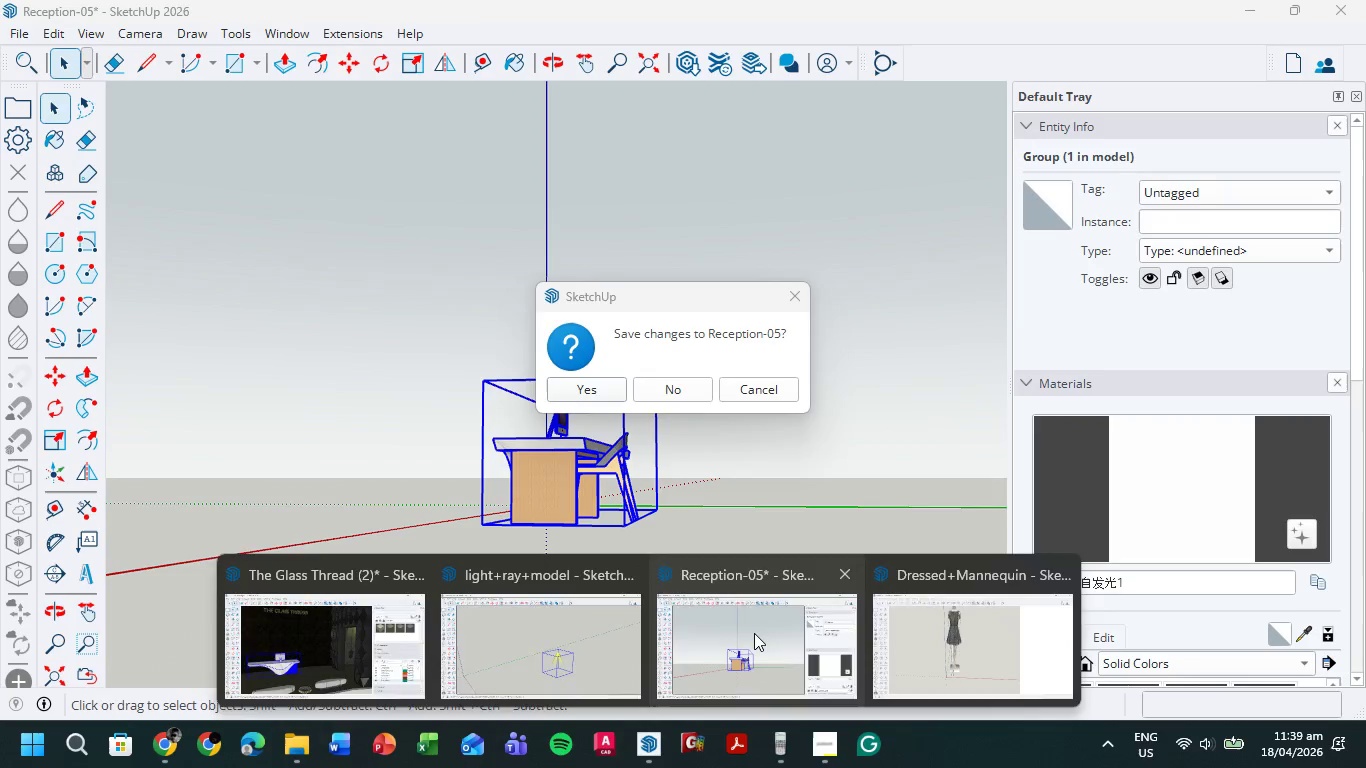 
left_click([754, 633])
 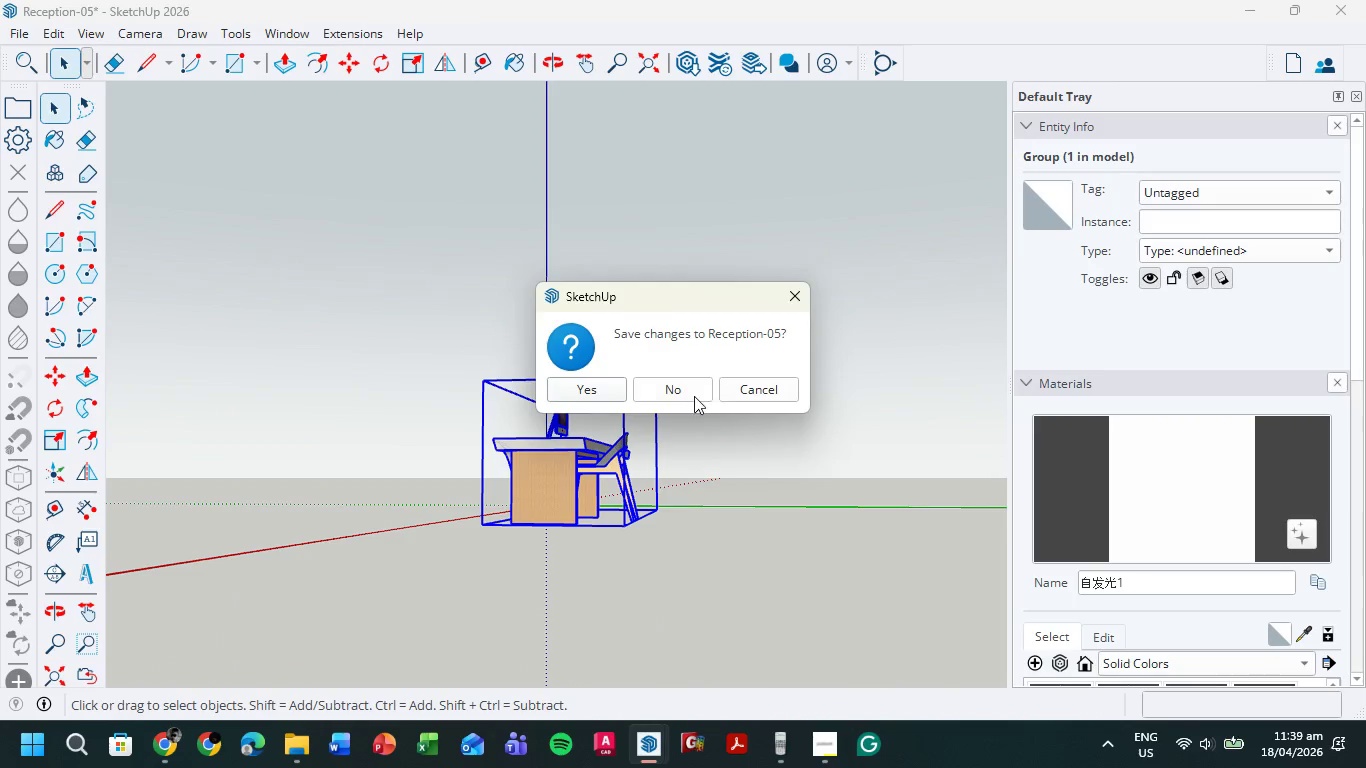 
left_click([690, 392])
 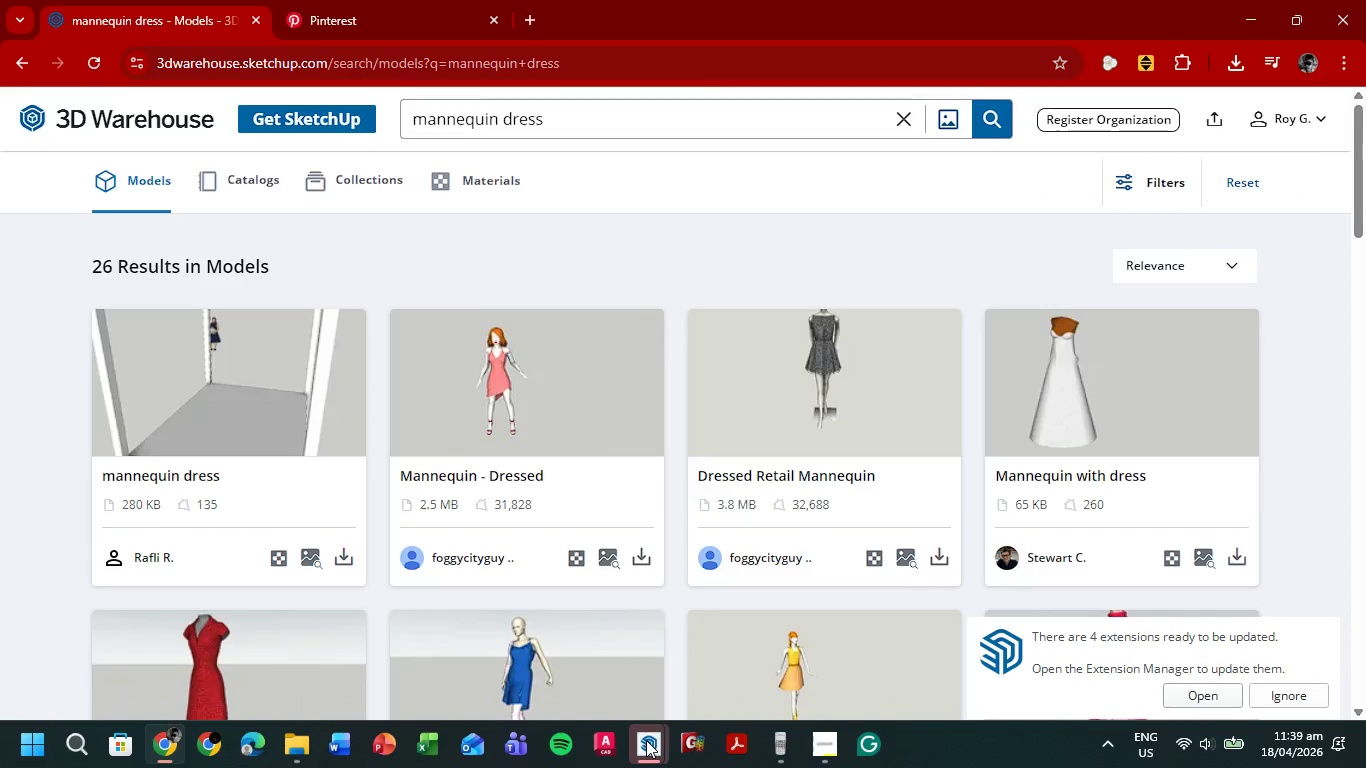 
left_click([646, 740])
 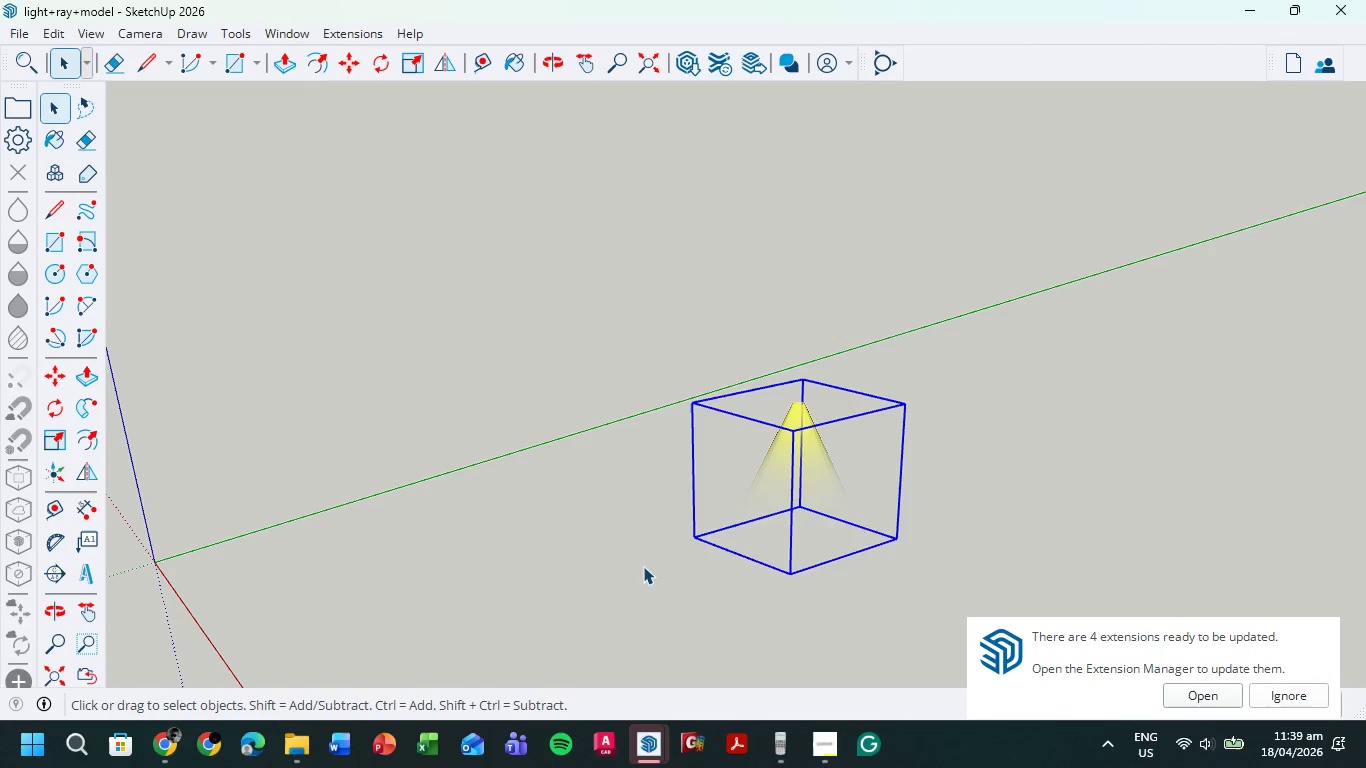 
double_click([1365, 0])
 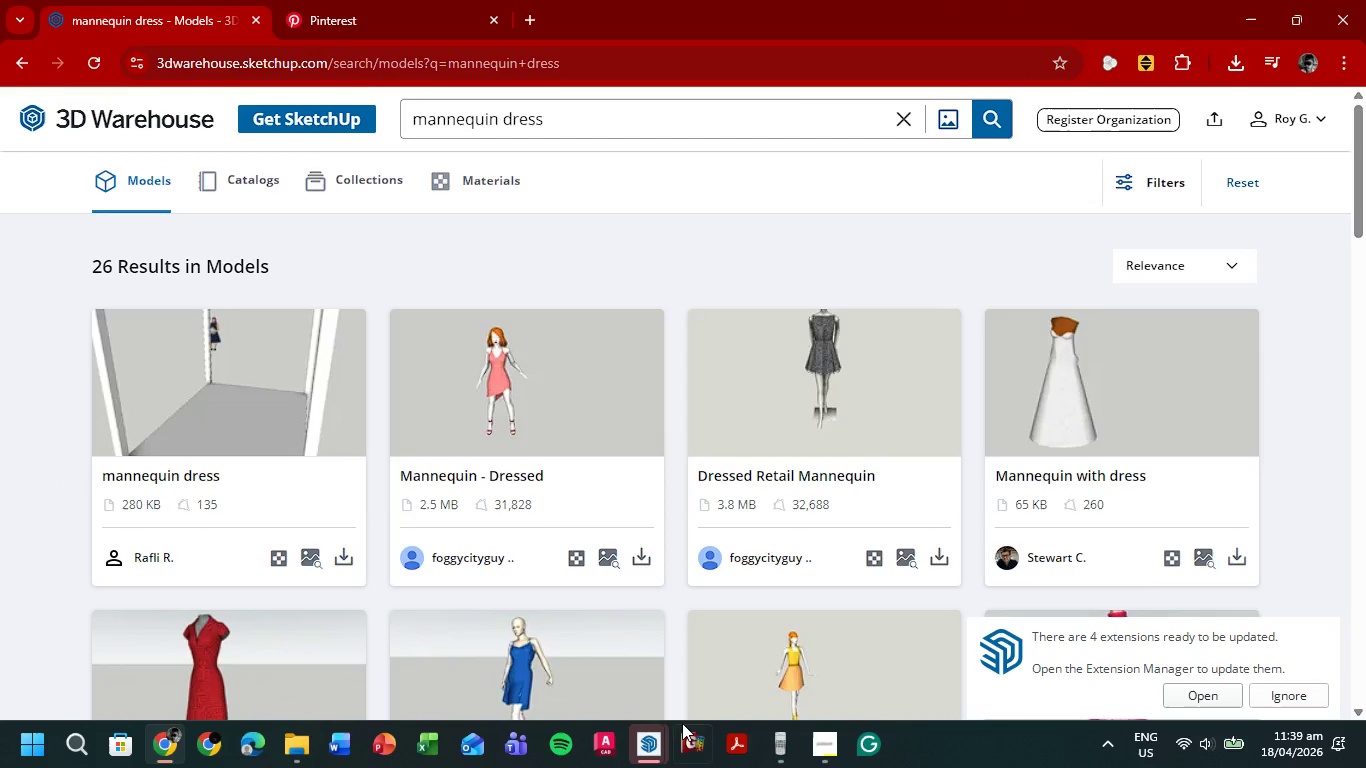 
left_click([645, 749])
 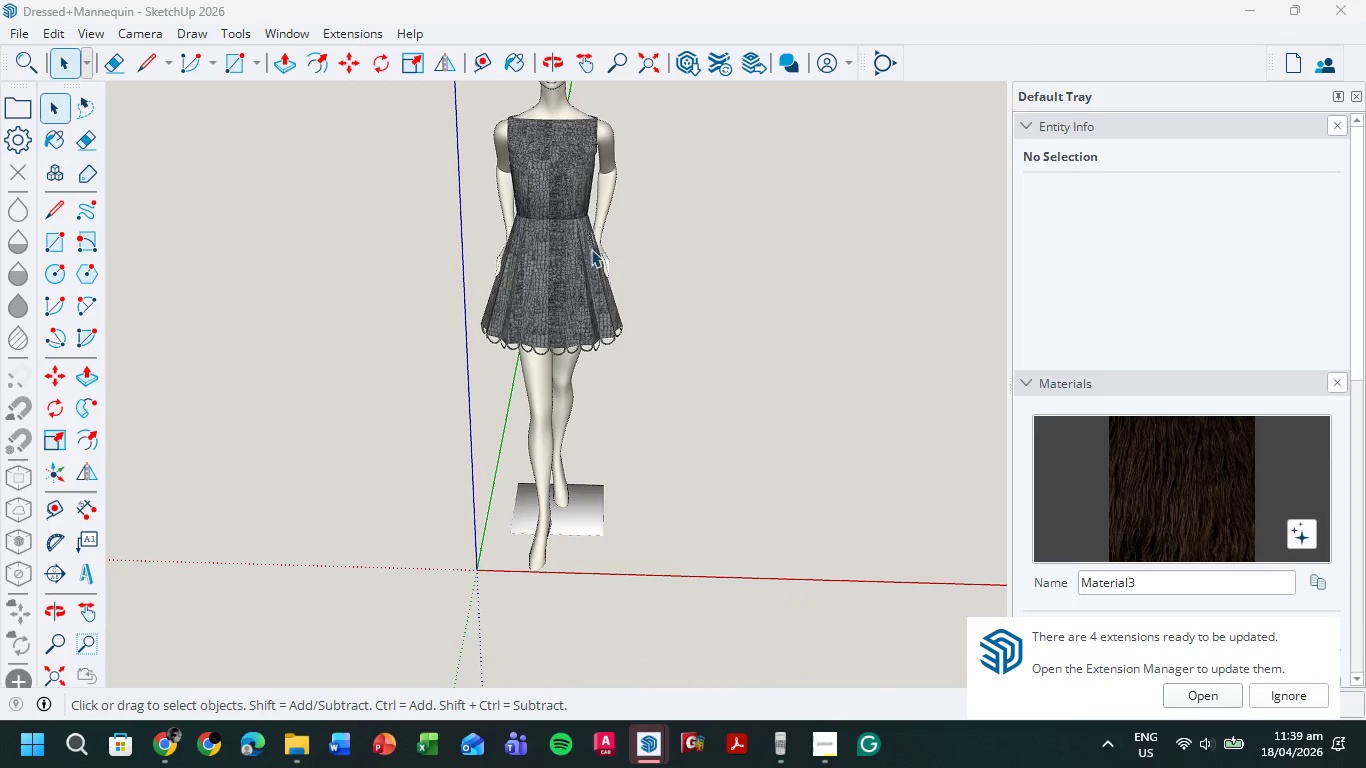 
scroll: coordinate [676, 294], scroll_direction: down, amount: 5.0
 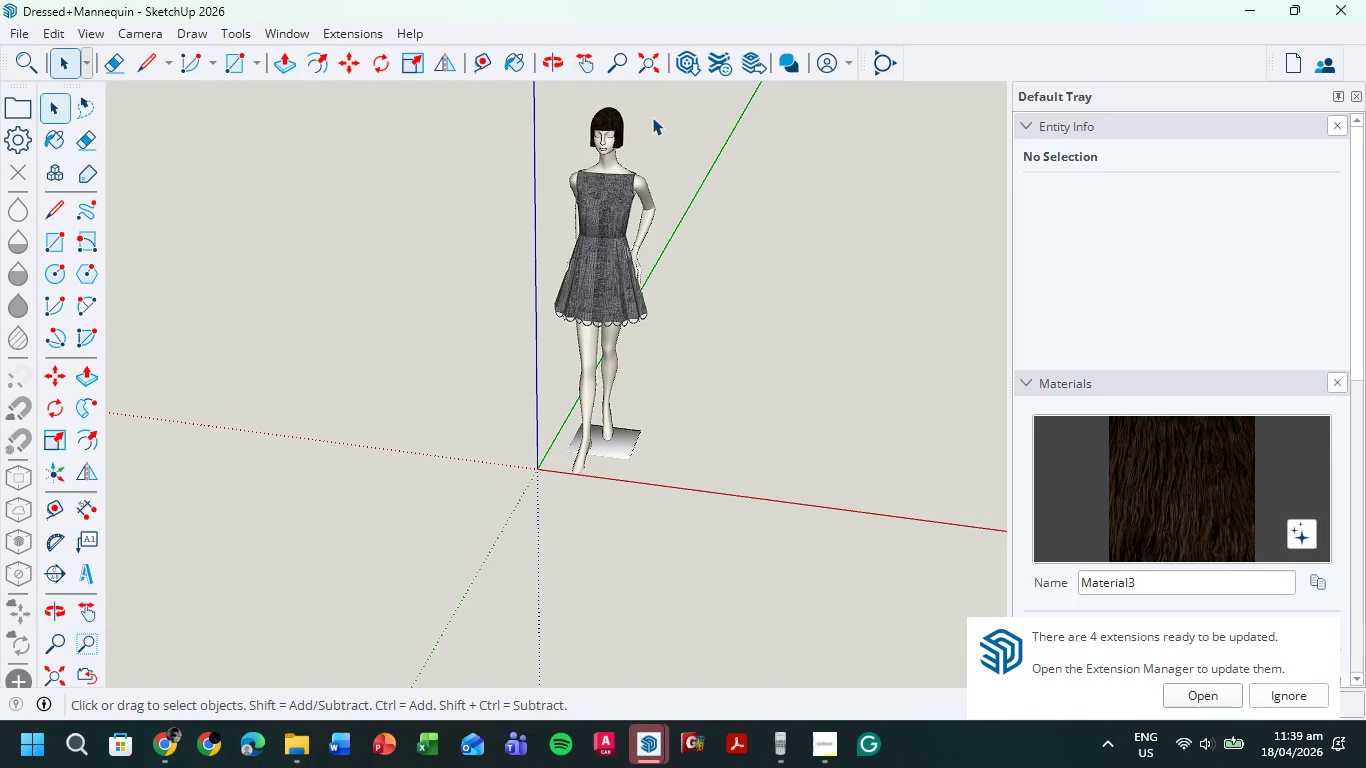 
left_click([524, 159])
 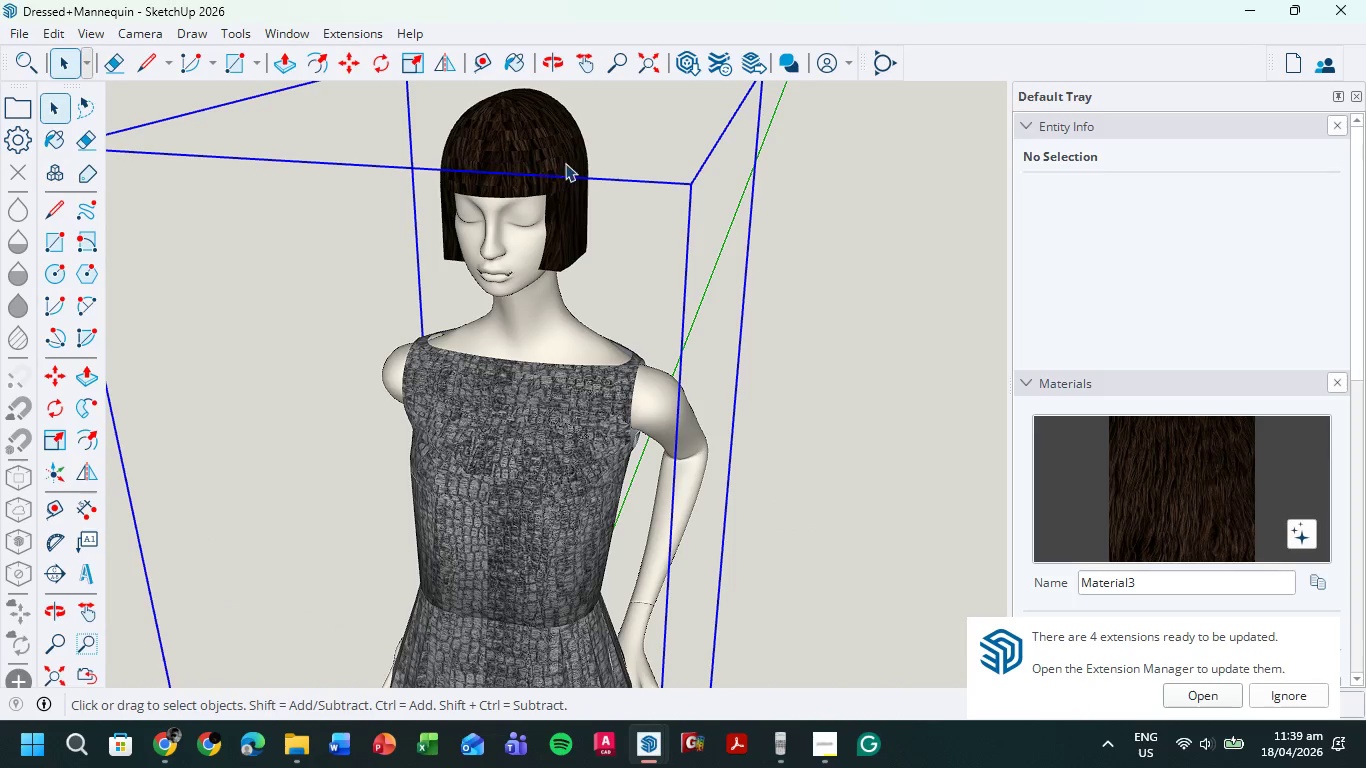 
scroll: coordinate [595, 134], scroll_direction: up, amount: 15.0
 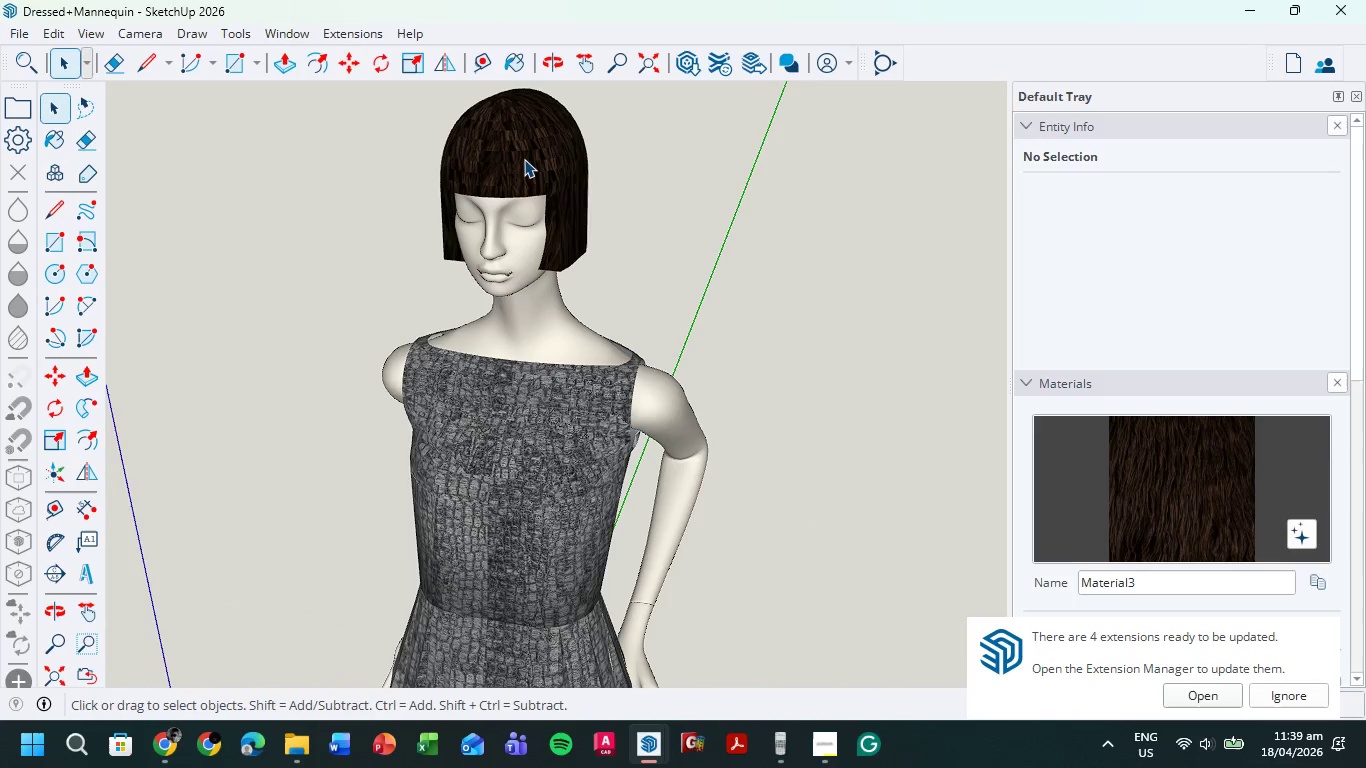 
scroll: coordinate [707, 436], scroll_direction: down, amount: 15.0
 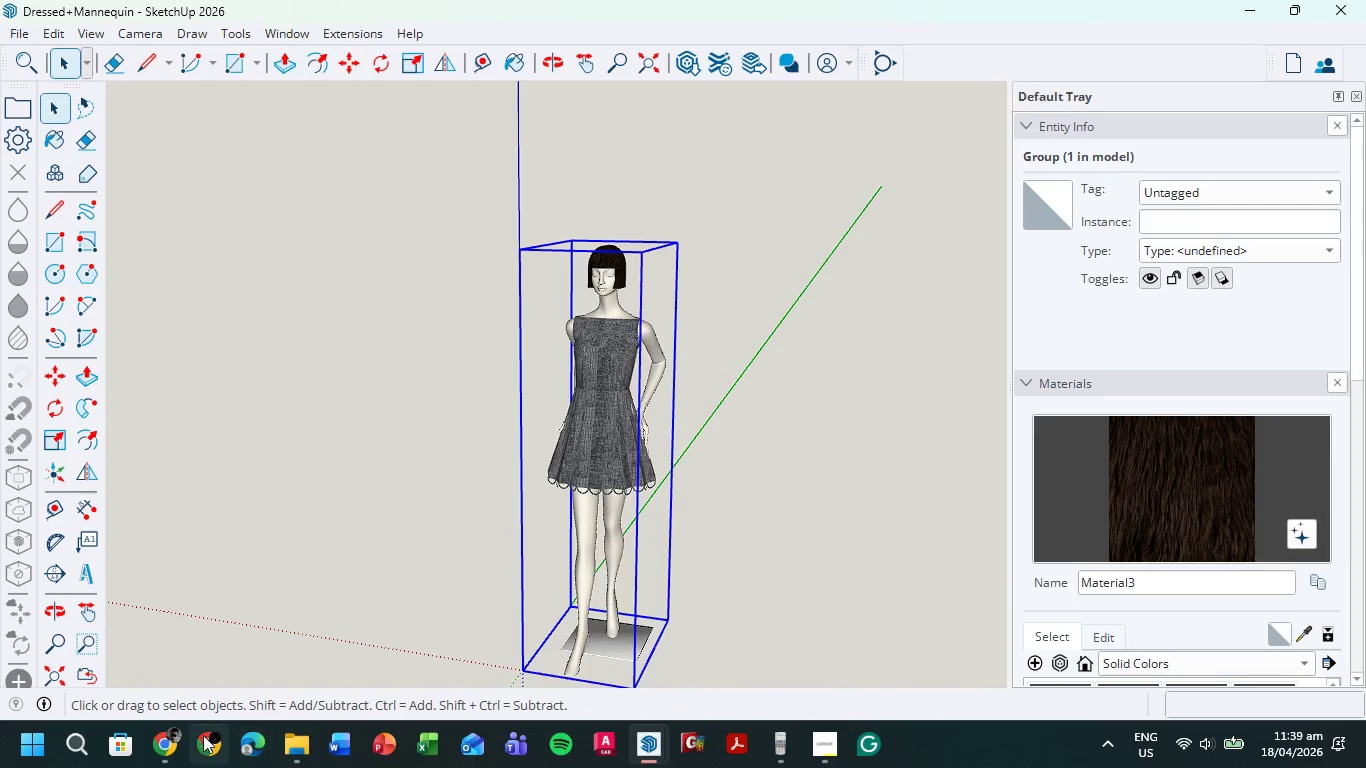 
left_click([179, 739])
 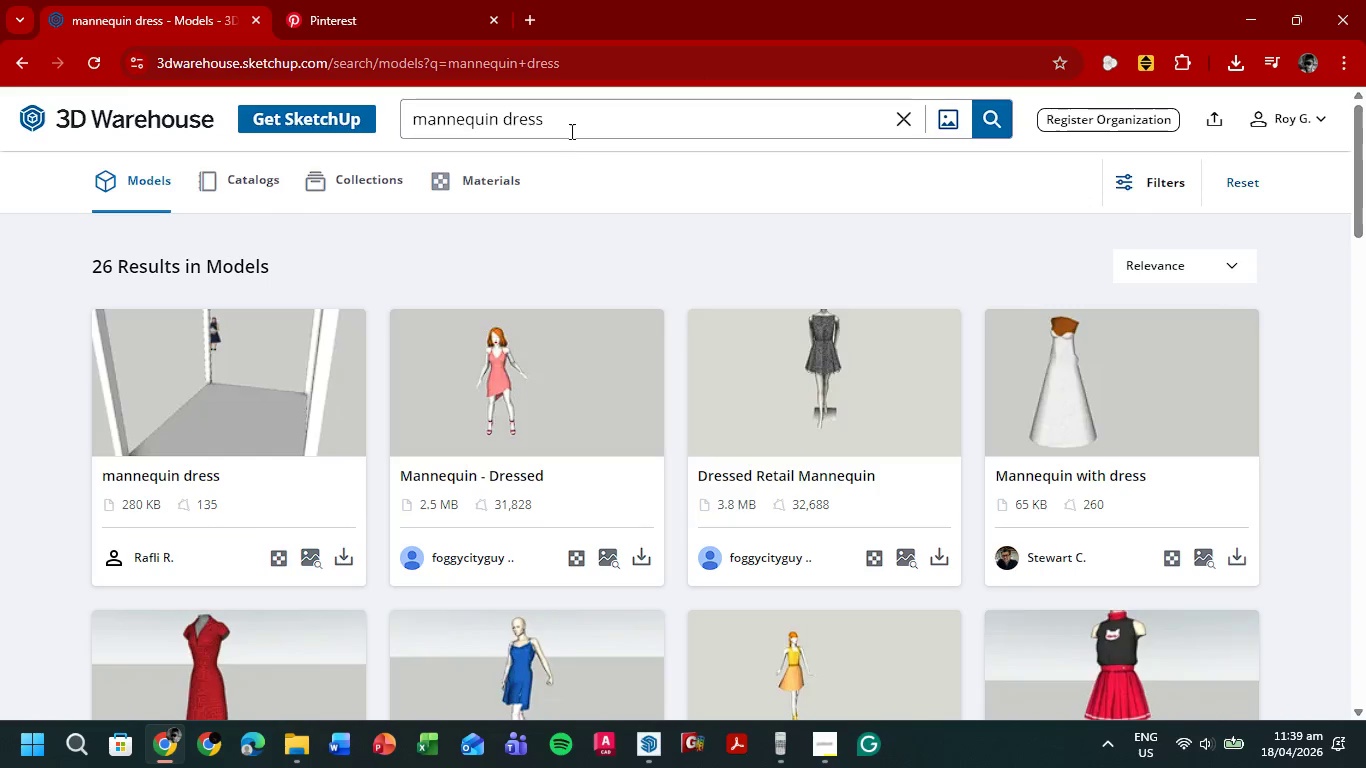 
left_click_drag(start_coordinate=[577, 123], to_coordinate=[389, 137])
 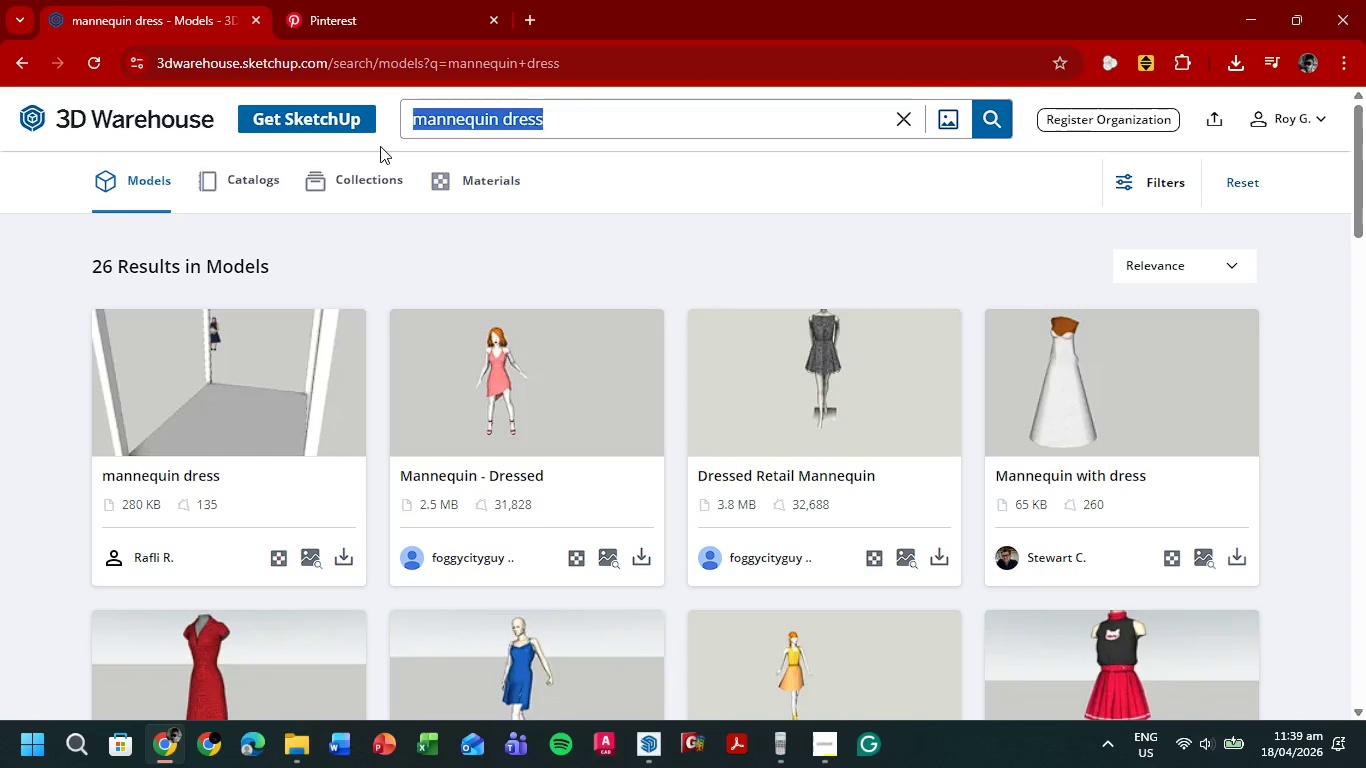 
type(hat)
 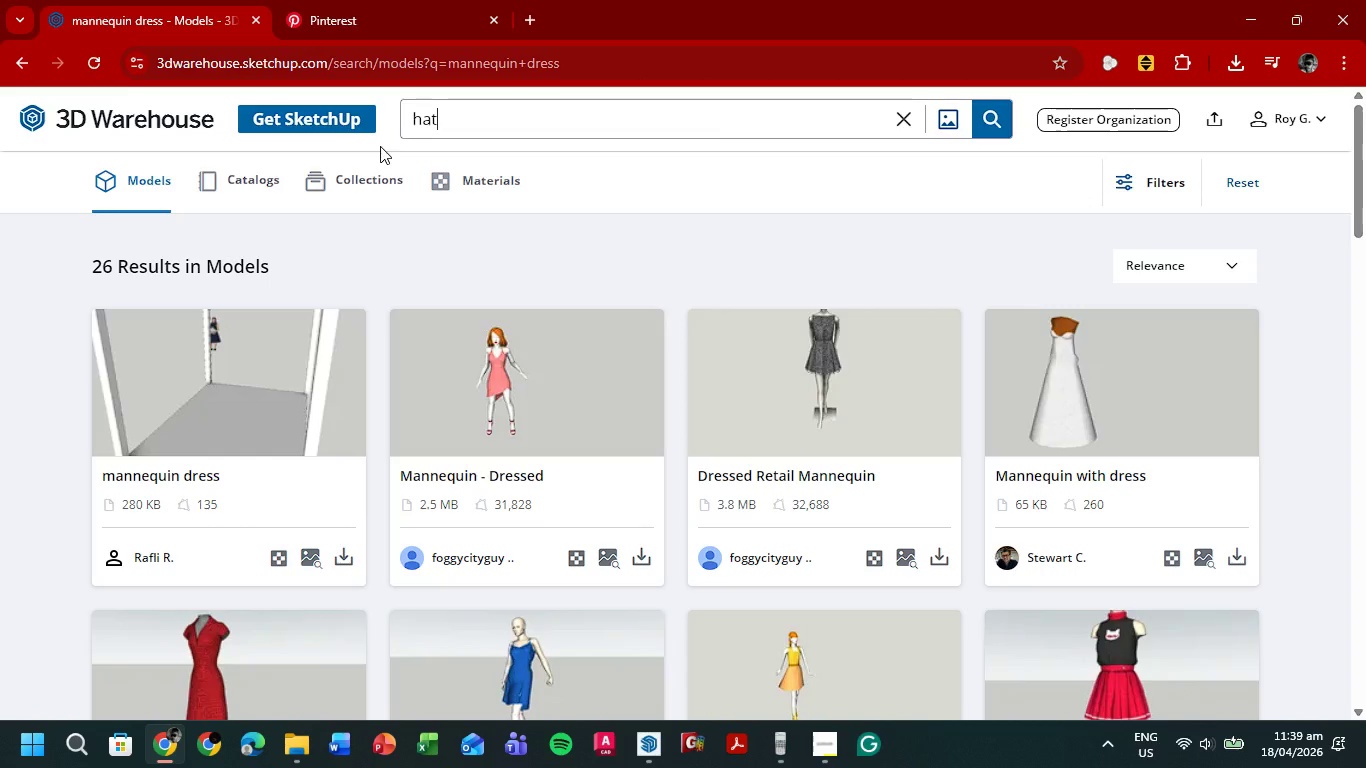 
key(Enter)
 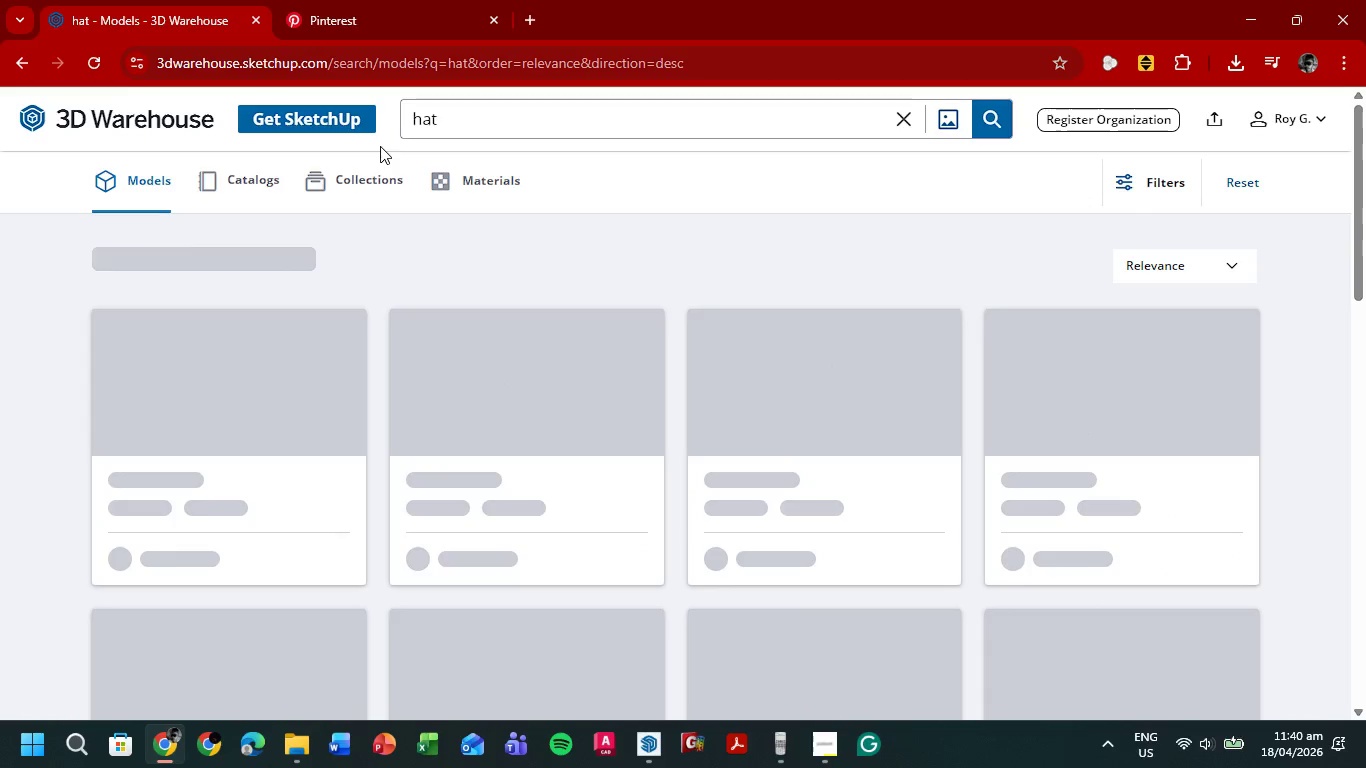 
mouse_move([711, 213])
 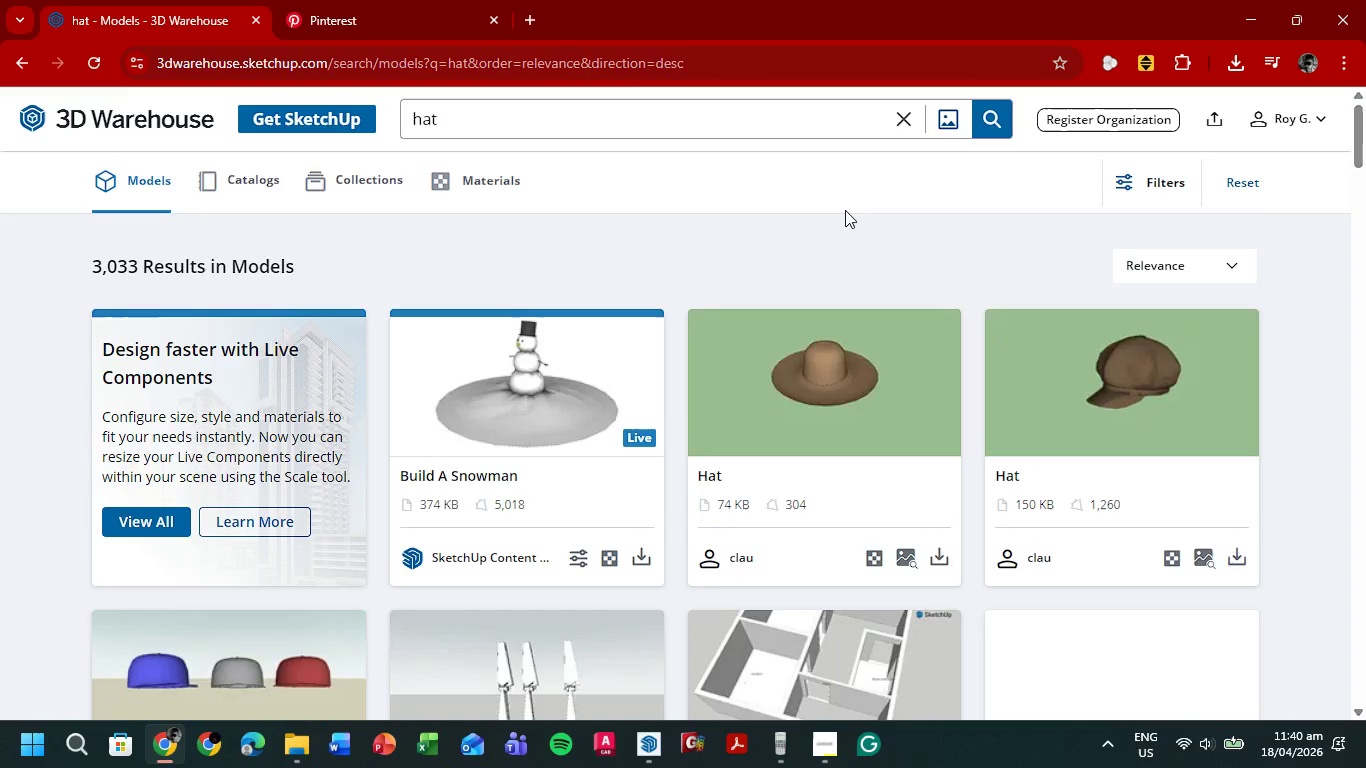 
scroll: coordinate [842, 217], scroll_direction: down, amount: 19.0
 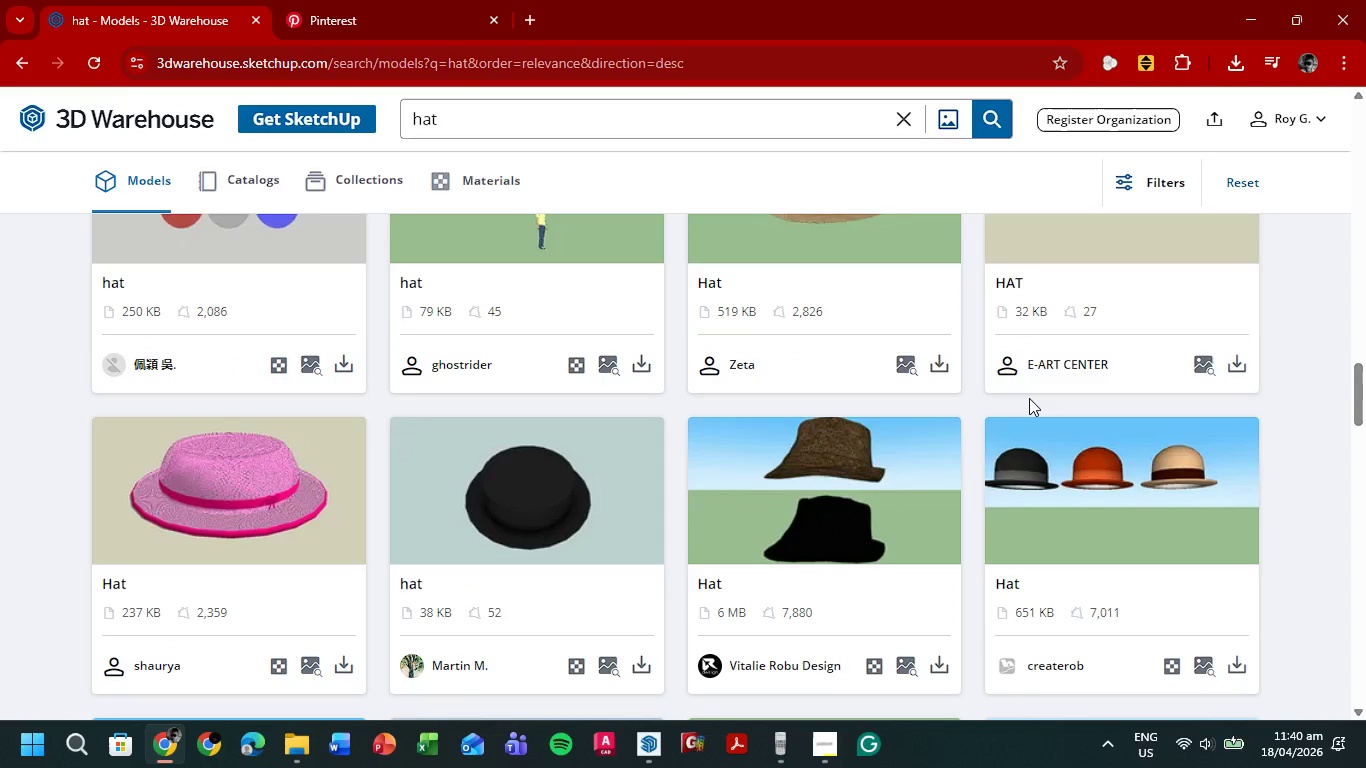 
scroll: coordinate [1028, 396], scroll_direction: up, amount: 4.0
 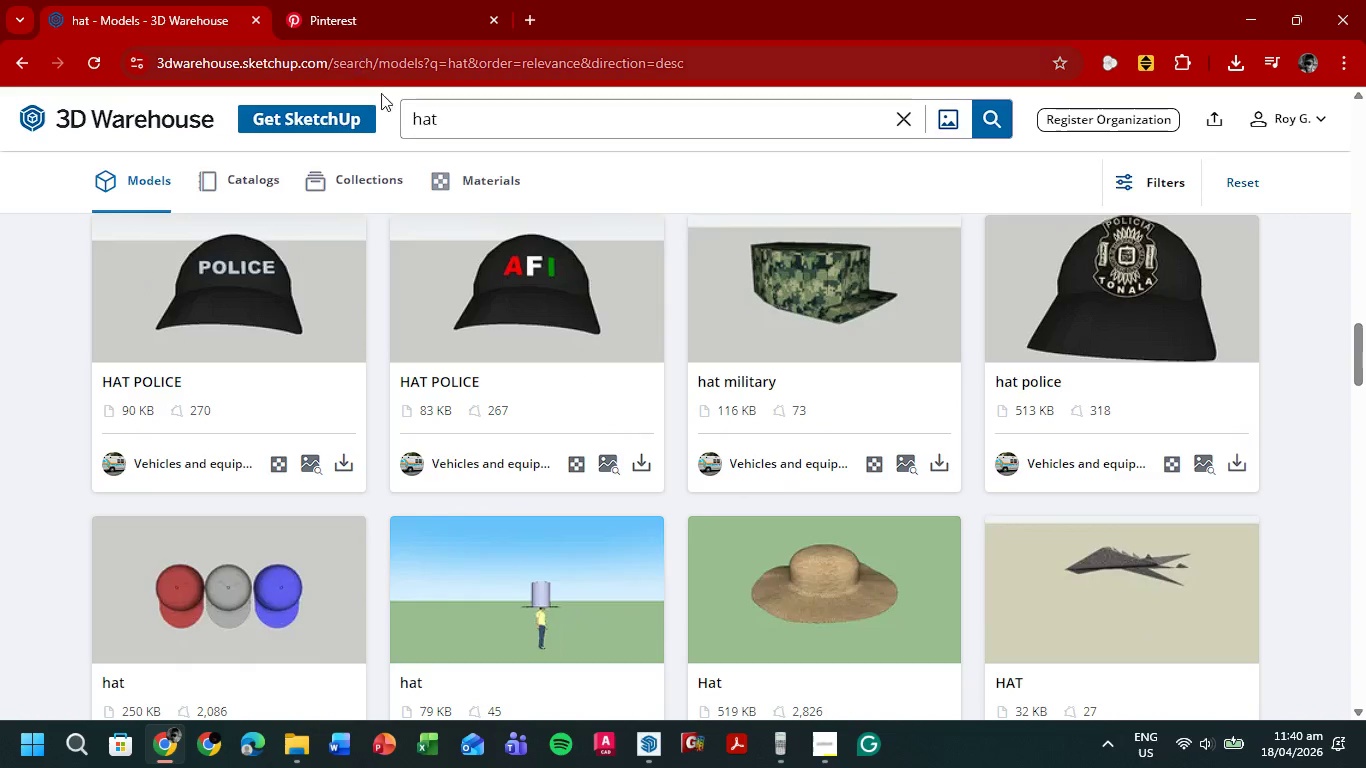 
left_click([410, 120])
 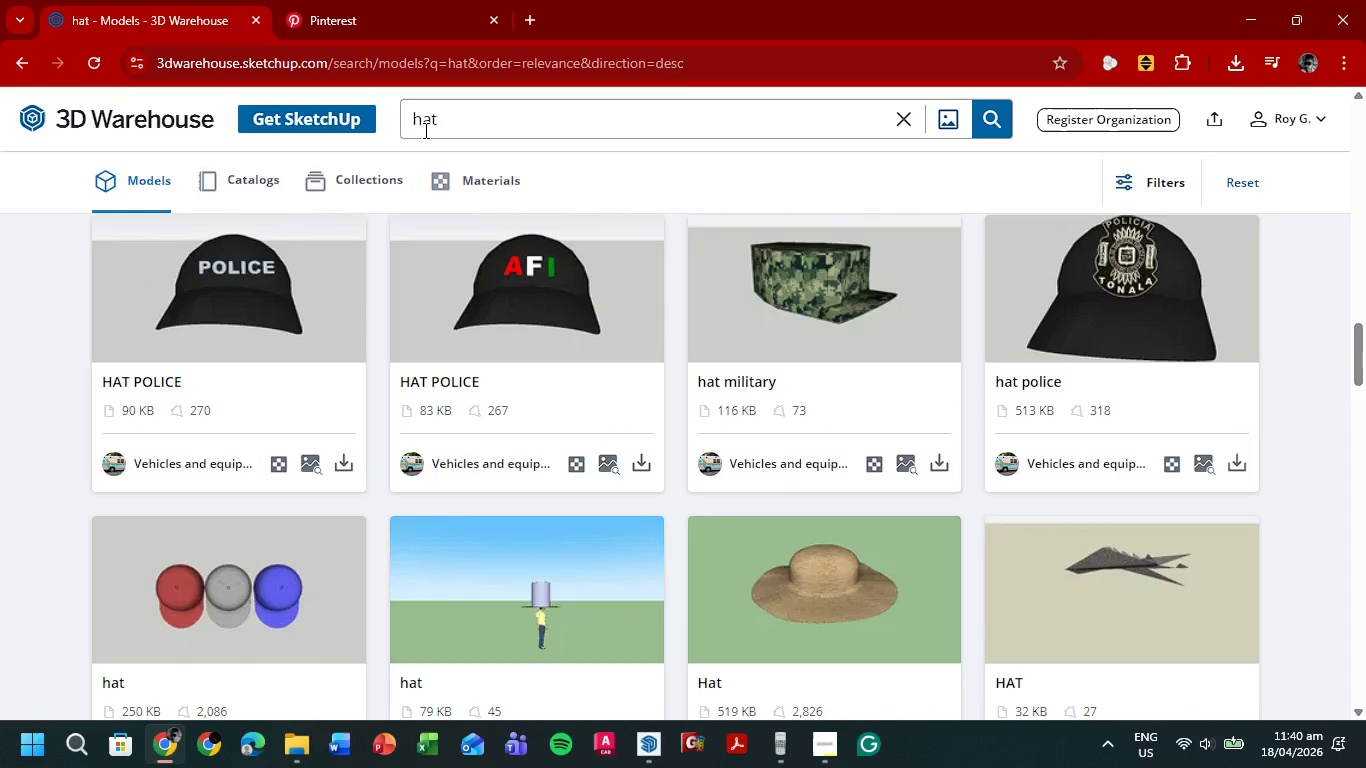 
type(chane; )
key(Backspace)
key(Backspace)
type(l )
 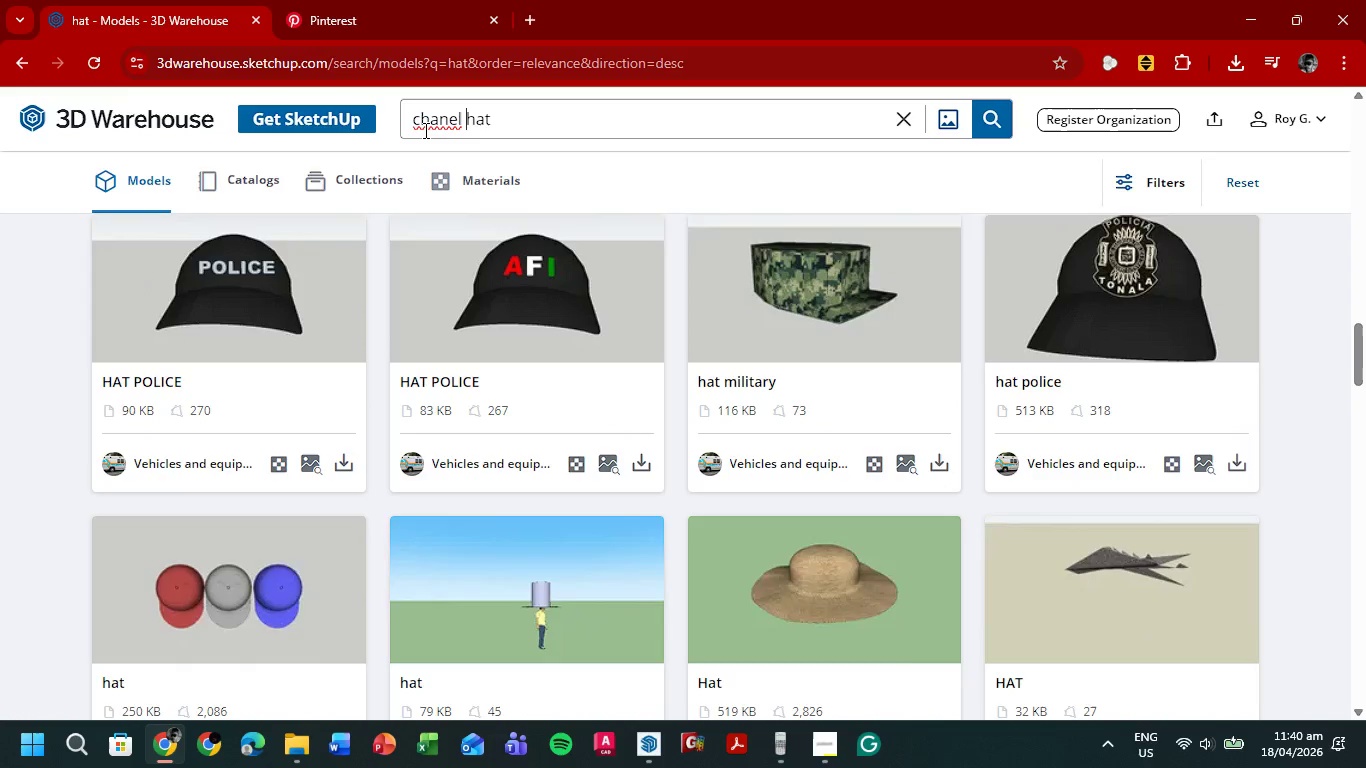 
key(Enter)
 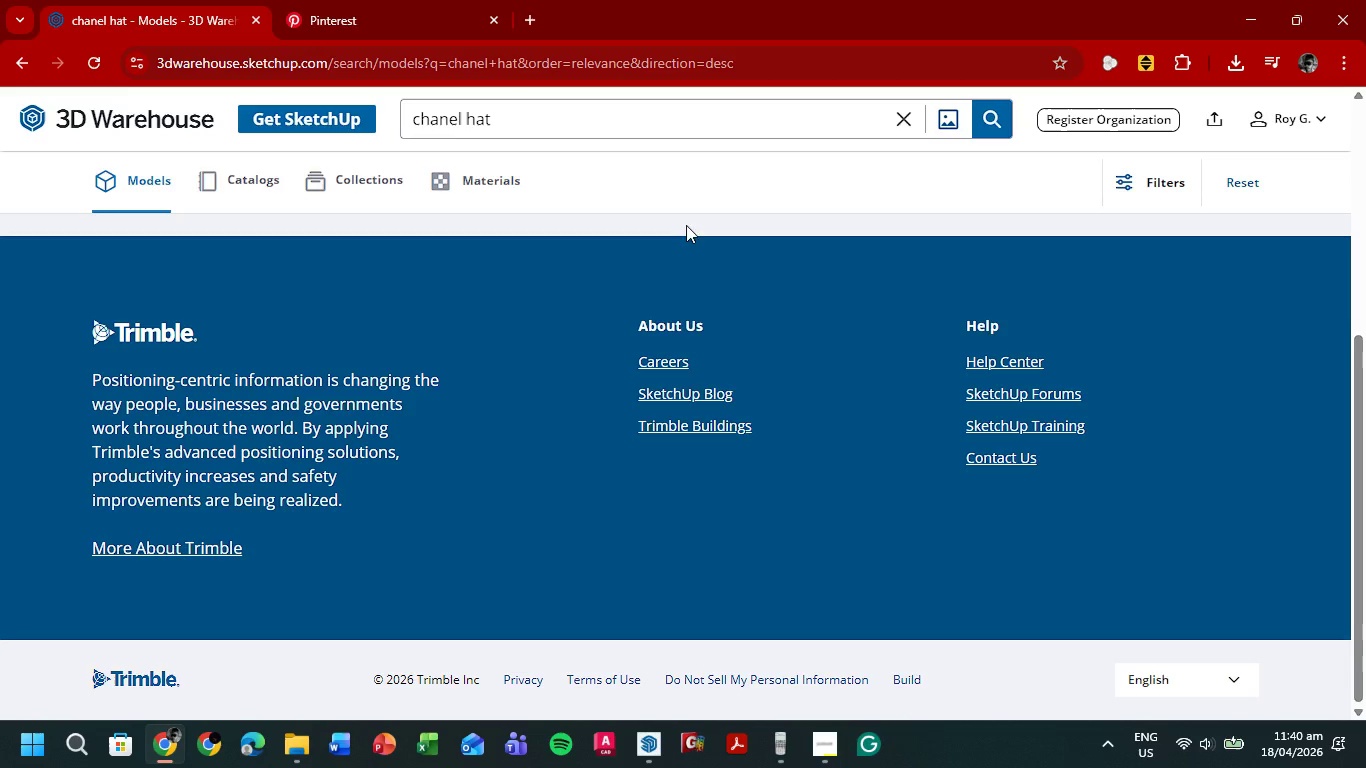 
scroll: coordinate [1015, 272], scroll_direction: up, amount: 10.0
 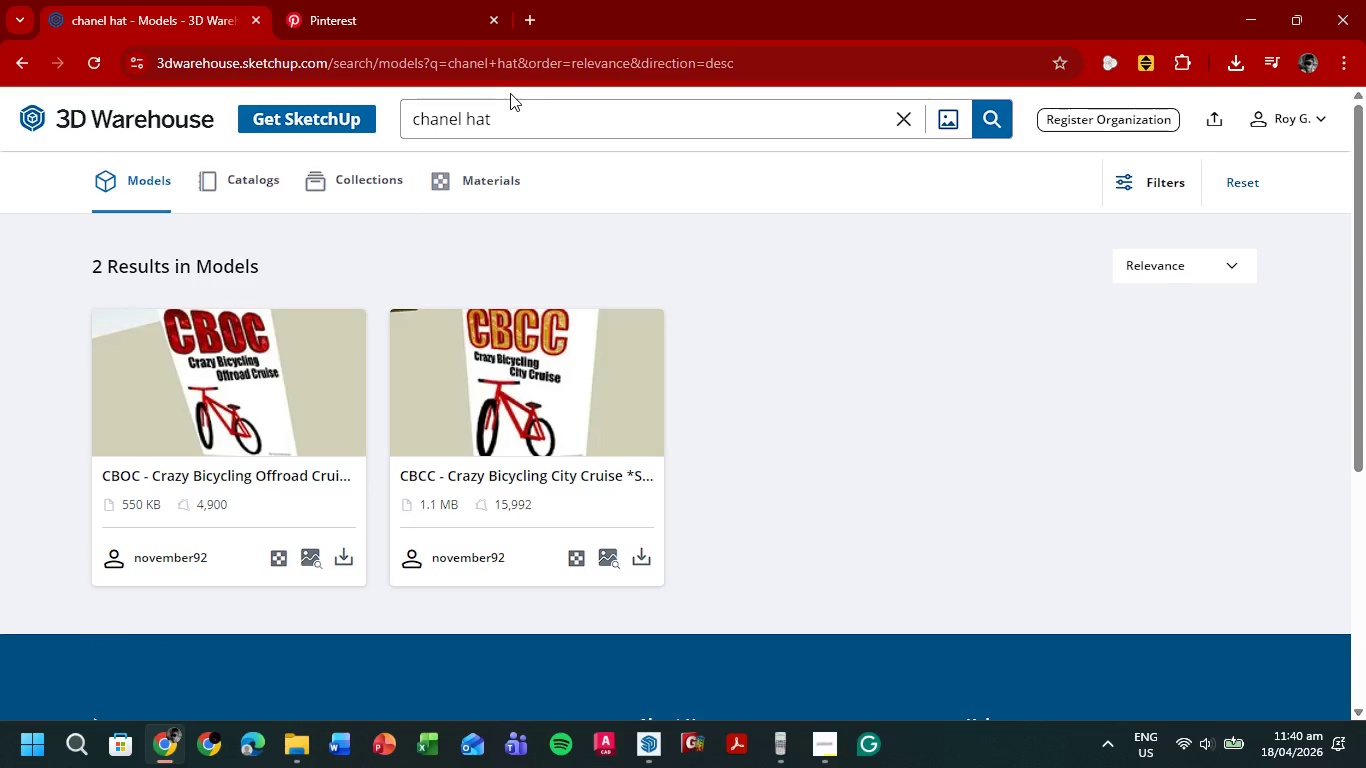 
left_click_drag(start_coordinate=[523, 112], to_coordinate=[518, 114])
 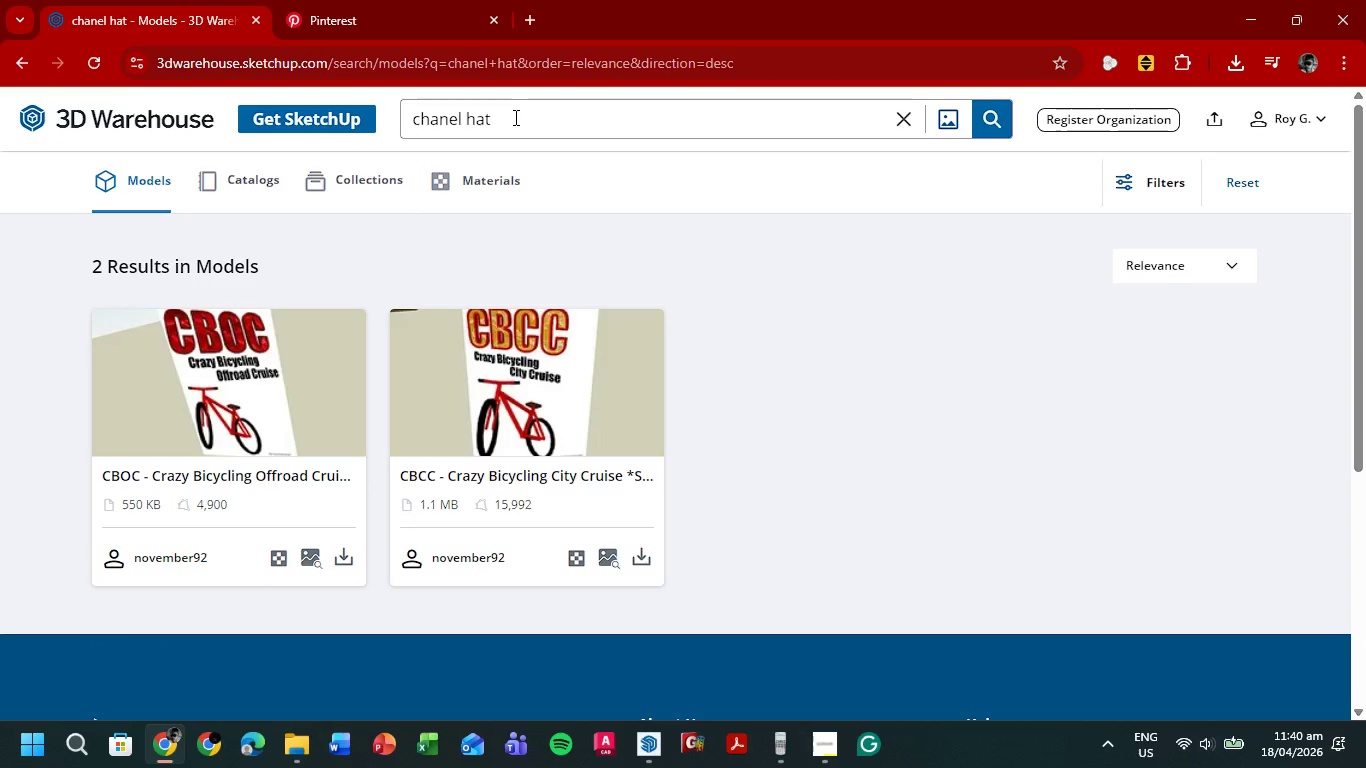 
key(Backspace)
 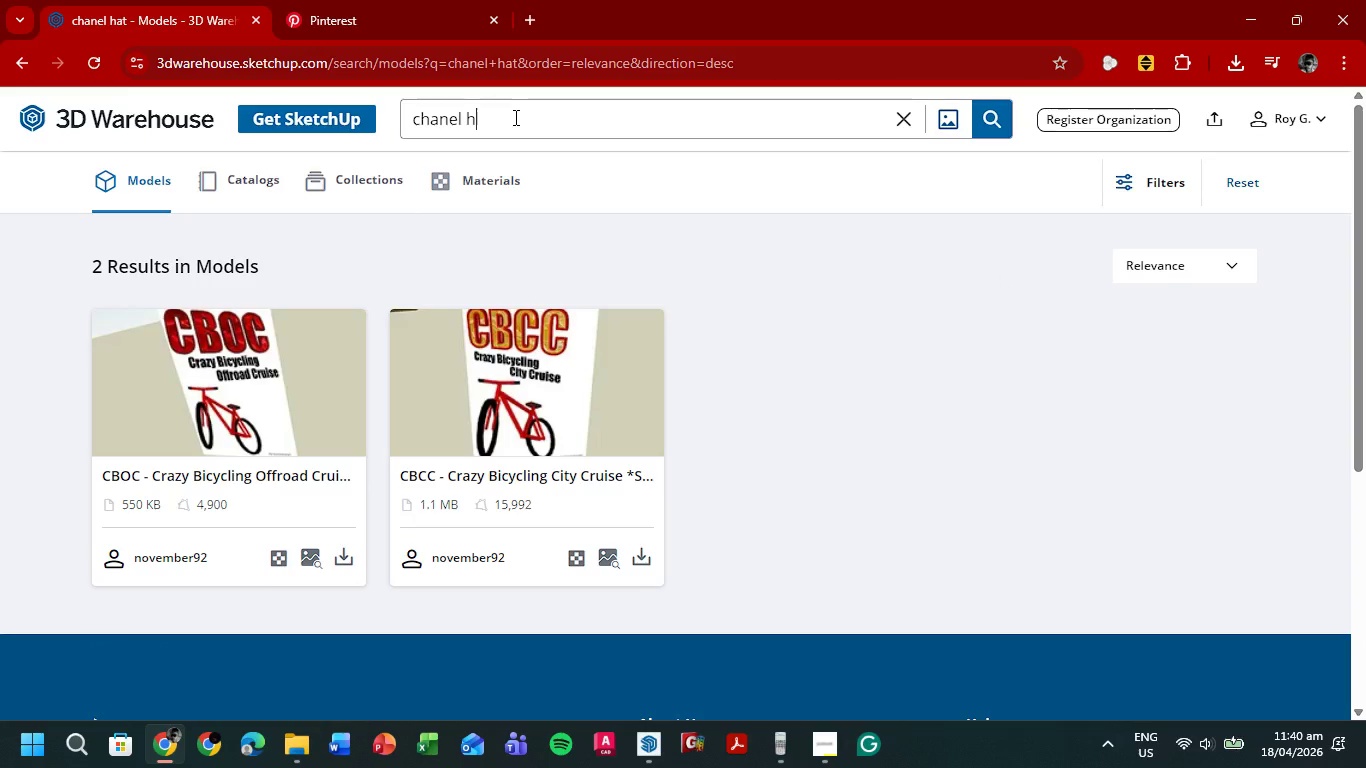 
key(Backspace)
 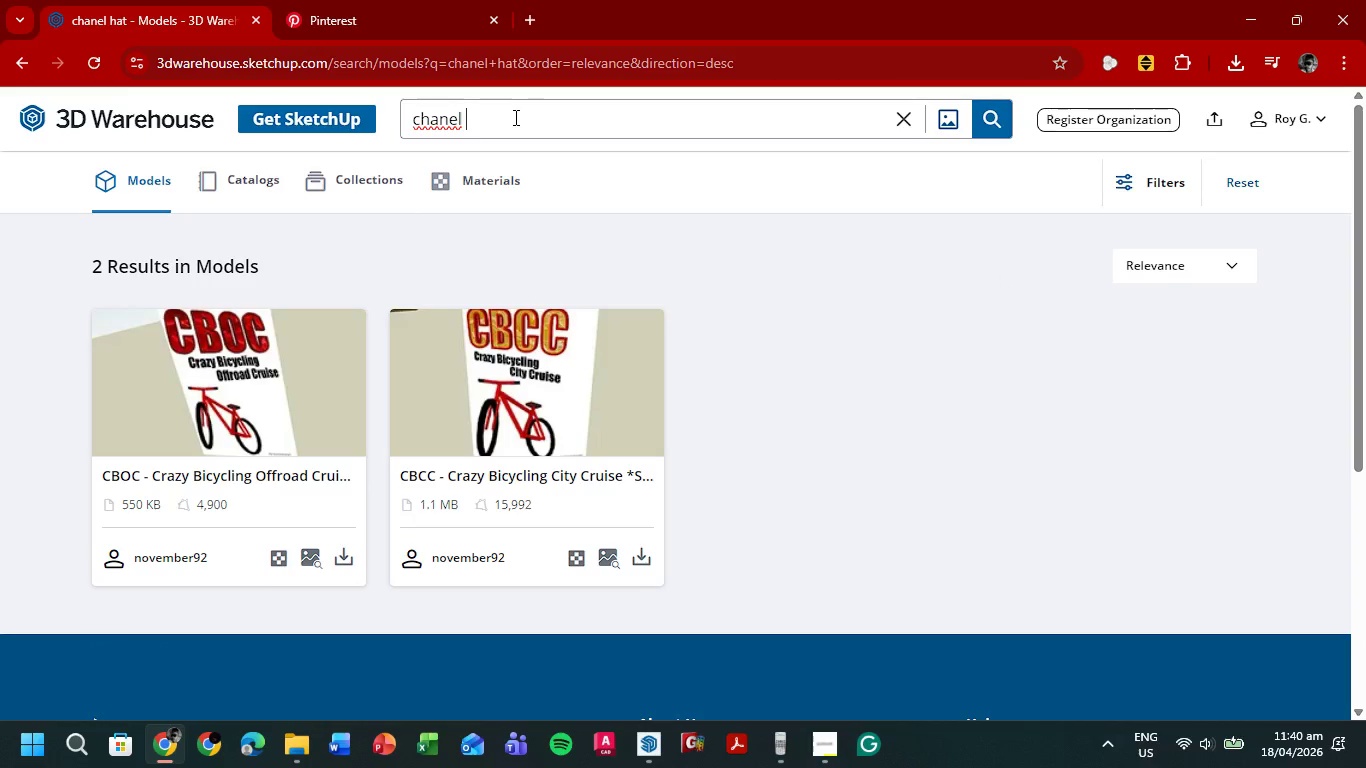 
key(Backspace)
 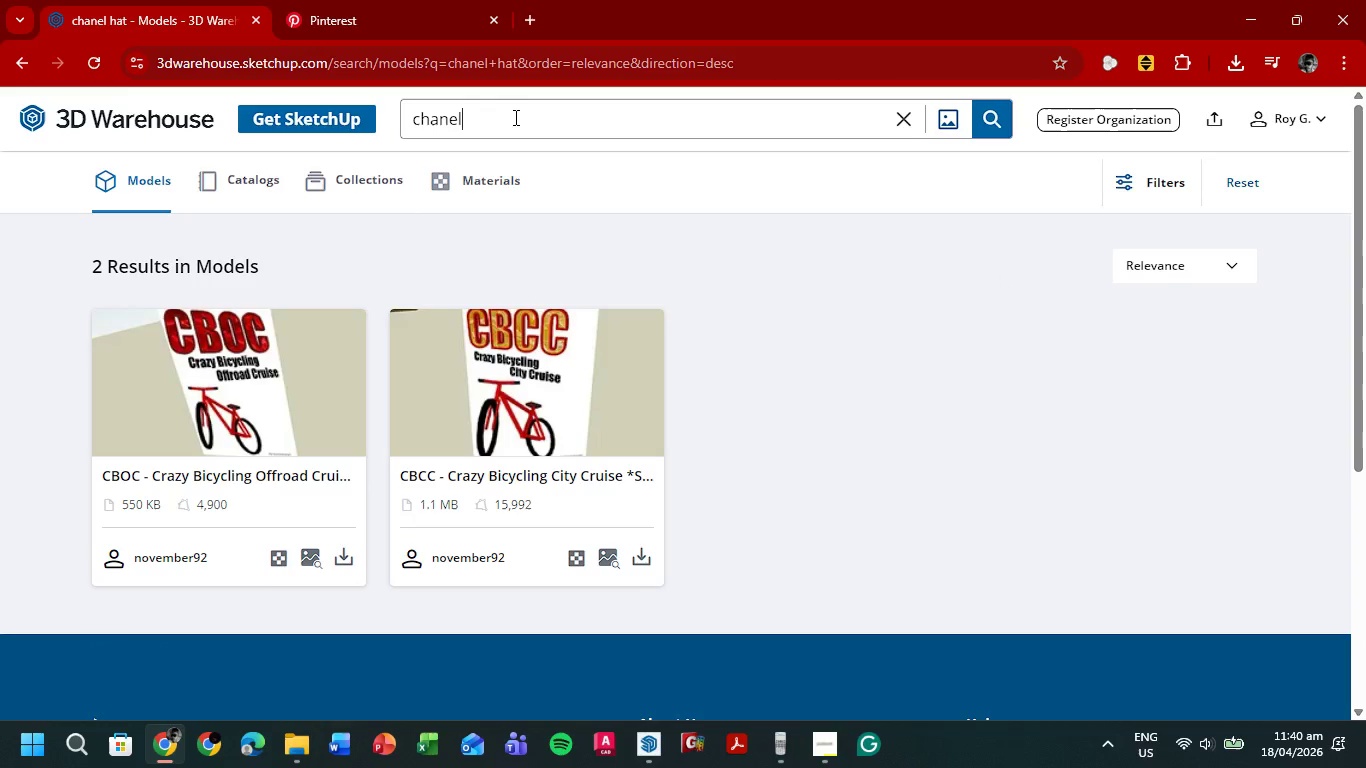 
key(Backspace)
 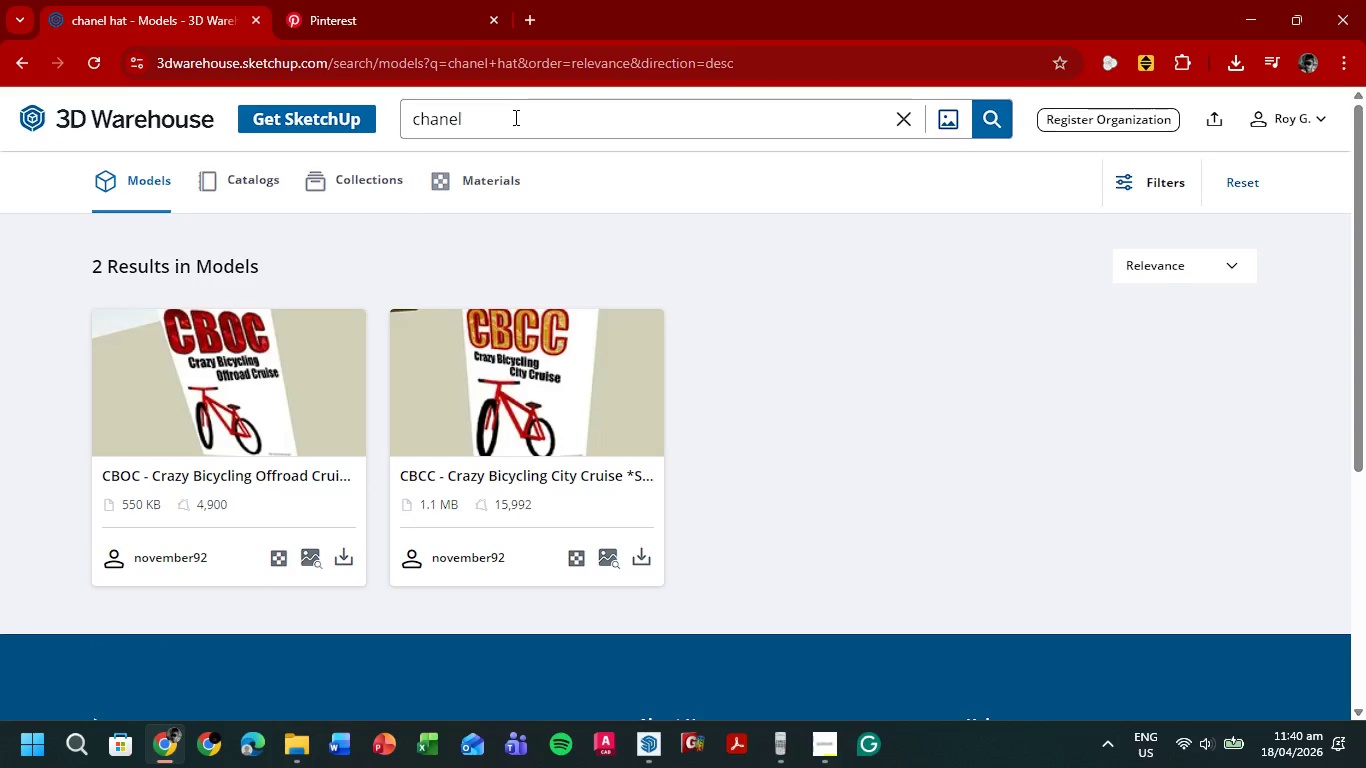 
key(Enter)
 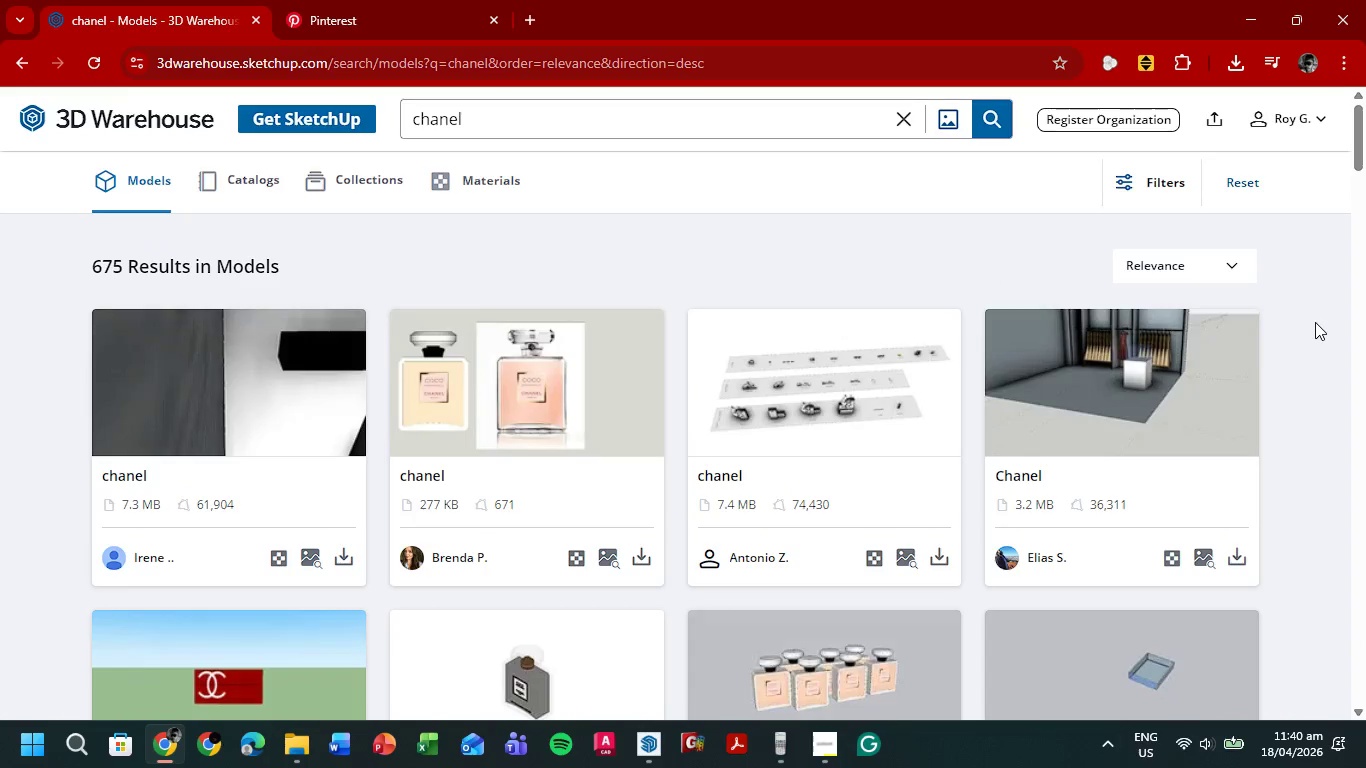 
scroll: coordinate [1319, 324], scroll_direction: down, amount: 16.0
 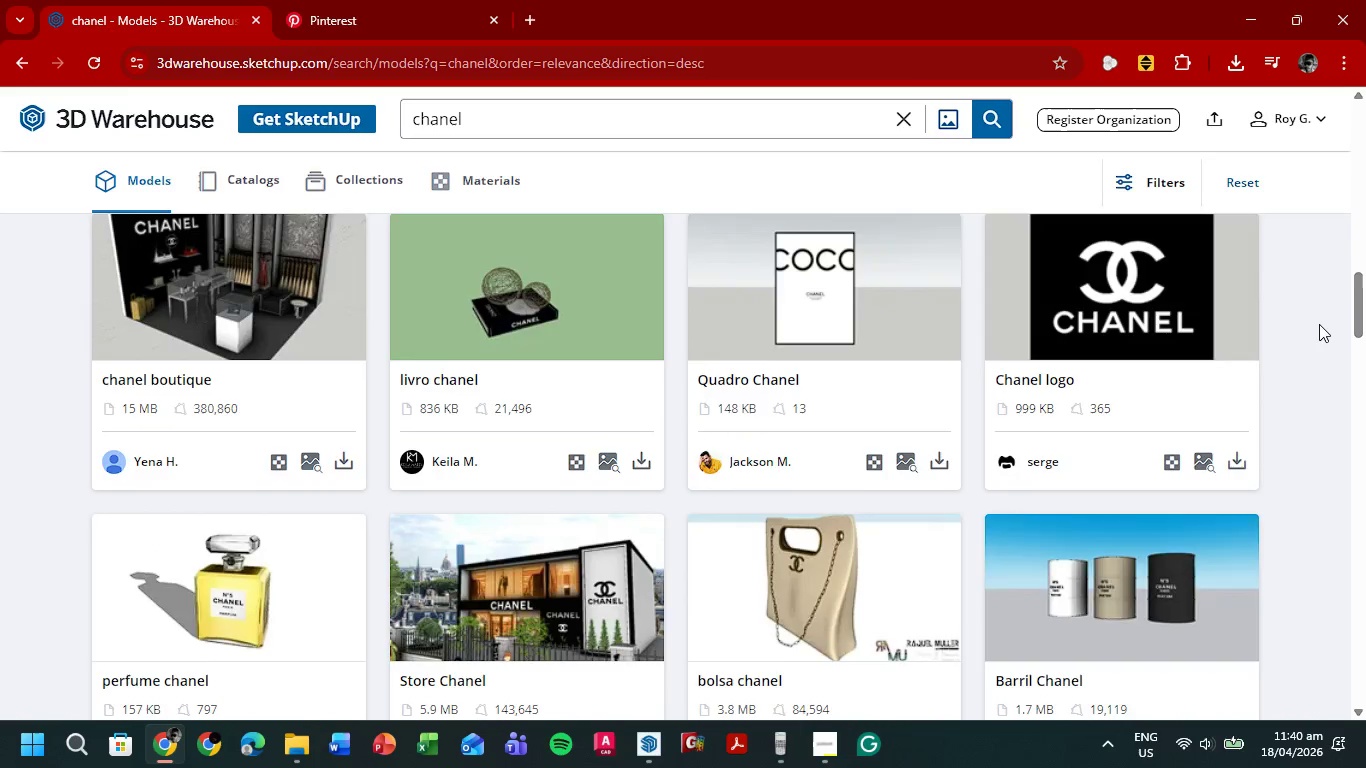 
scroll: coordinate [1319, 324], scroll_direction: up, amount: 5.0
 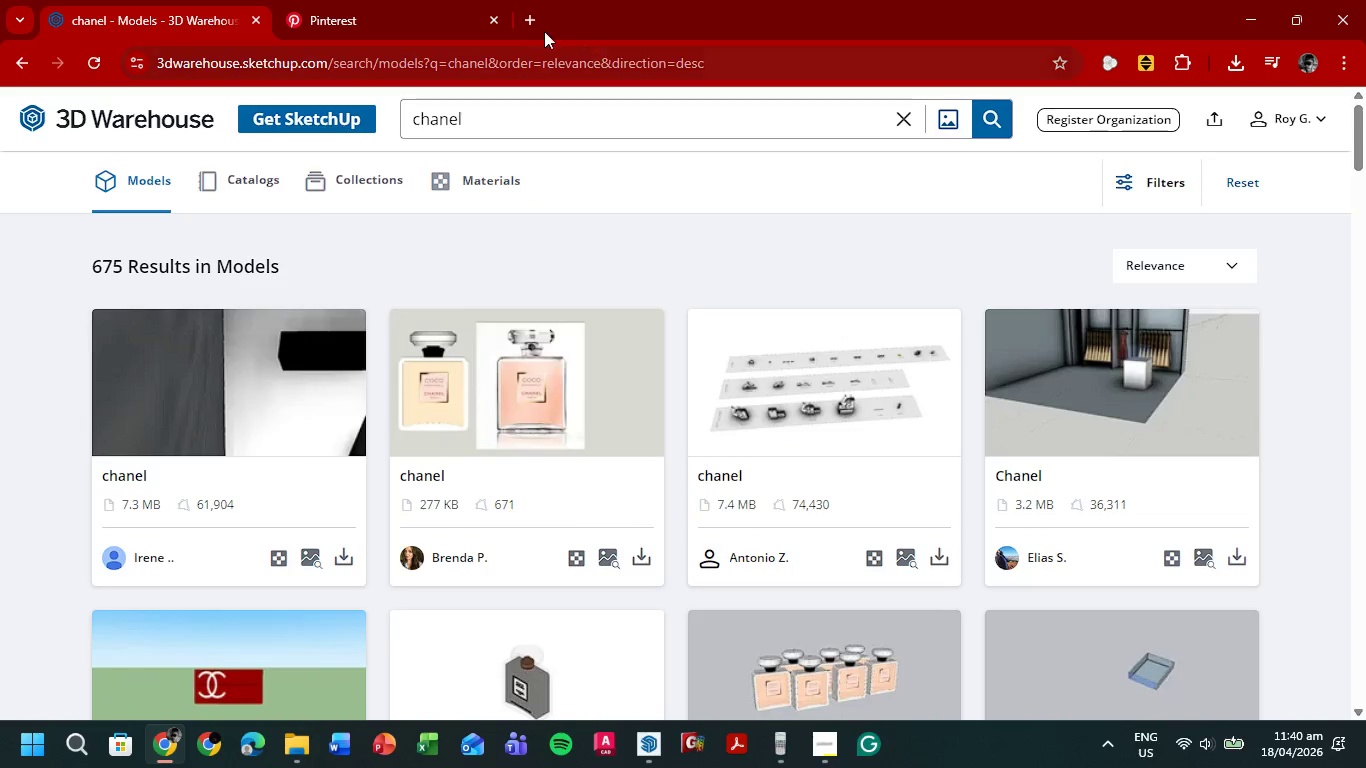 
left_click_drag(start_coordinate=[537, 110], to_coordinate=[412, 120])
 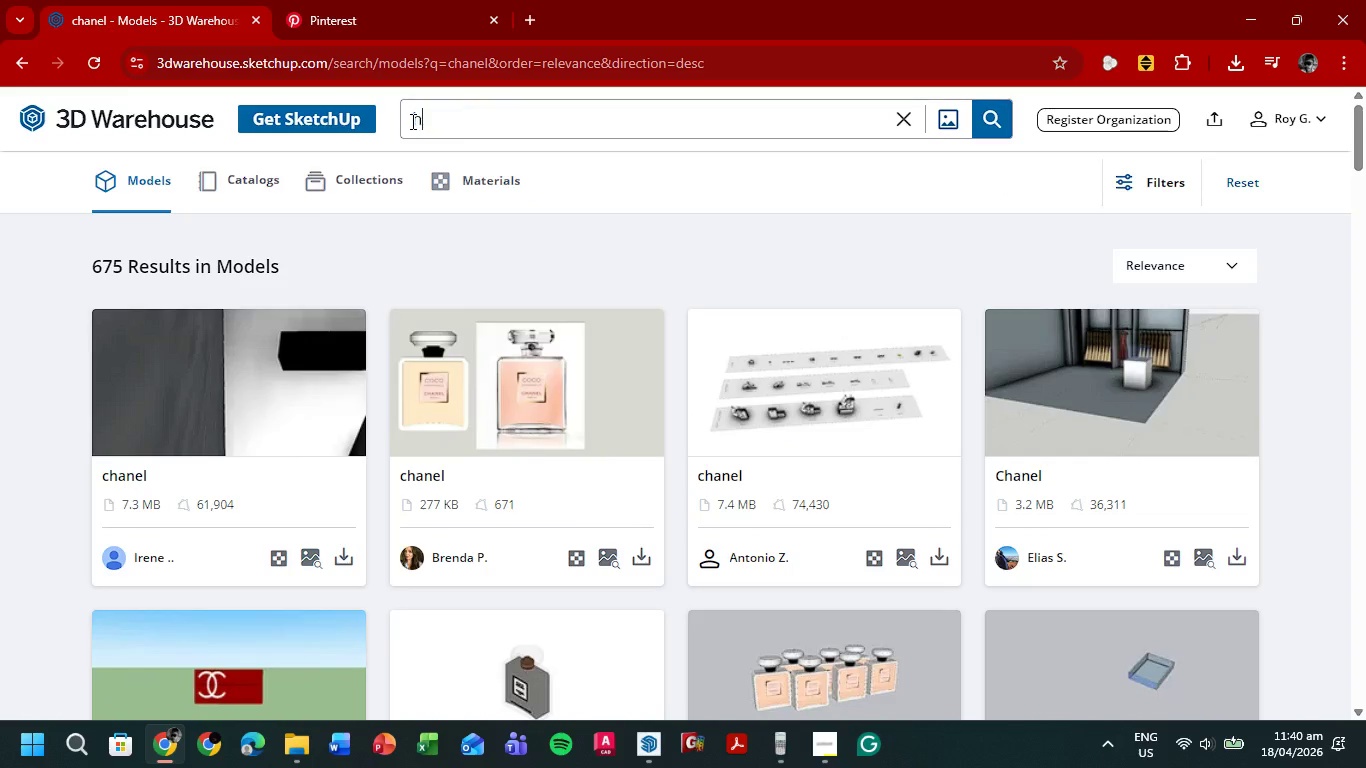 
type(ha)
key(Backspace)
key(Backspace)
key(Backspace)
type(fi)
key(Backspace)
key(Backspace)
key(Backspace)
type(bucket hat)
 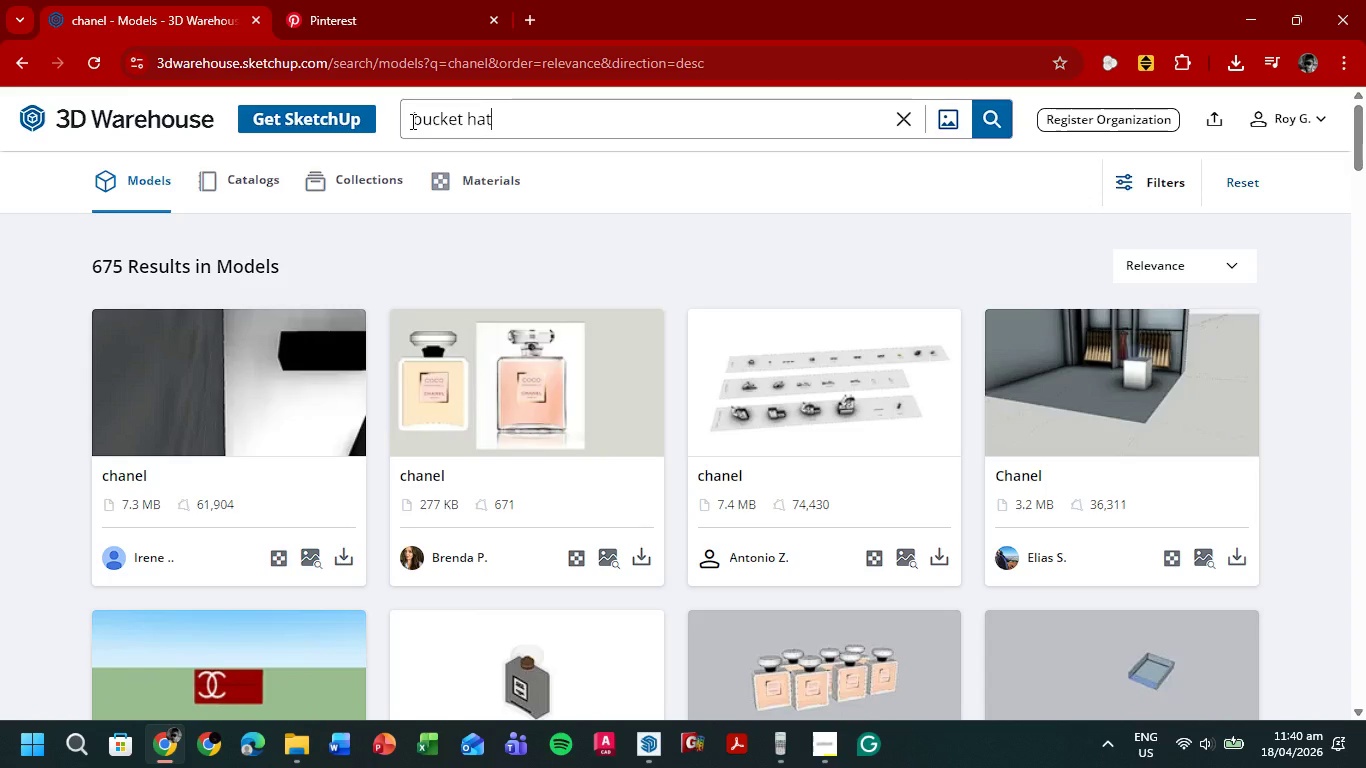 
key(Enter)
 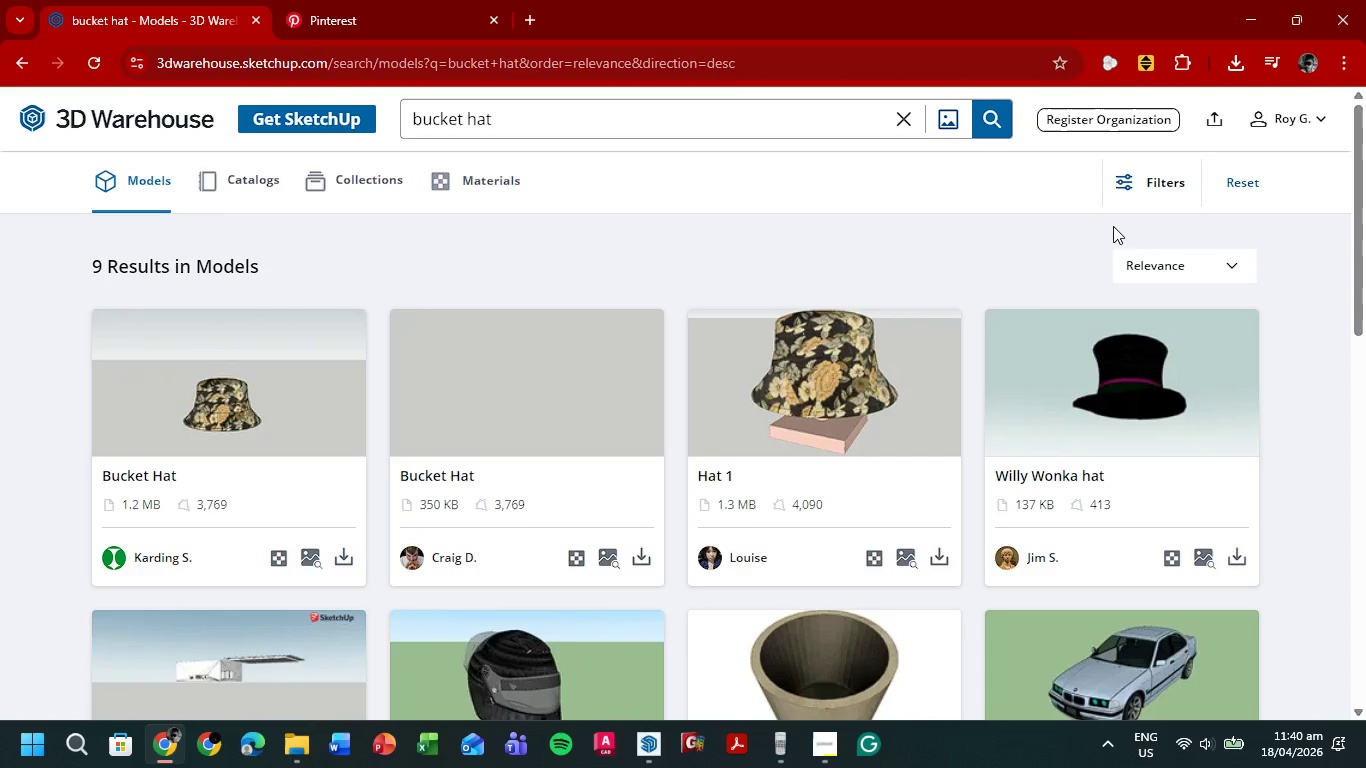 
scroll: coordinate [806, 235], scroll_direction: down, amount: 2.0
 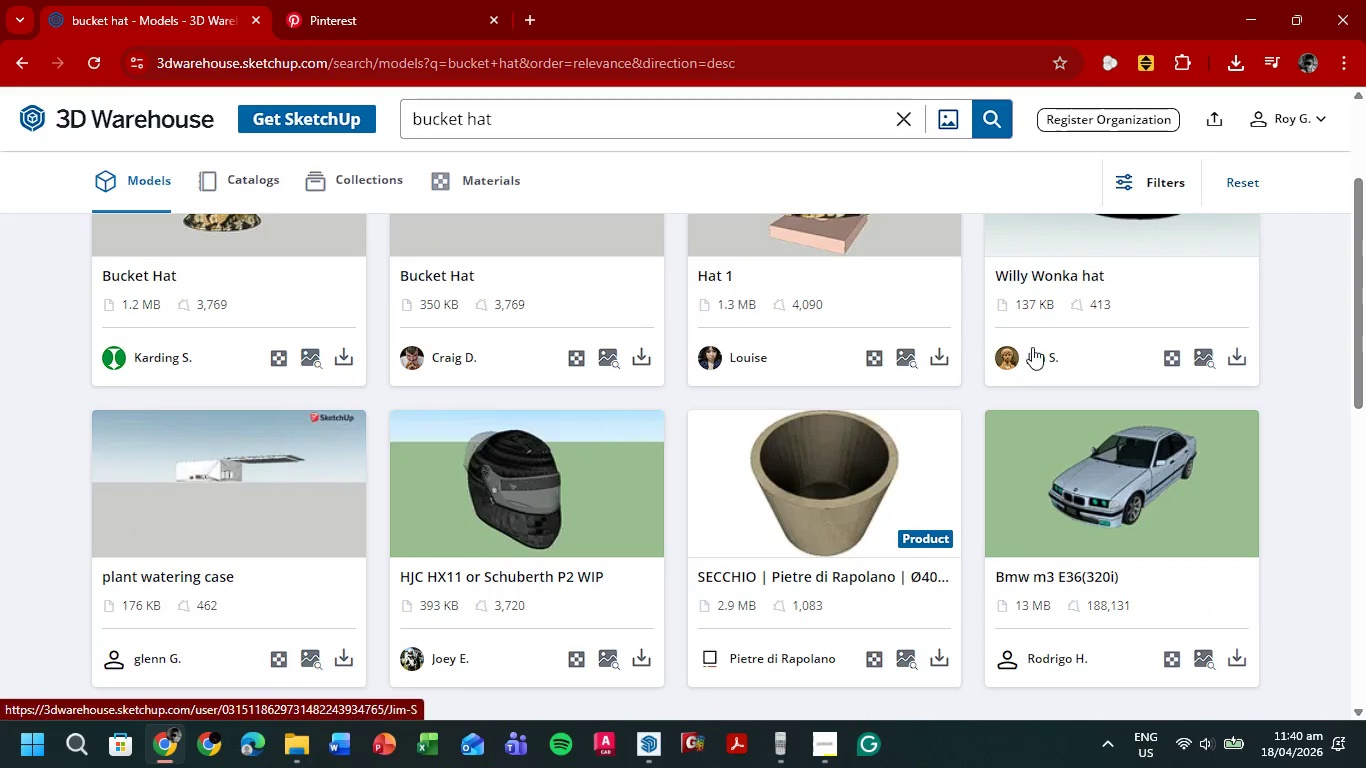 
scroll: coordinate [1034, 348], scroll_direction: up, amount: 2.0
 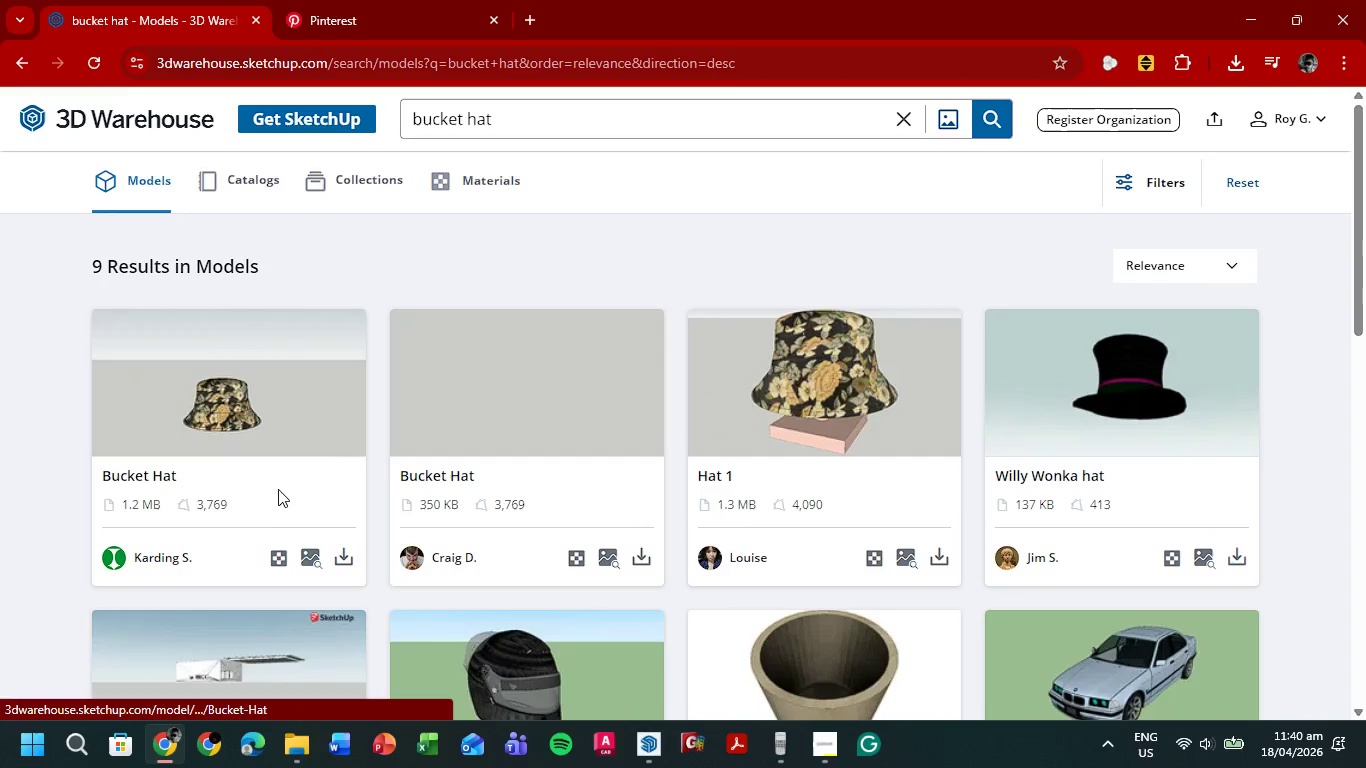 
scroll: coordinate [572, 370], scroll_direction: down, amount: 1.0
 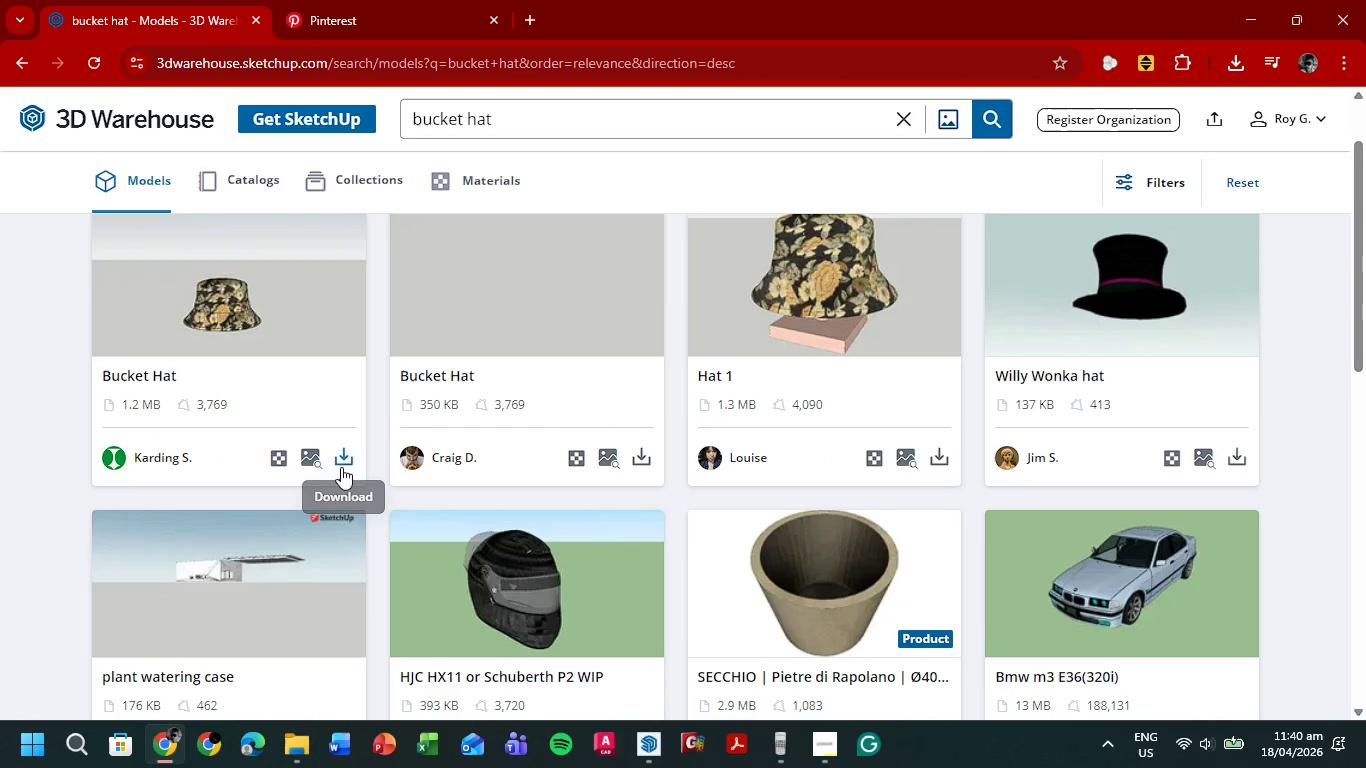 
left_click([344, 454])
 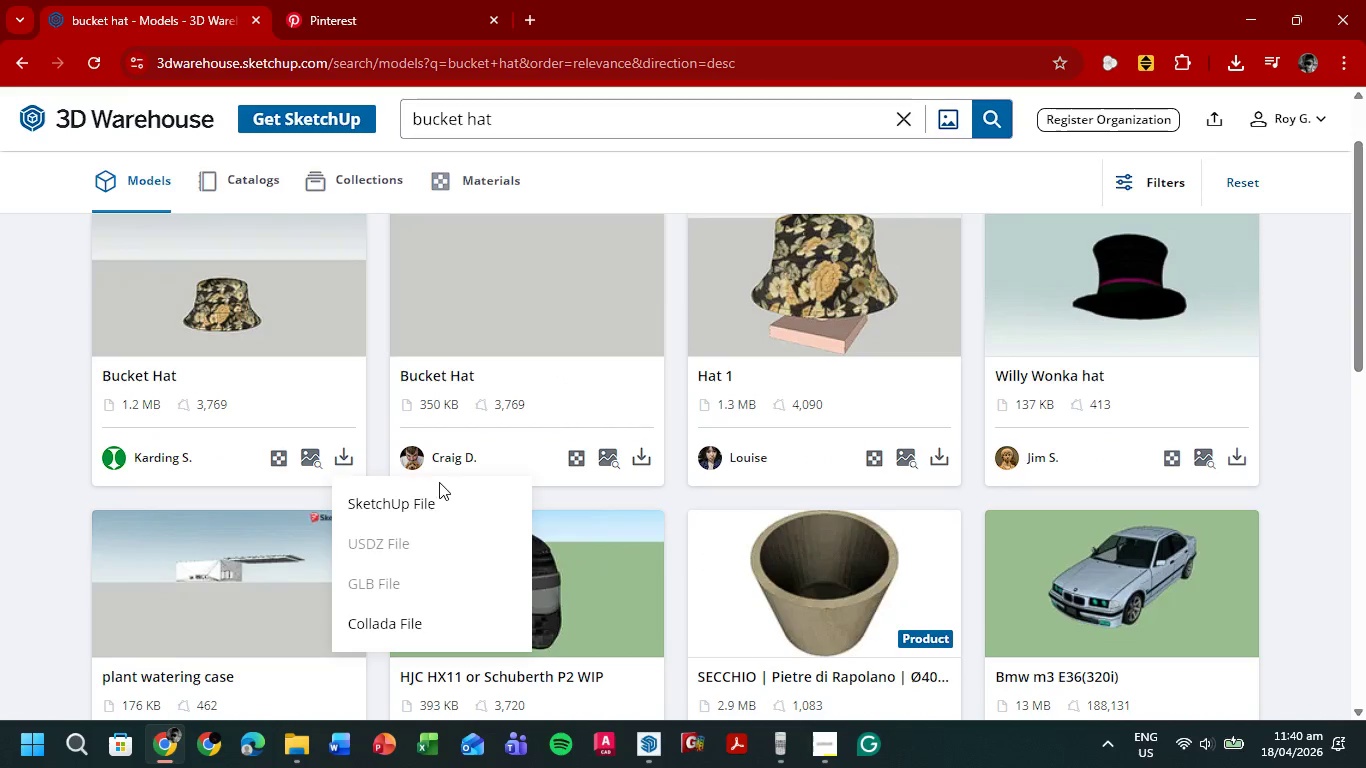 
left_click([435, 506])
 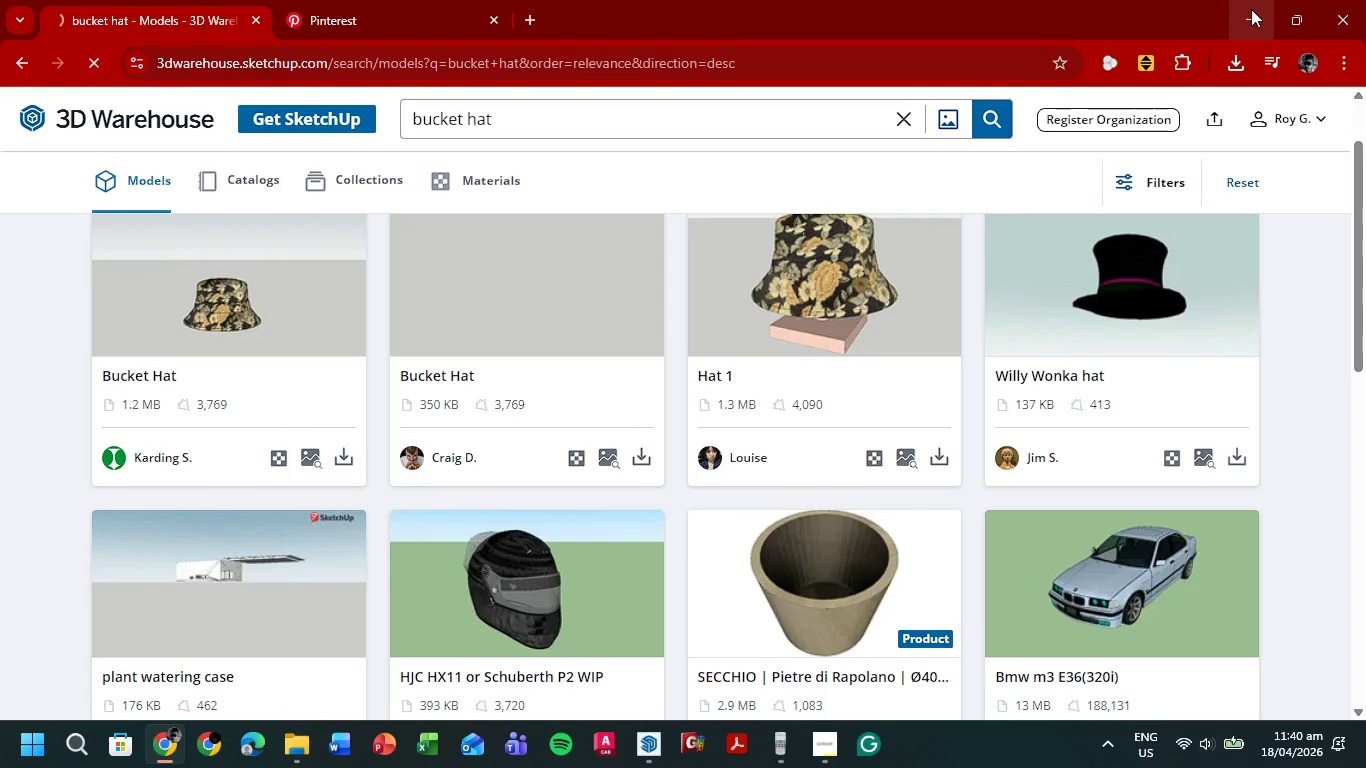 
left_click([1251, 9])
 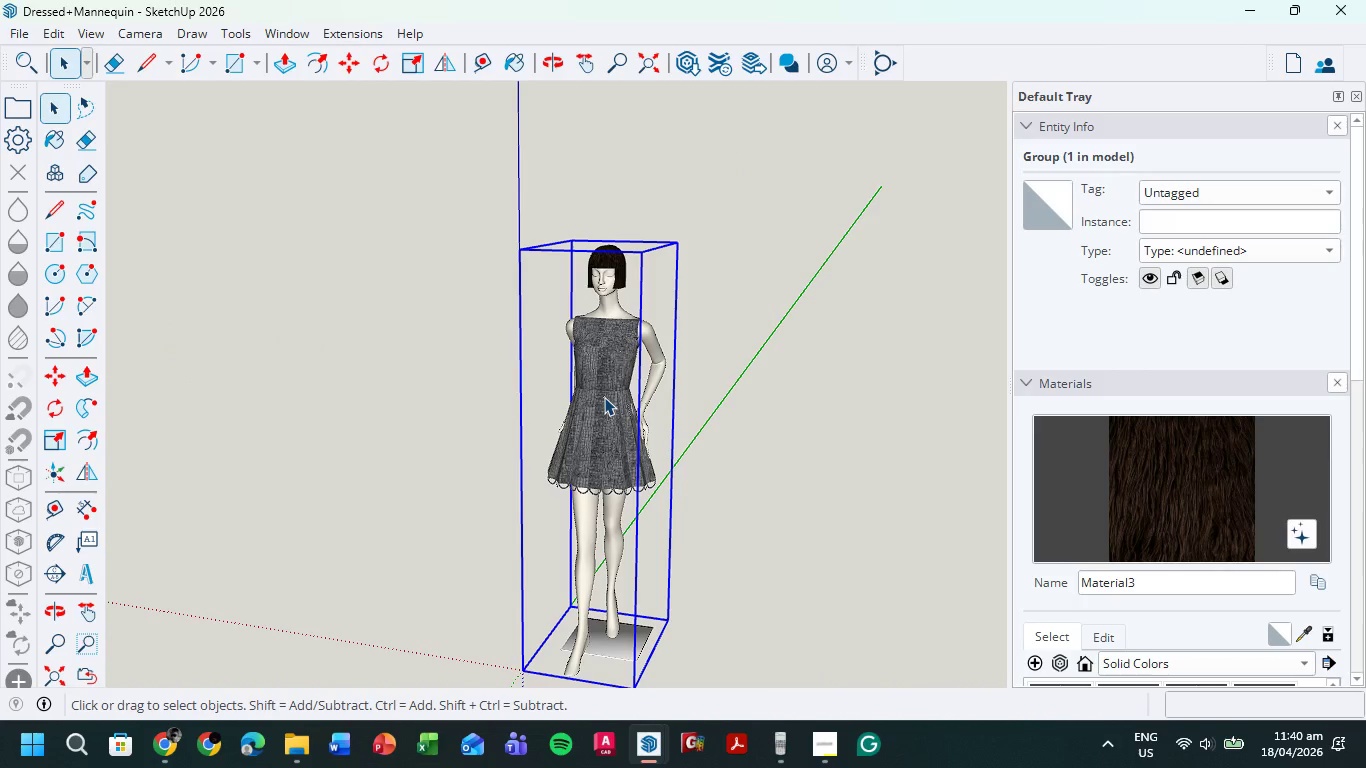 
key(Control+ControlLeft)
 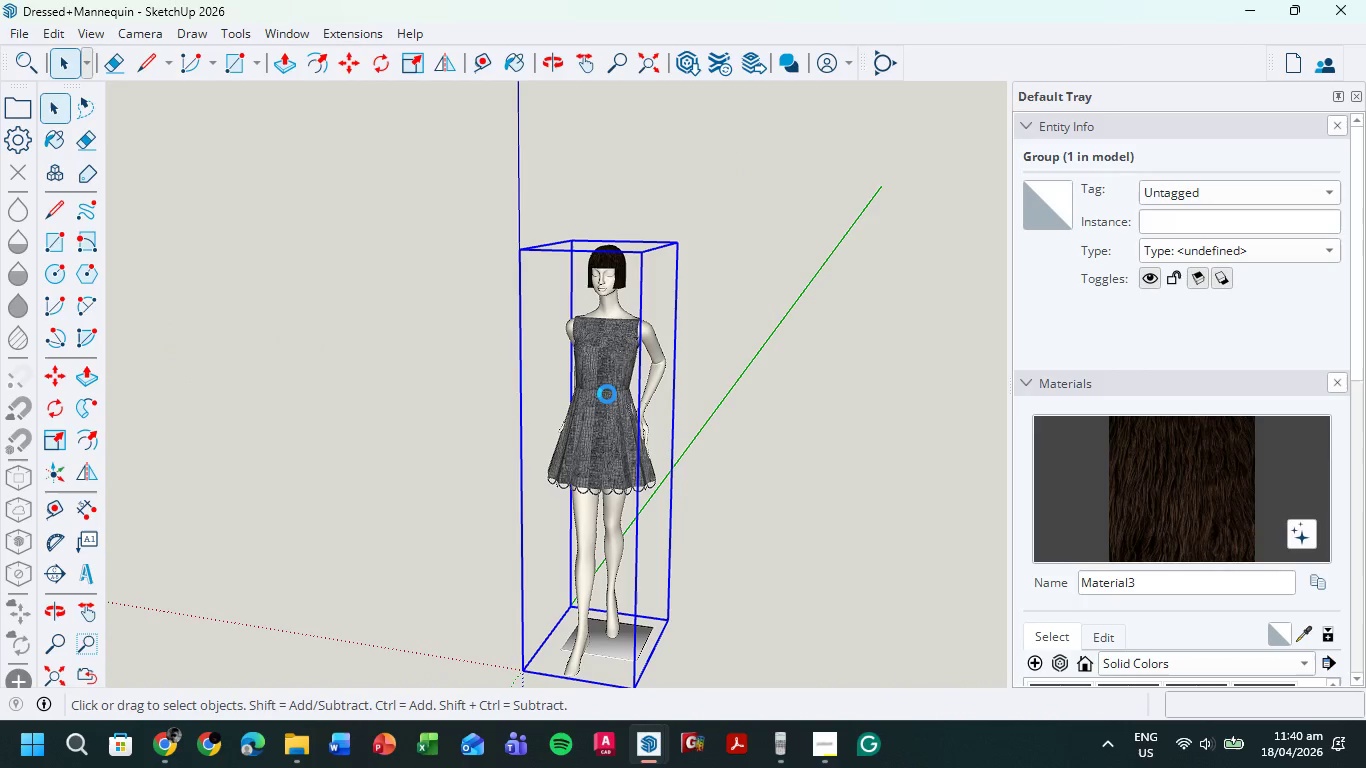 
key(Control+C)
 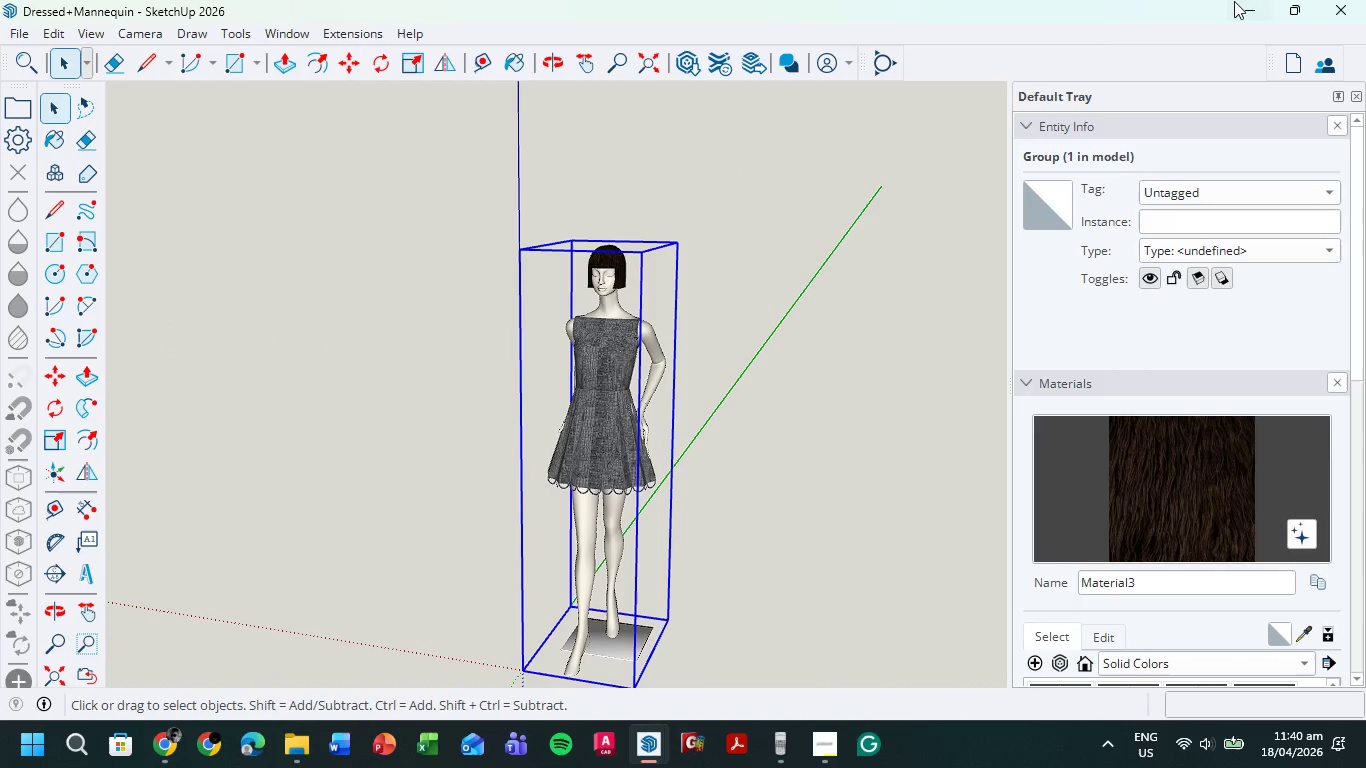 
left_click([1235, 1])
 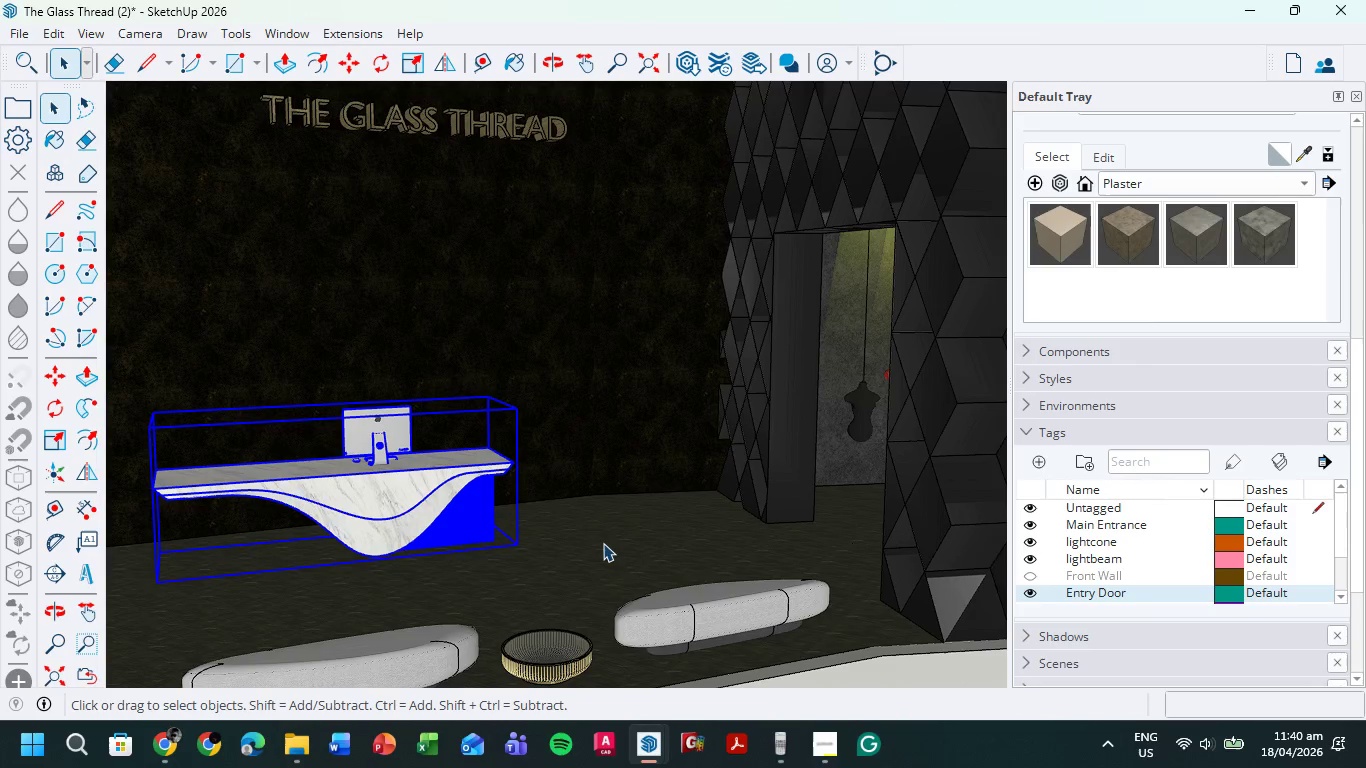 
left_click([591, 546])
 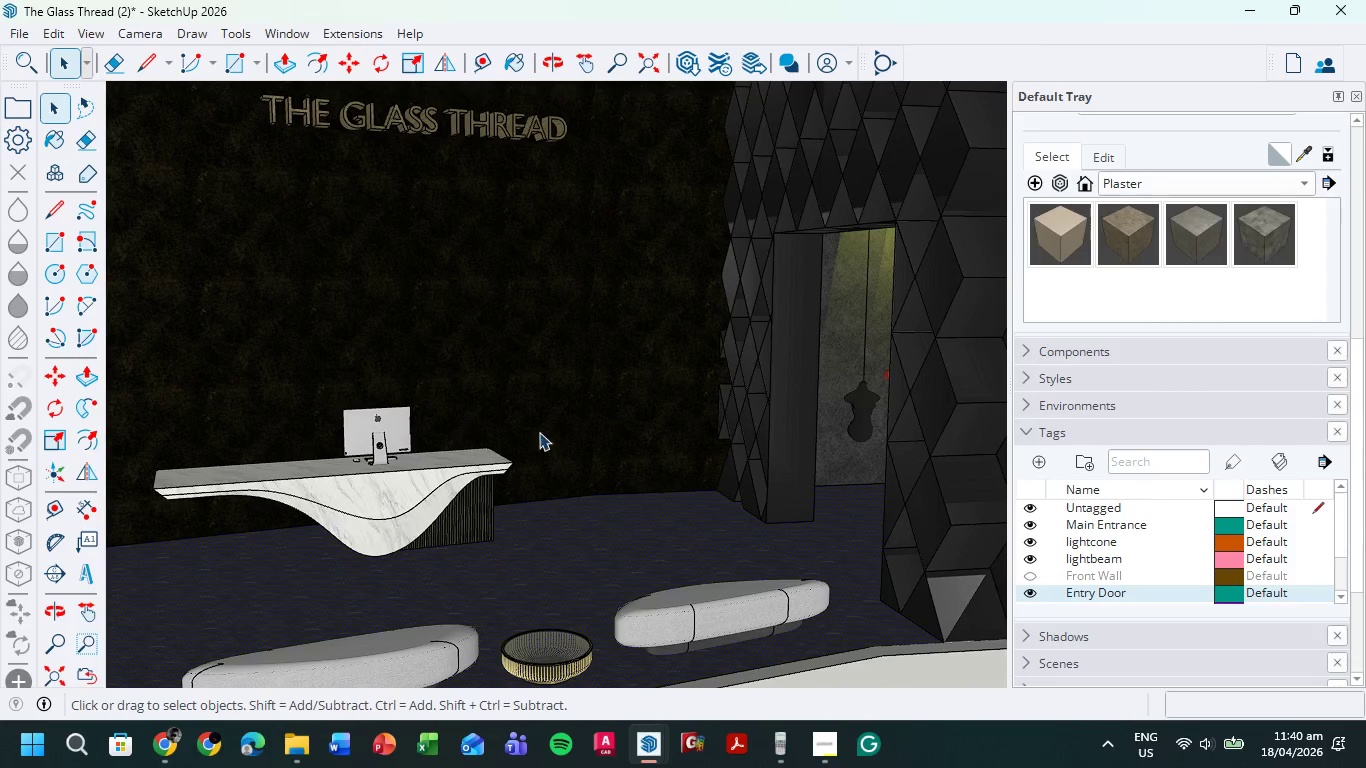 
left_click([301, 582])
 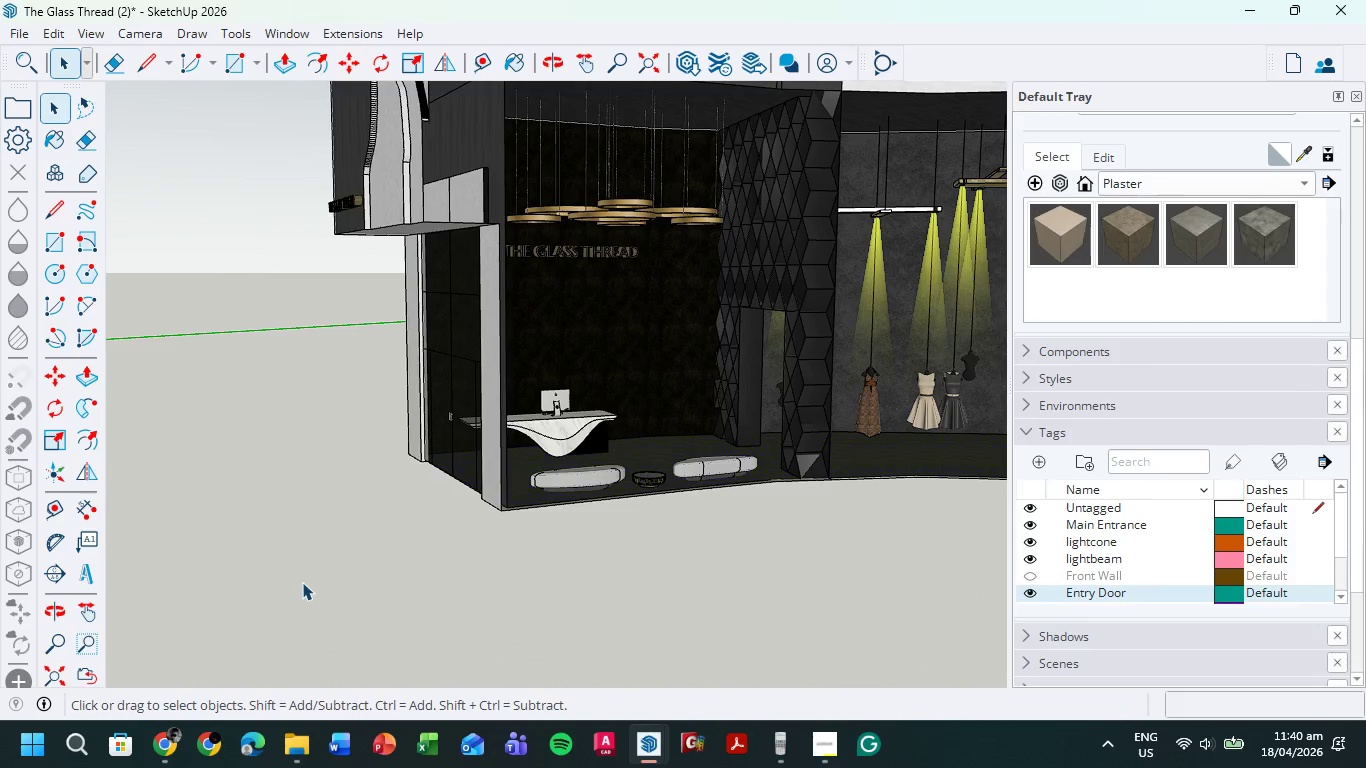 
scroll: coordinate [717, 381], scroll_direction: down, amount: 7.0
 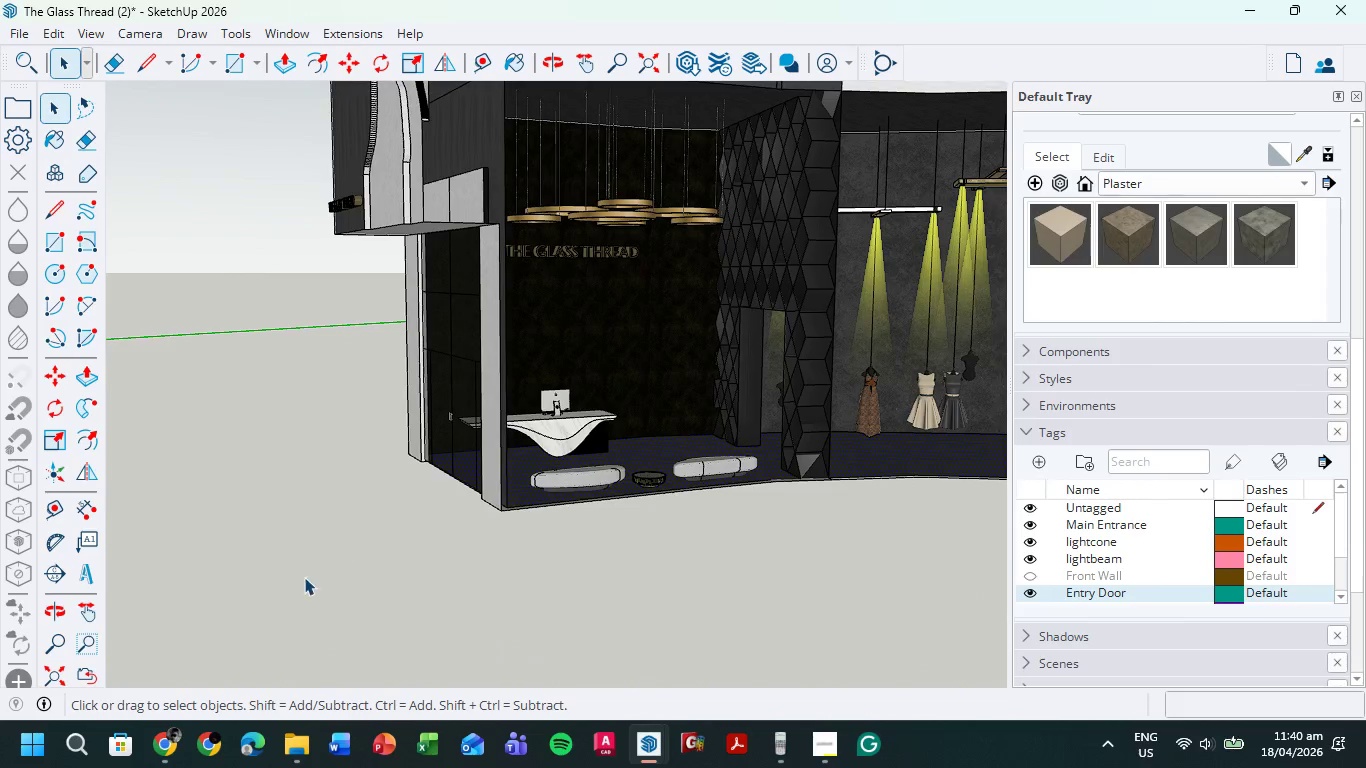 
double_click([302, 582])
 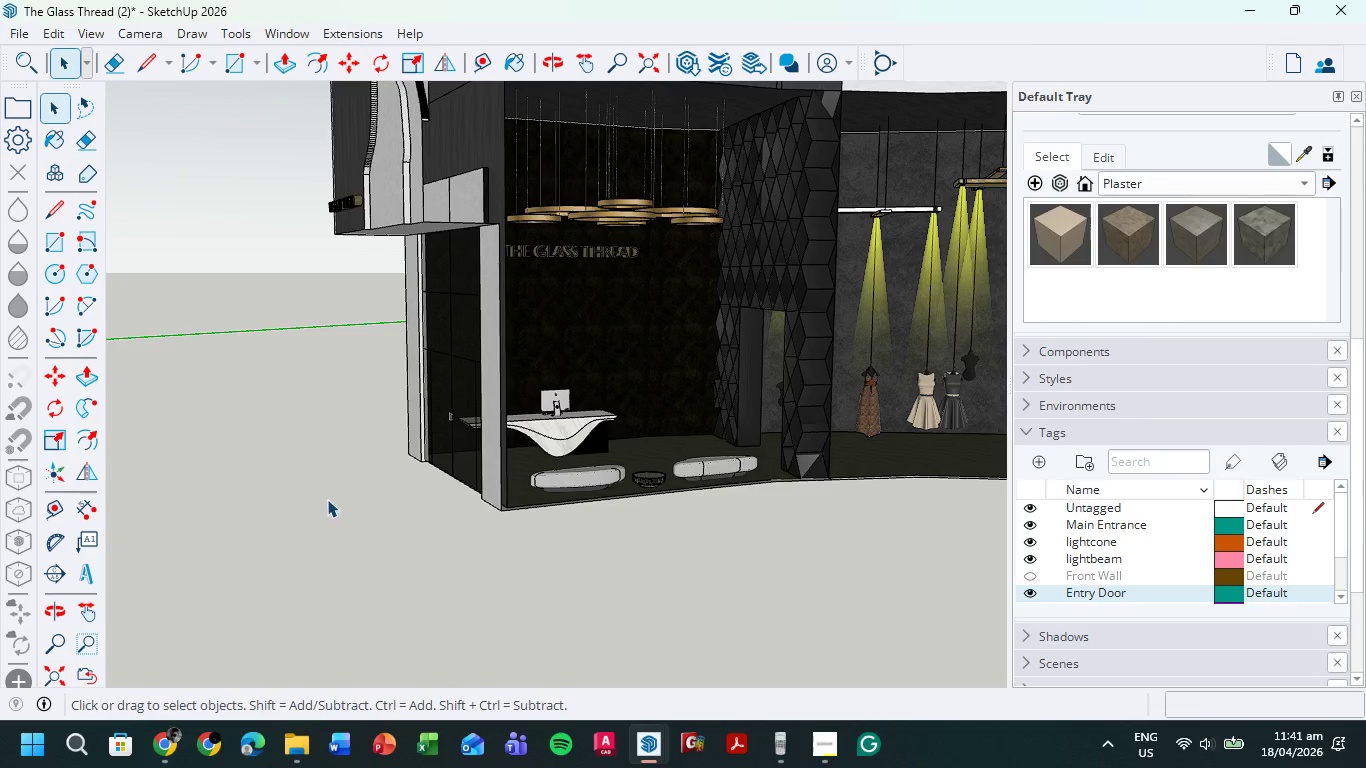 
hold_key(key=ShiftLeft, duration=0.52)
 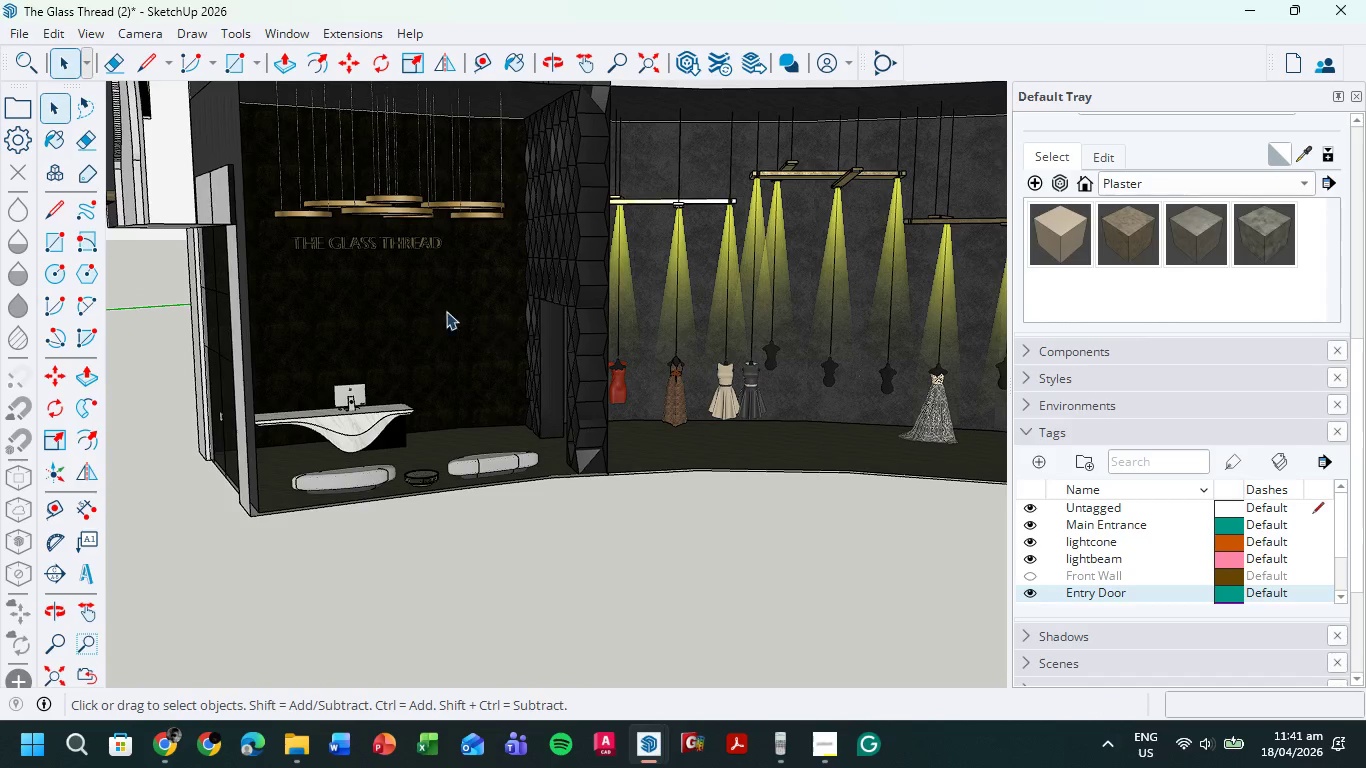 
hold_key(key=ShiftLeft, duration=0.39)
 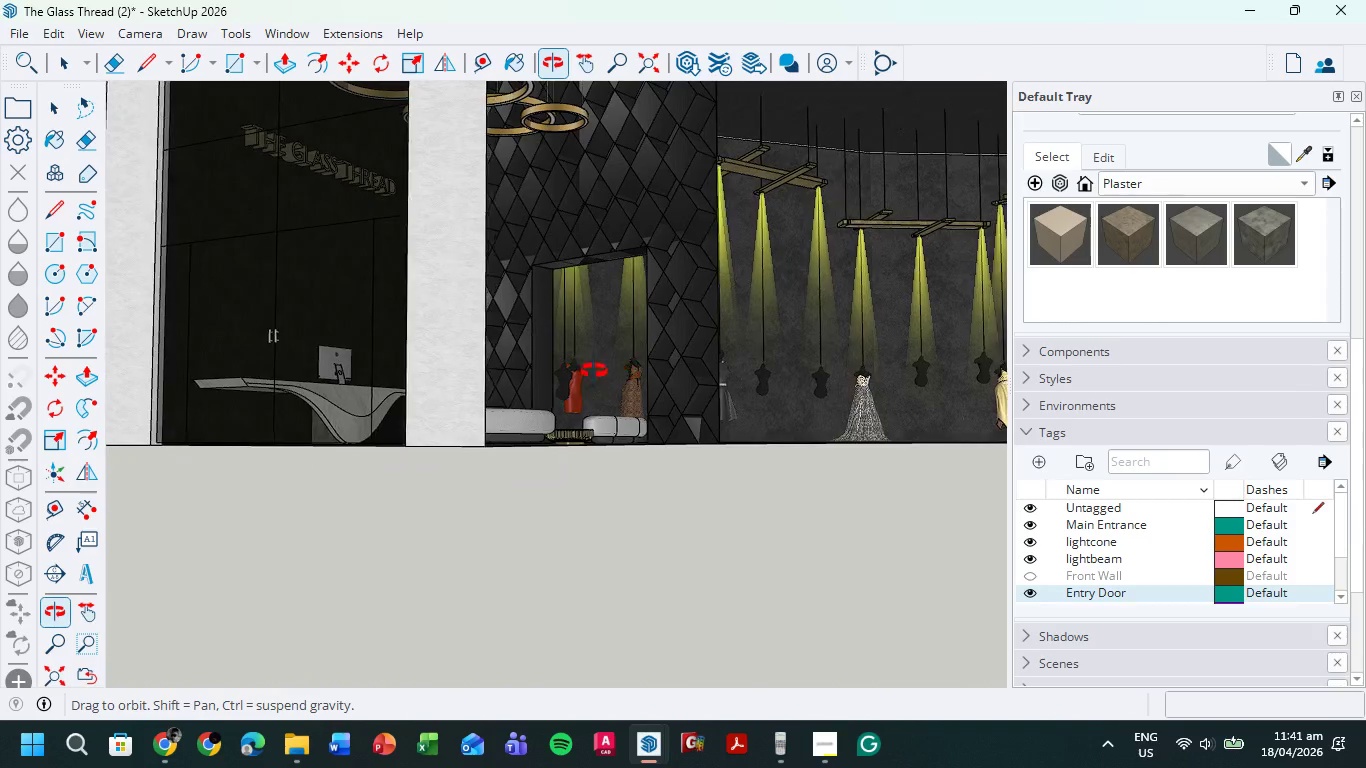 
scroll: coordinate [451, 266], scroll_direction: up, amount: 3.0
 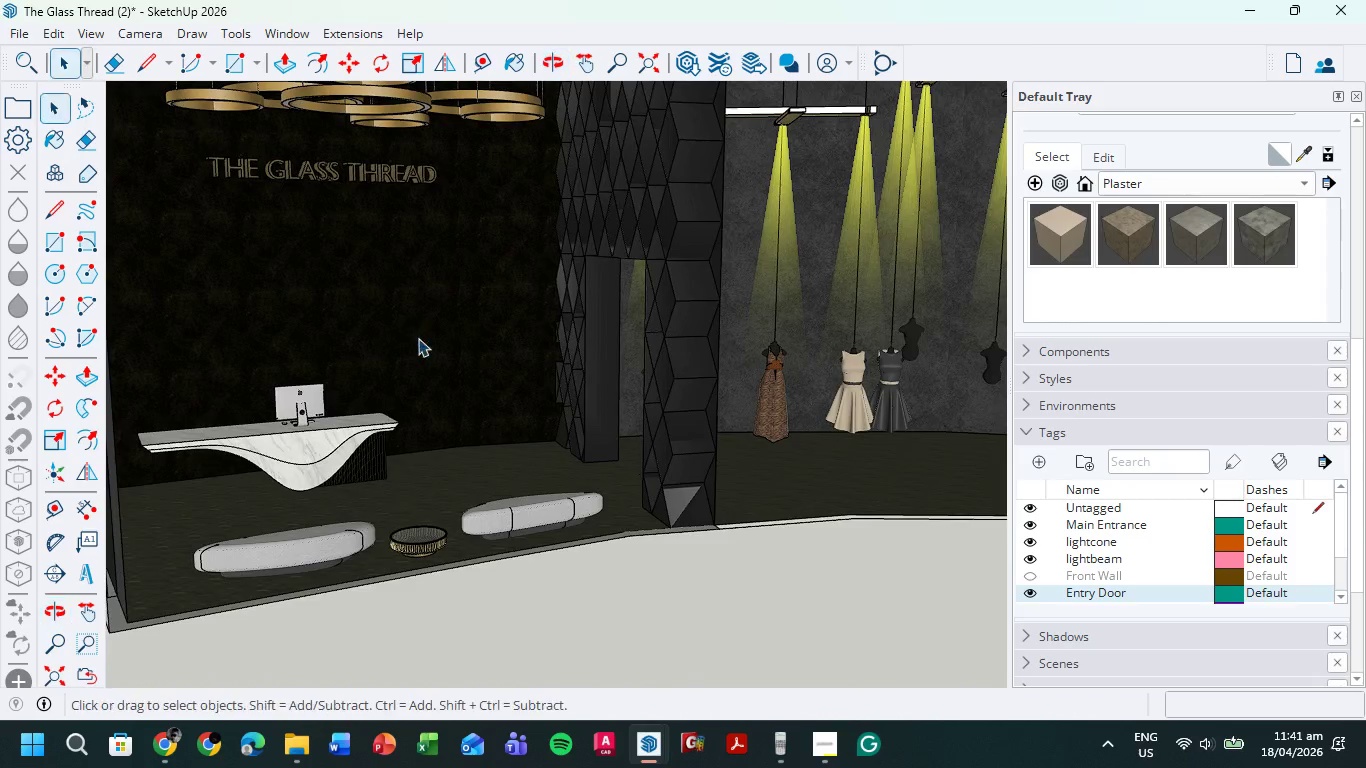 
scroll: coordinate [543, 299], scroll_direction: down, amount: 10.0
 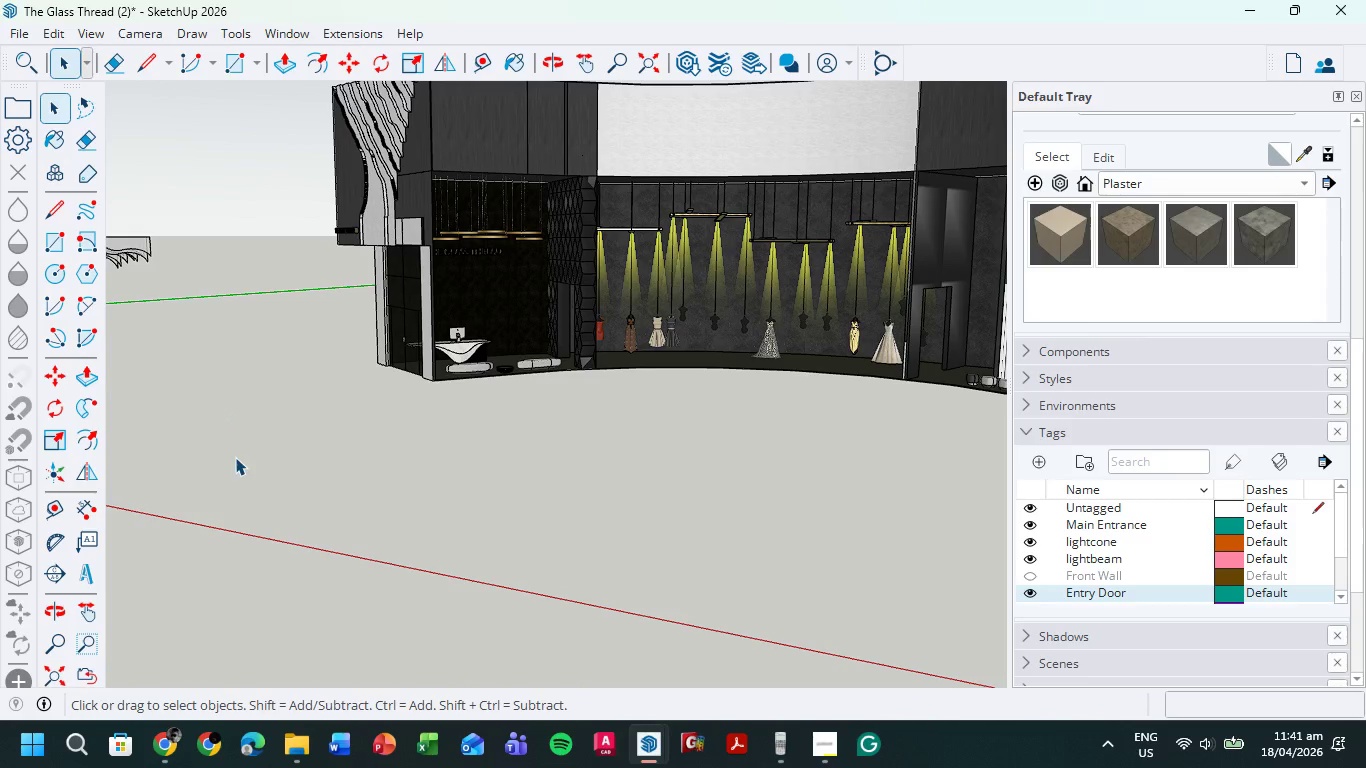 
key(Control+V)
 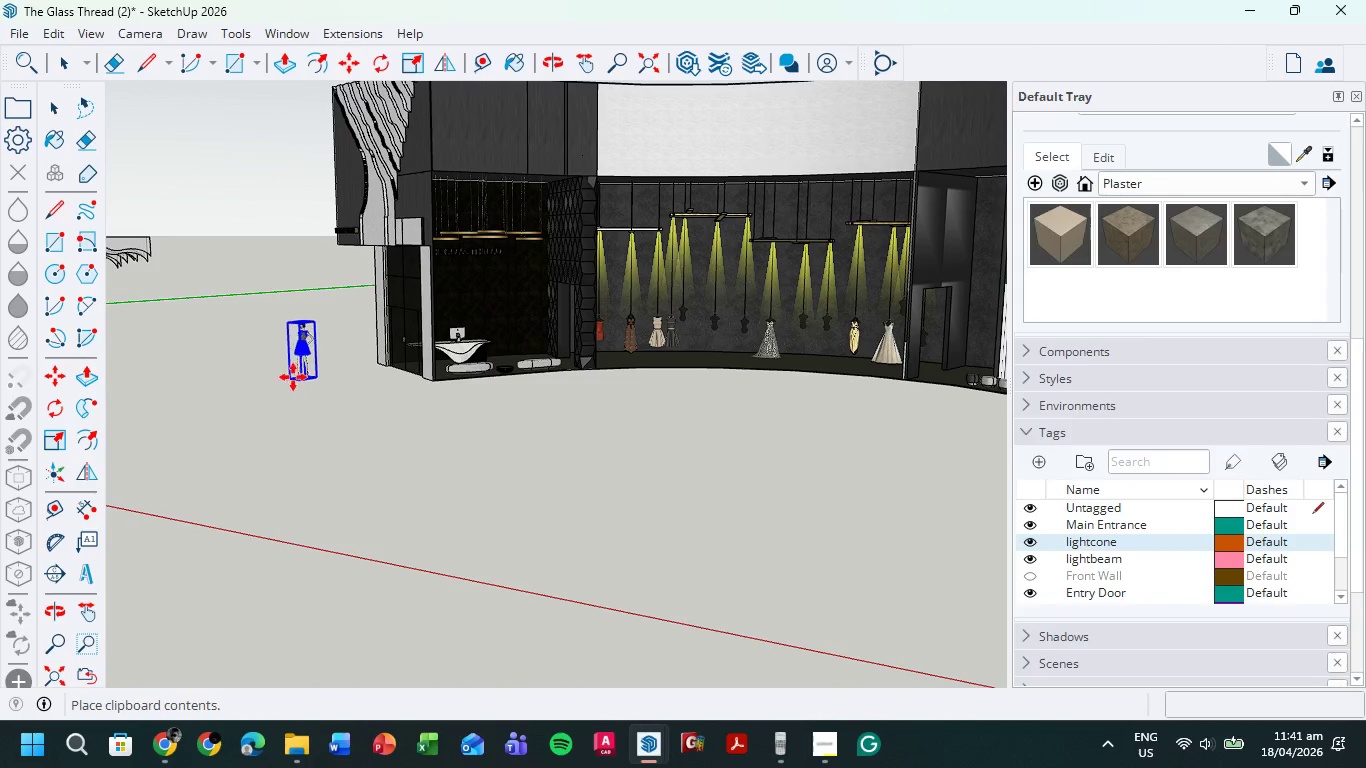 
left_click([292, 412])
 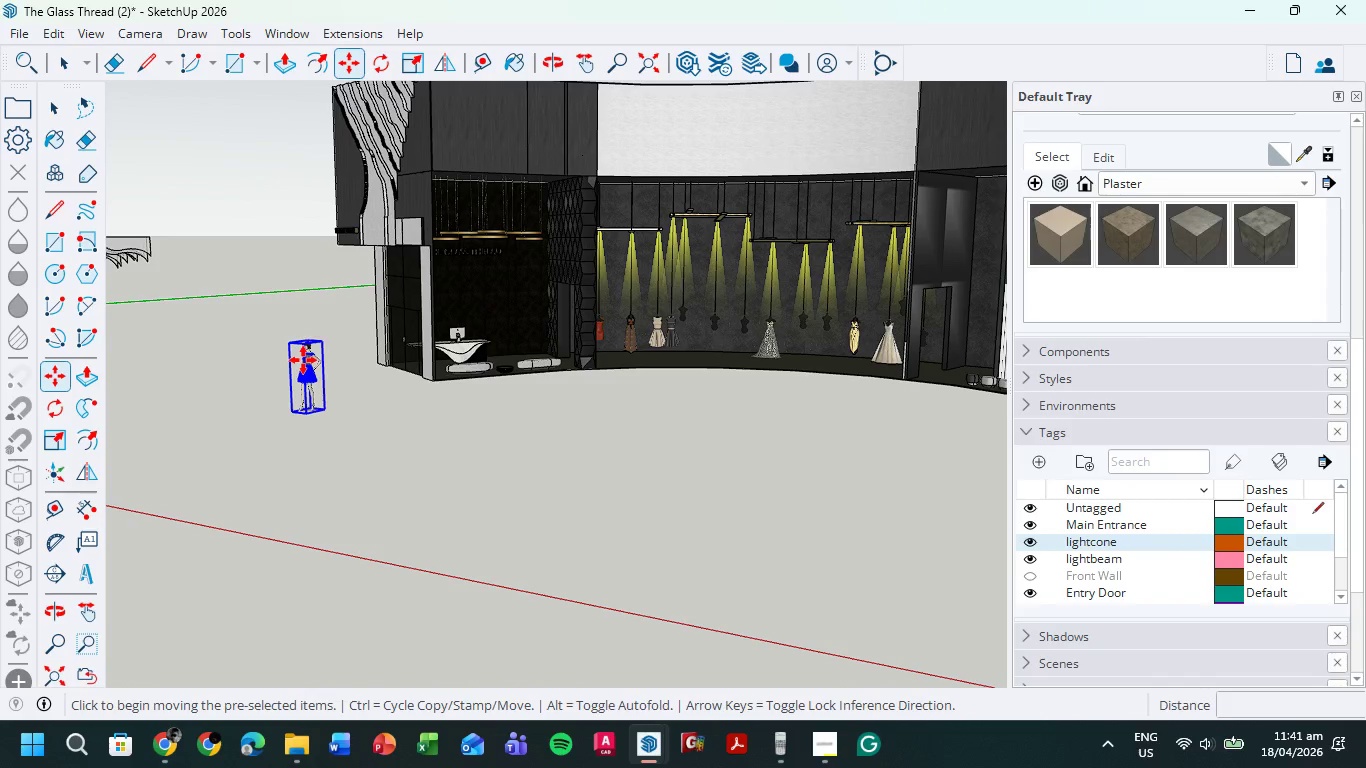 
scroll: coordinate [298, 354], scroll_direction: up, amount: 17.0
 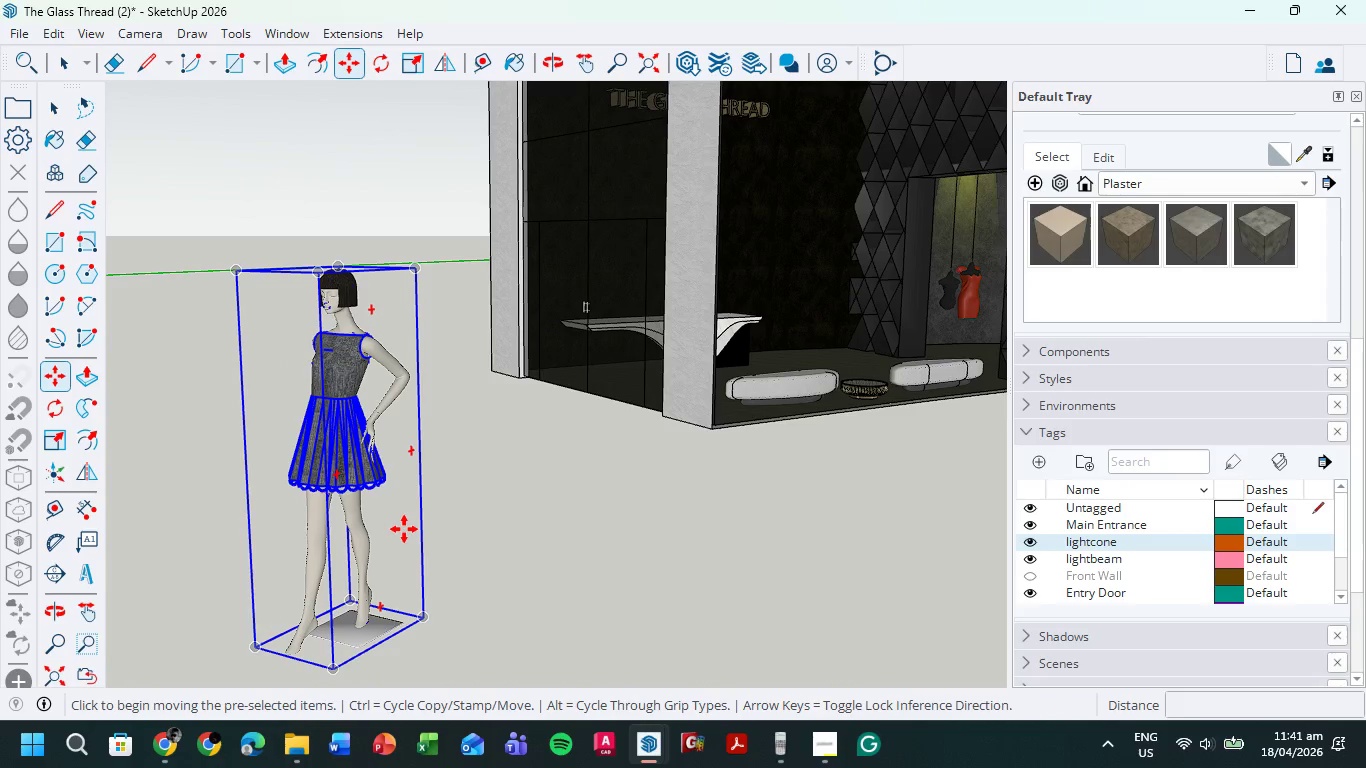 
key(L)
 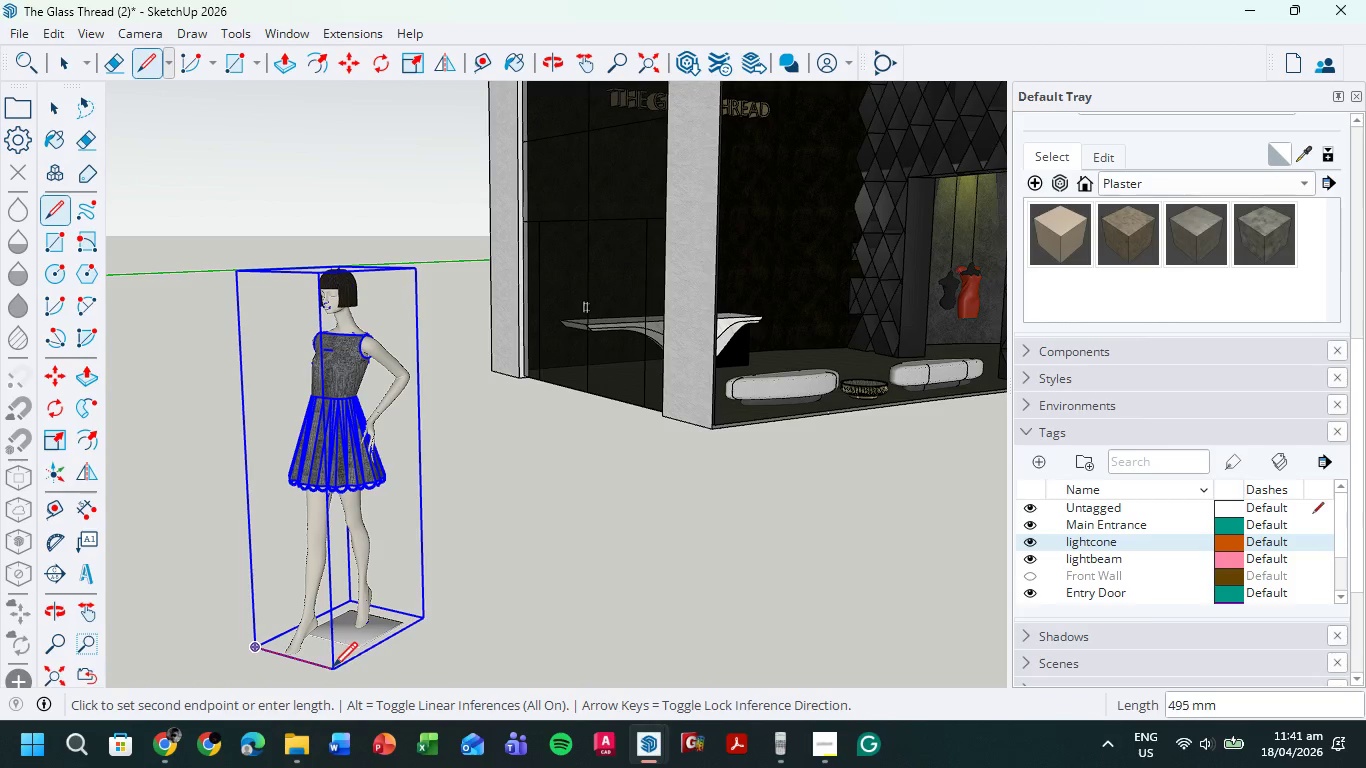 
left_click([334, 669])
 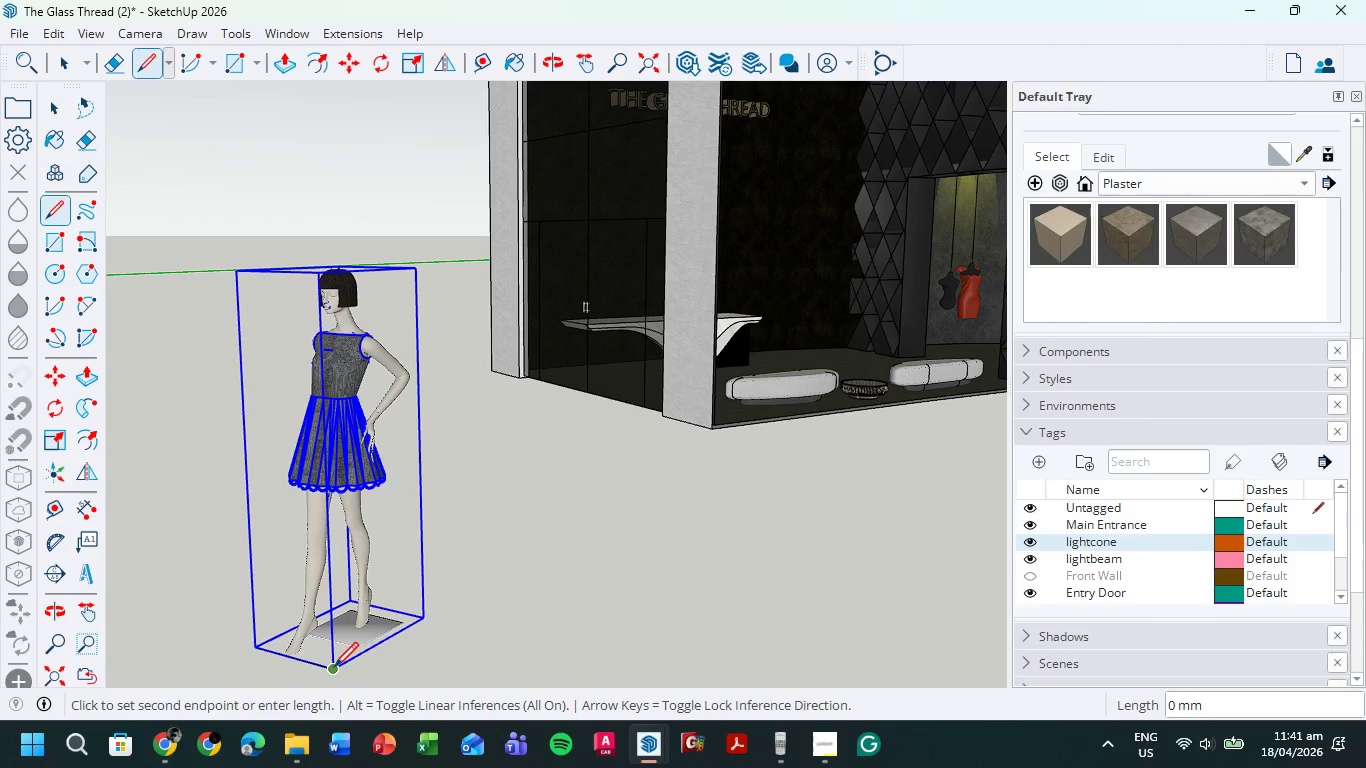 
left_click([333, 671])
 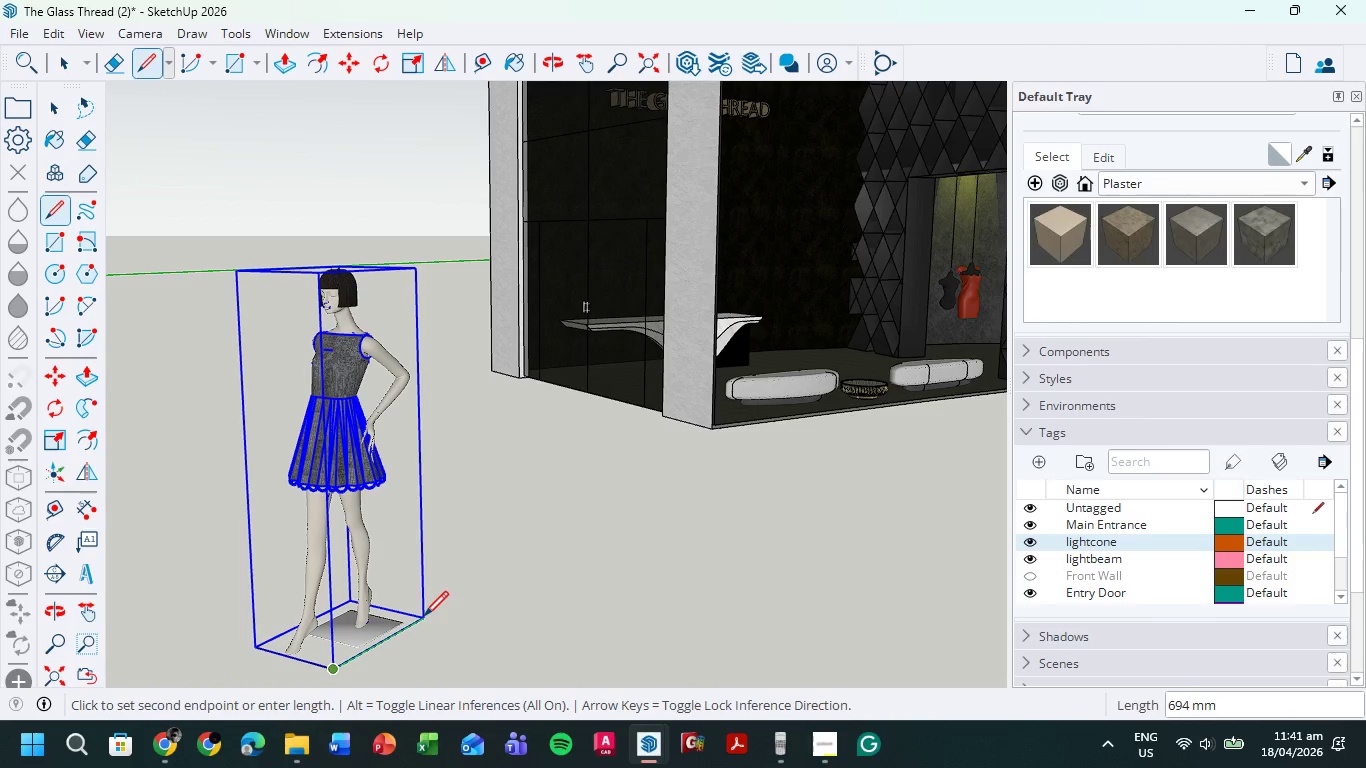 
left_click([426, 617])
 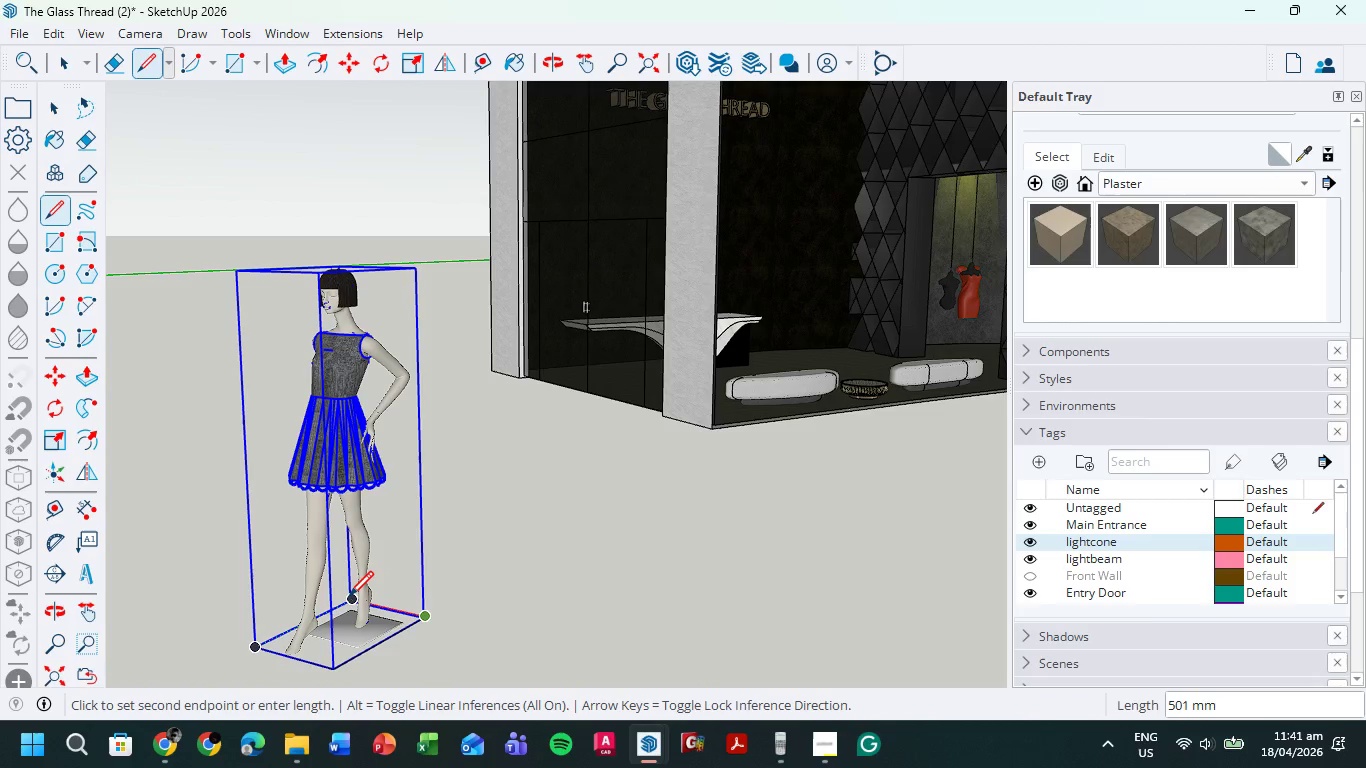 
left_click([349, 598])
 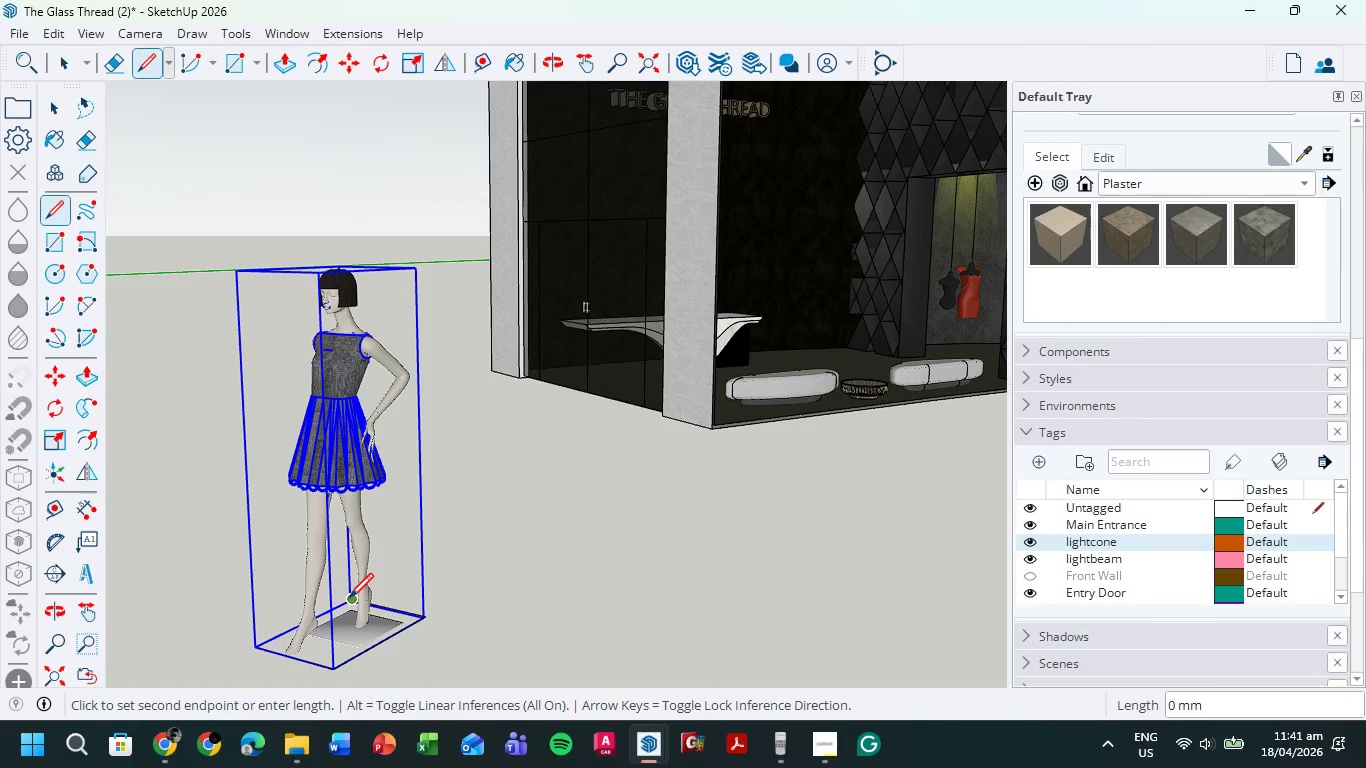 
double_click([349, 600])
 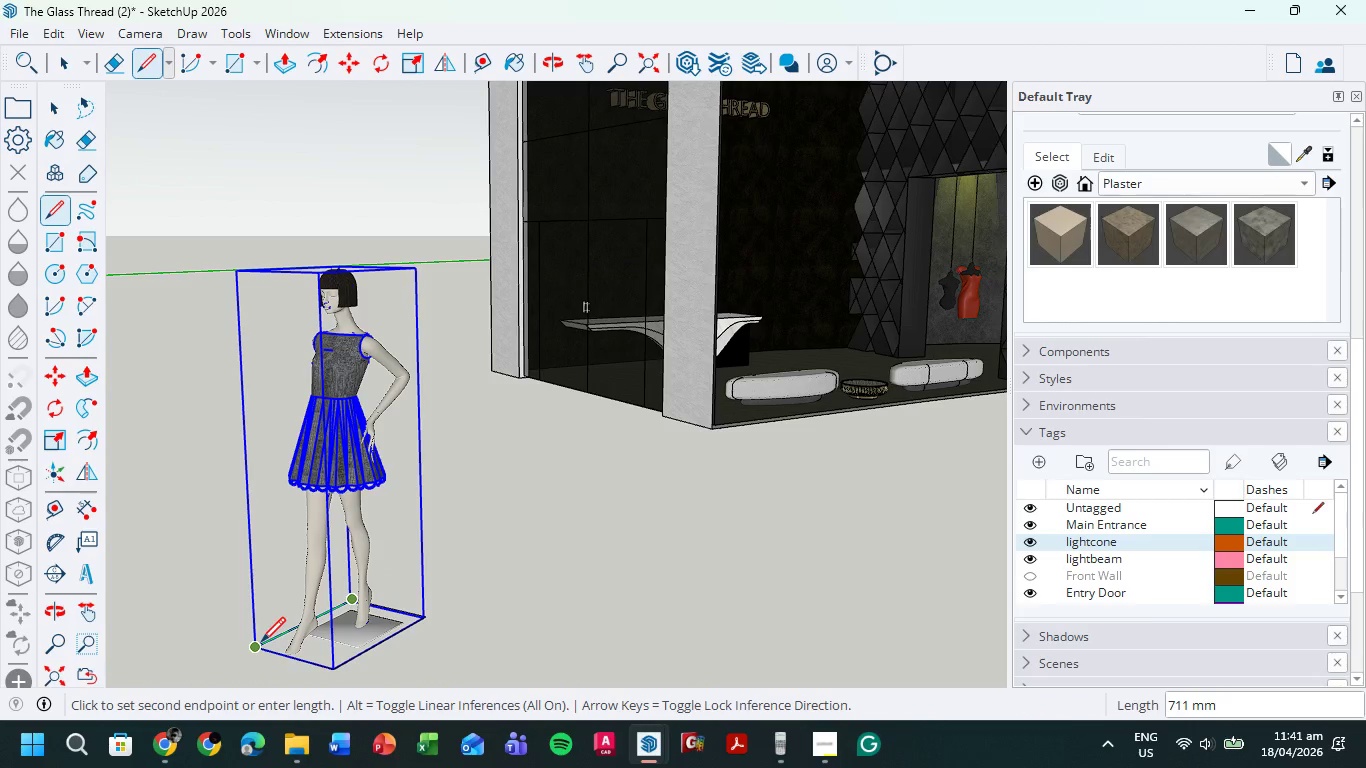 
left_click([261, 644])
 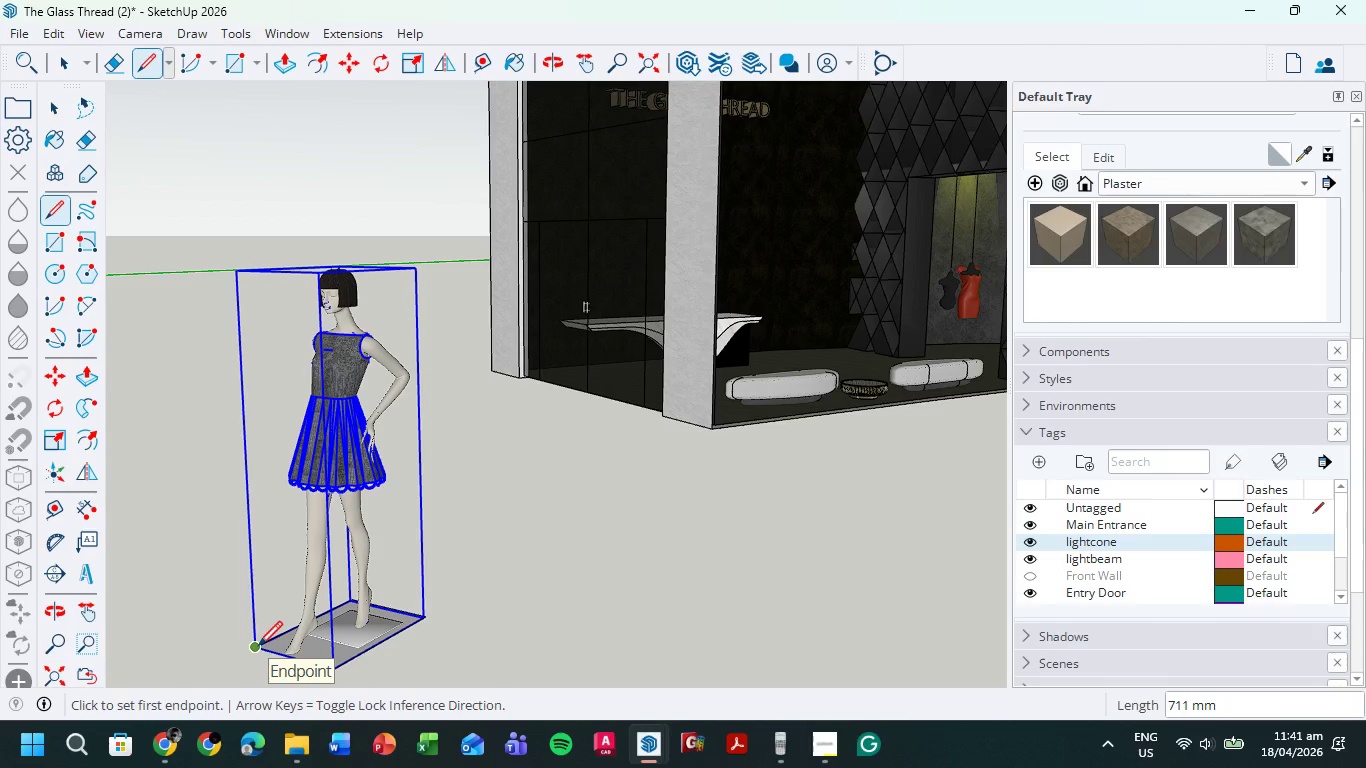 
key(P)
 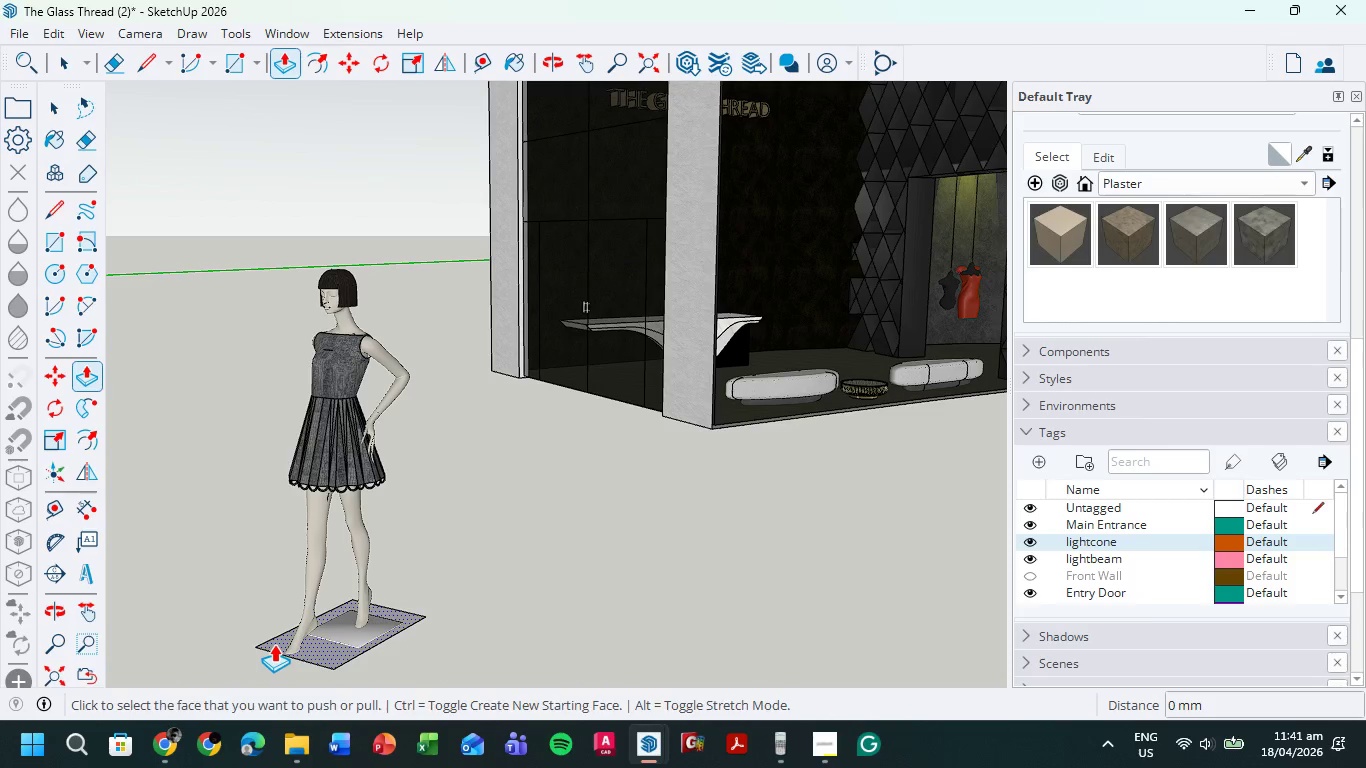 
left_click([274, 644])
 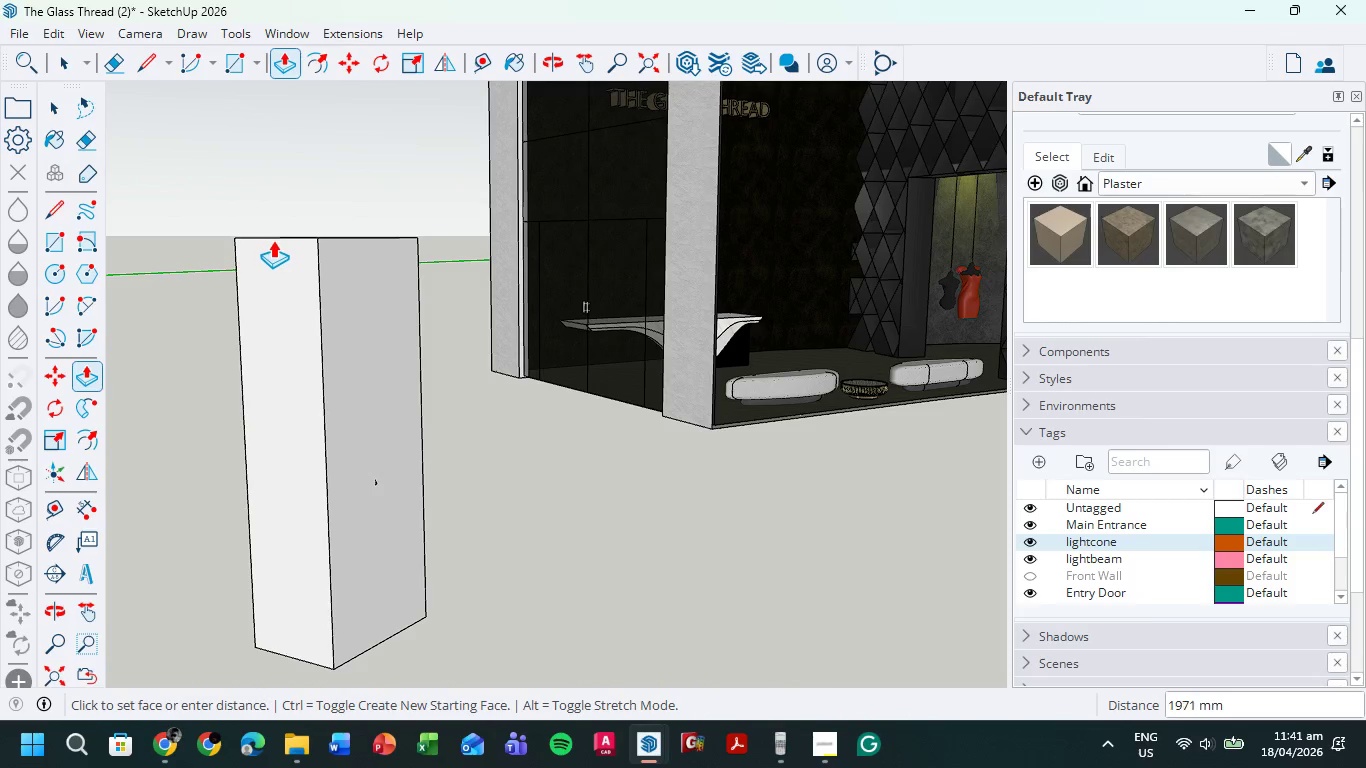 
left_click([273, 241])
 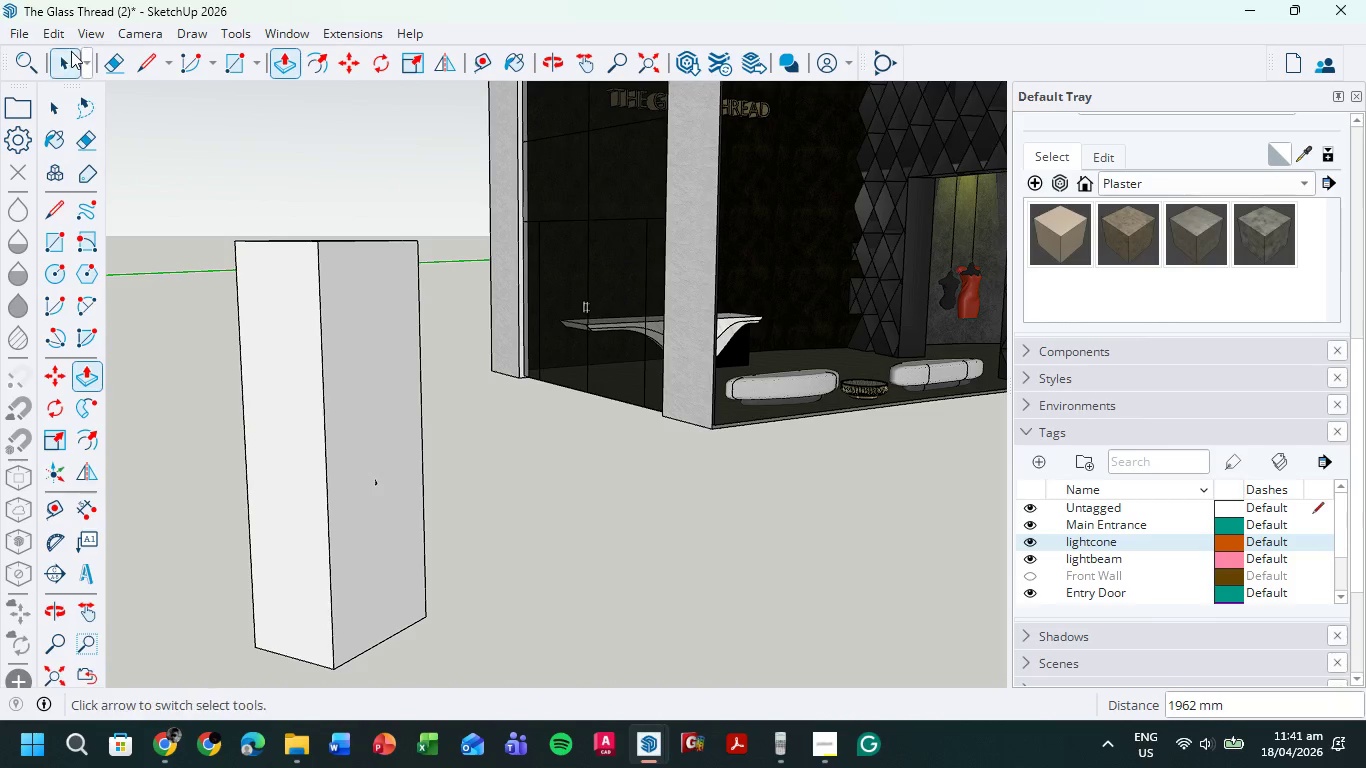 
left_click([66, 63])
 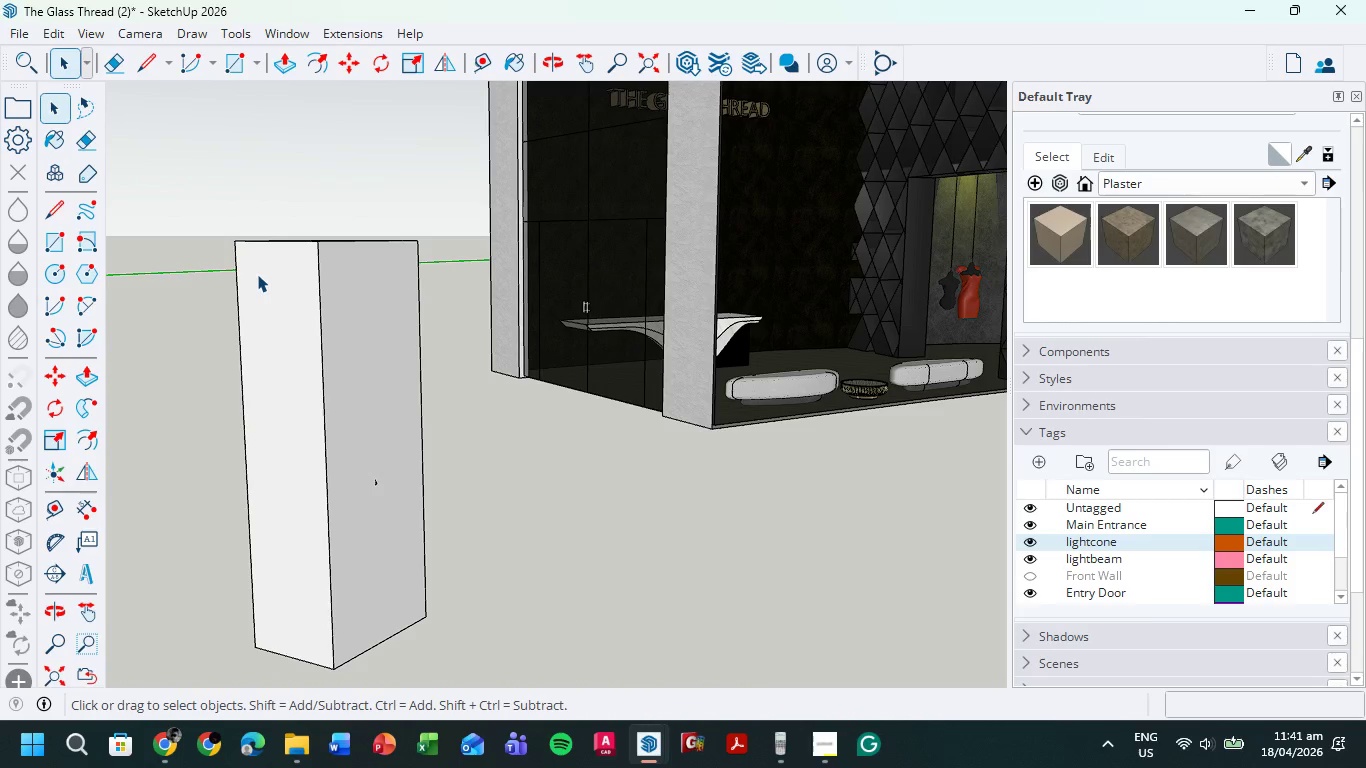 
double_click([257, 274])
 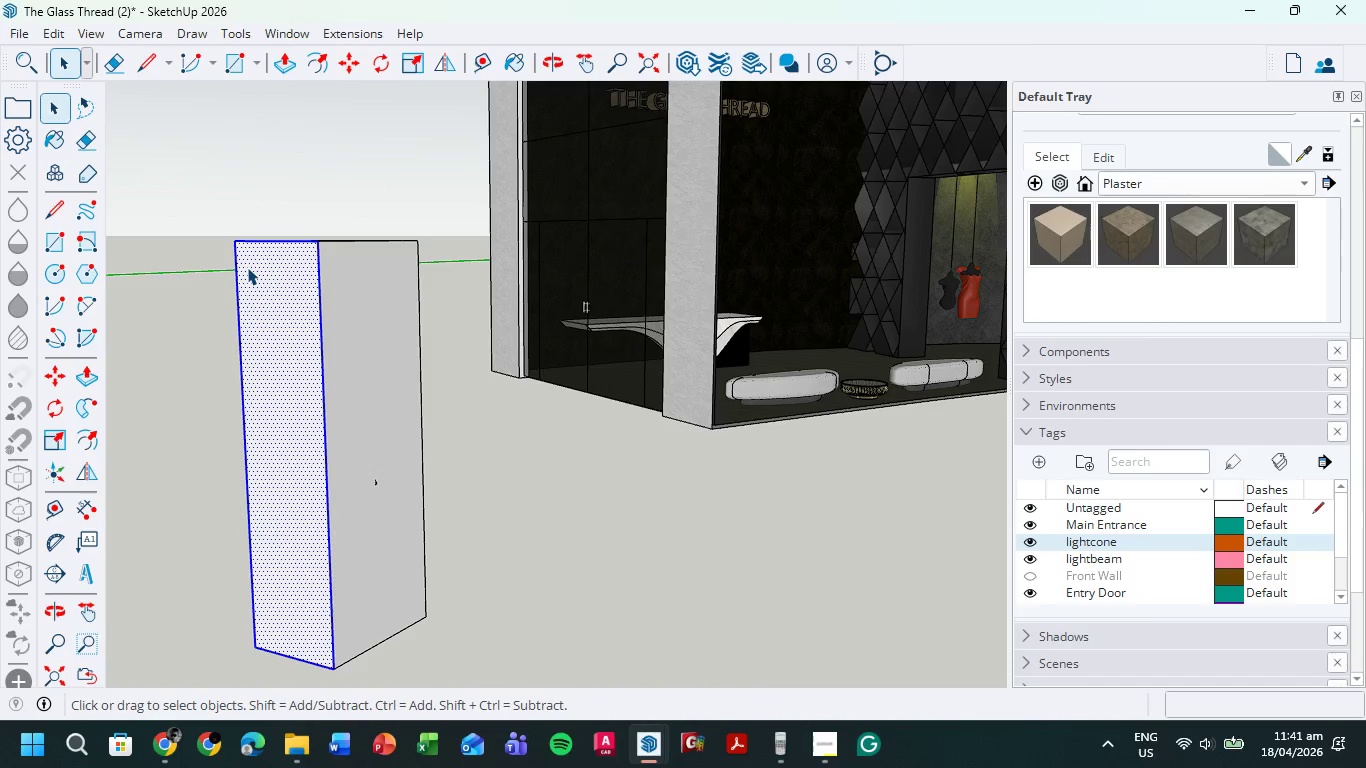 
hold_key(key=ShiftLeft, duration=0.62)
double_click([247, 267])
 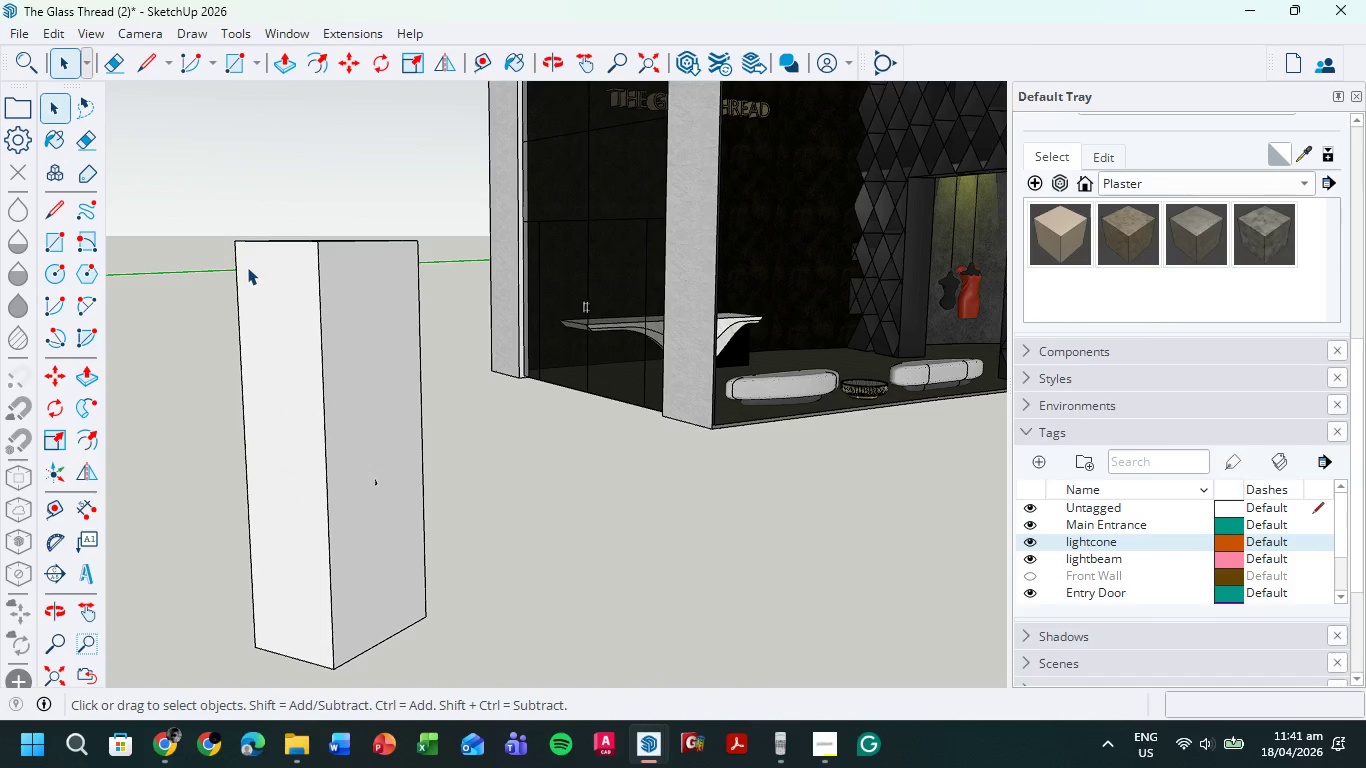 
hold_key(key=ShiftLeft, duration=0.77)
double_click([247, 267])
 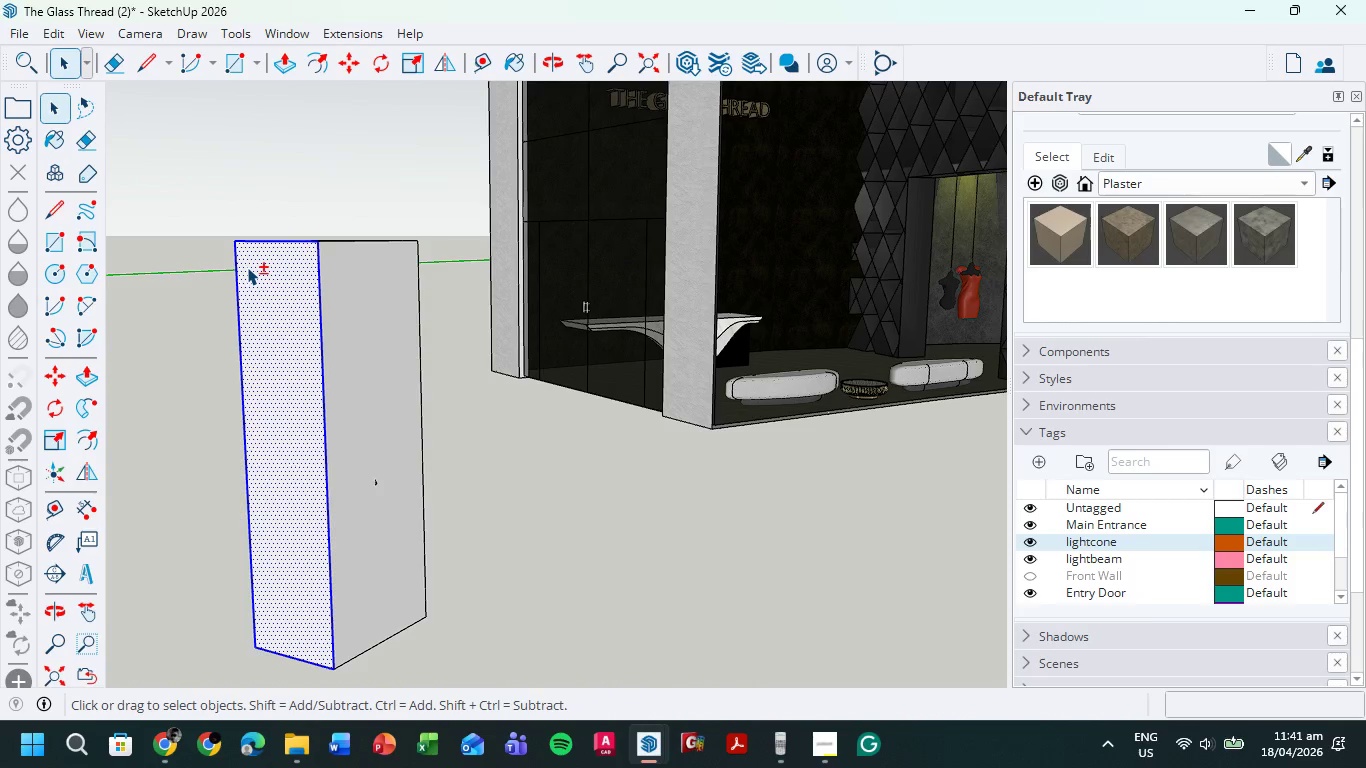 
triple_click([247, 267])
 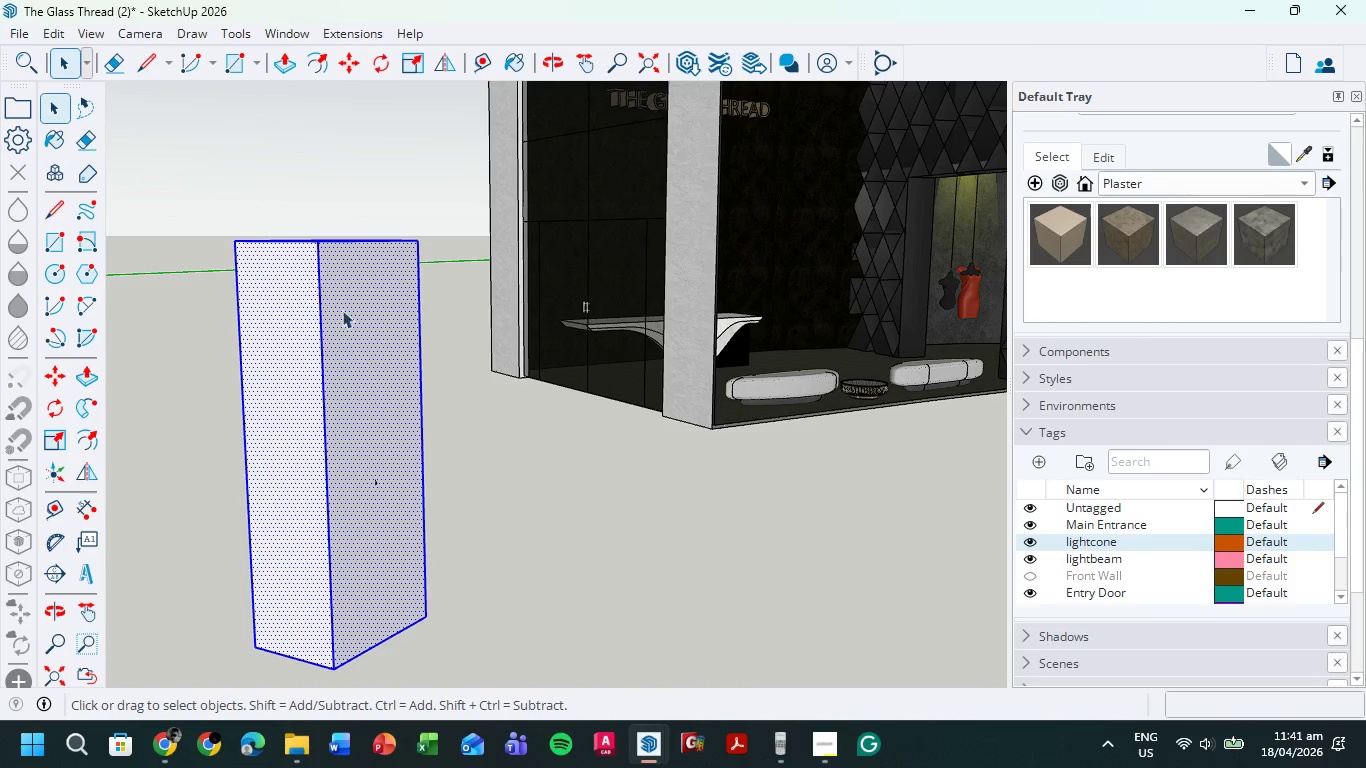 
scroll: coordinate [444, 356], scroll_direction: up, amount: 1.0
 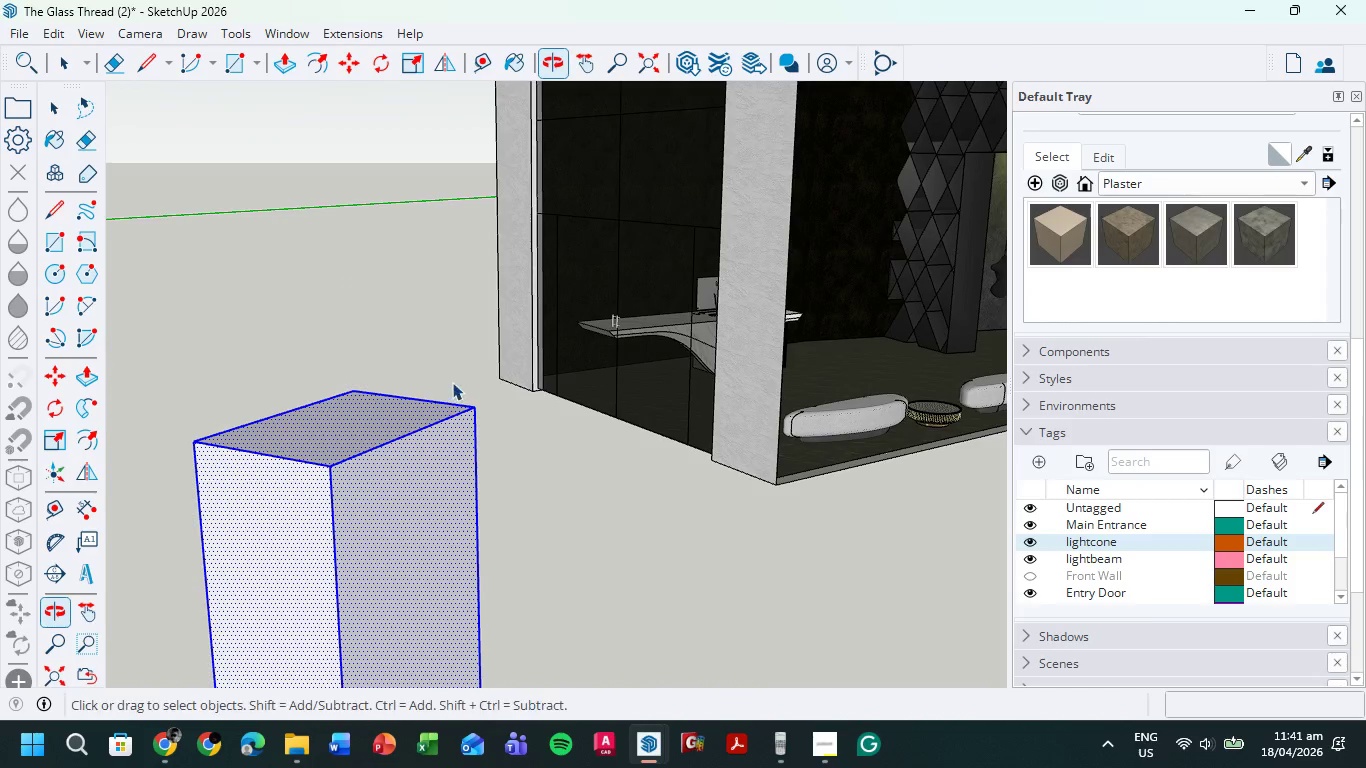 
scroll: coordinate [445, 376], scroll_direction: down, amount: 2.0
 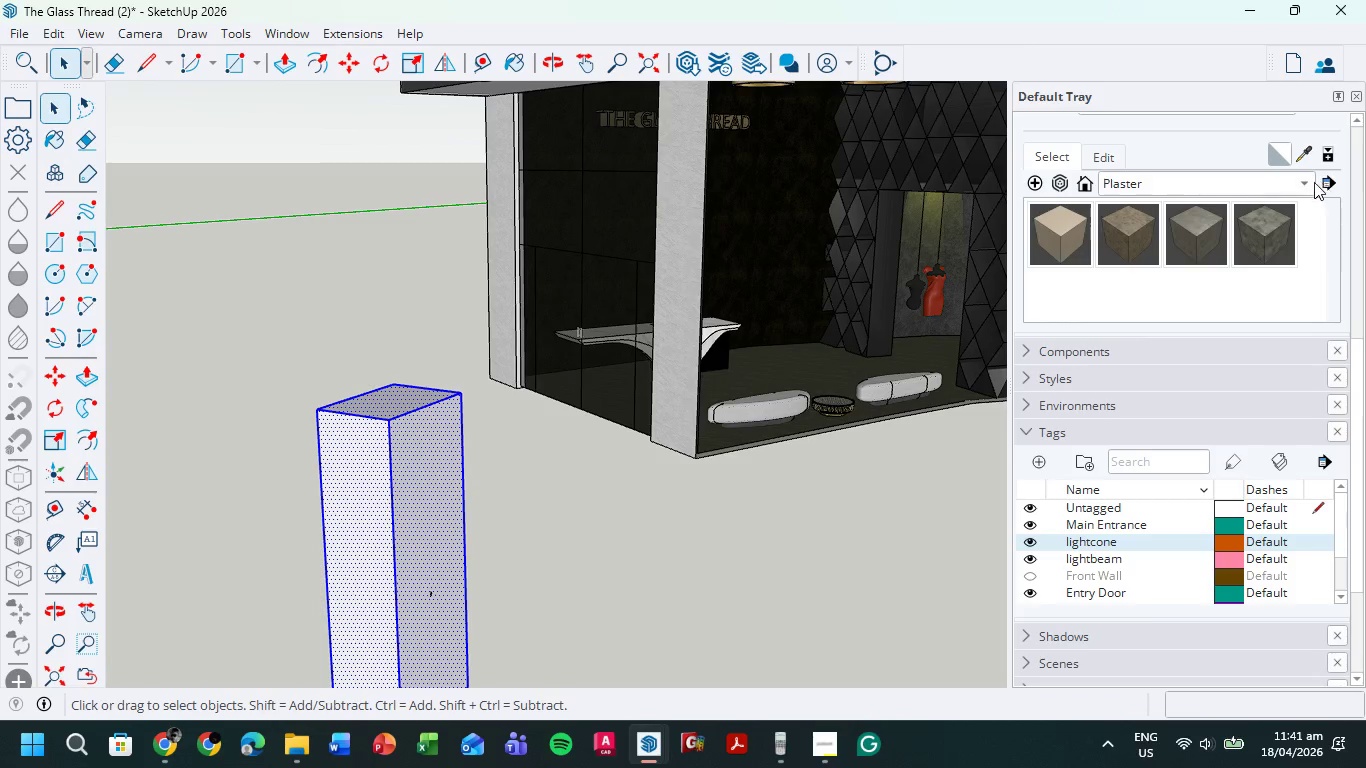 
left_click([1306, 183])
 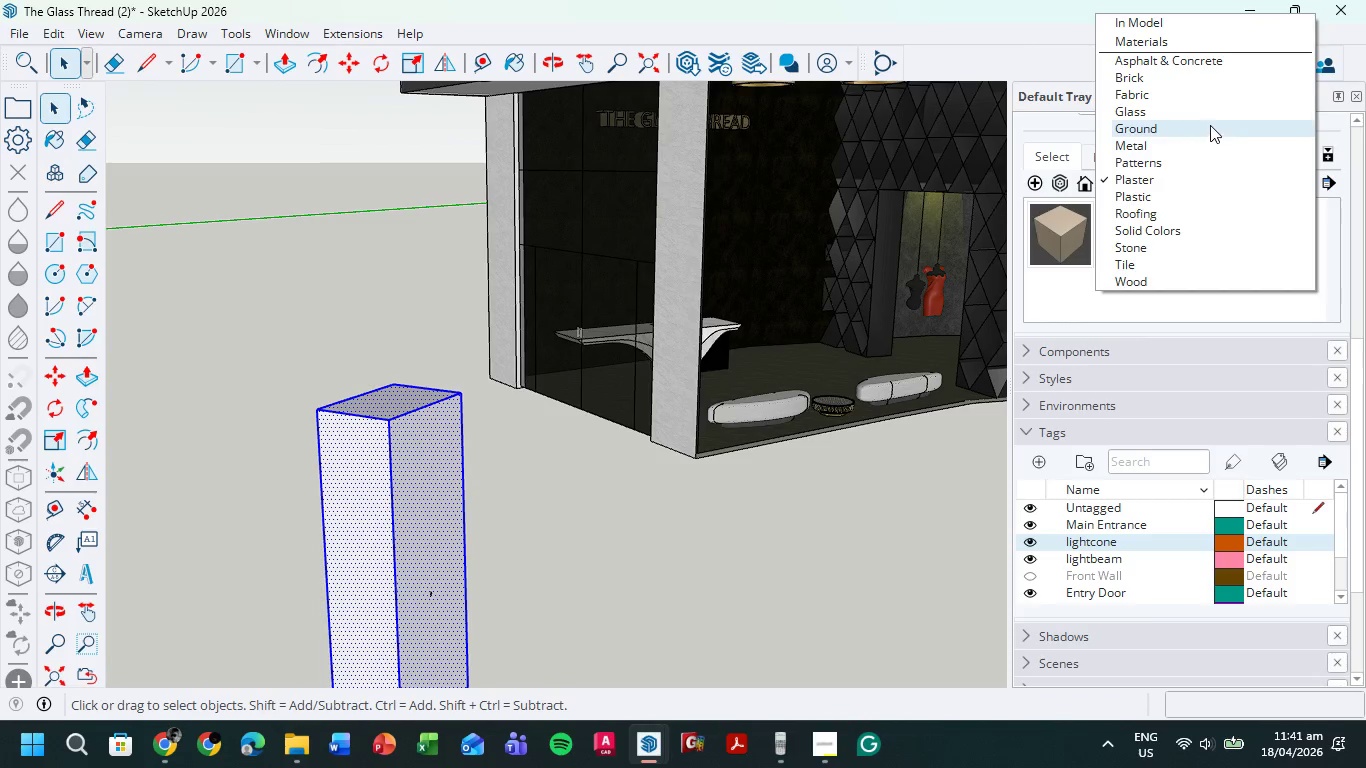 
left_click([1209, 113])
 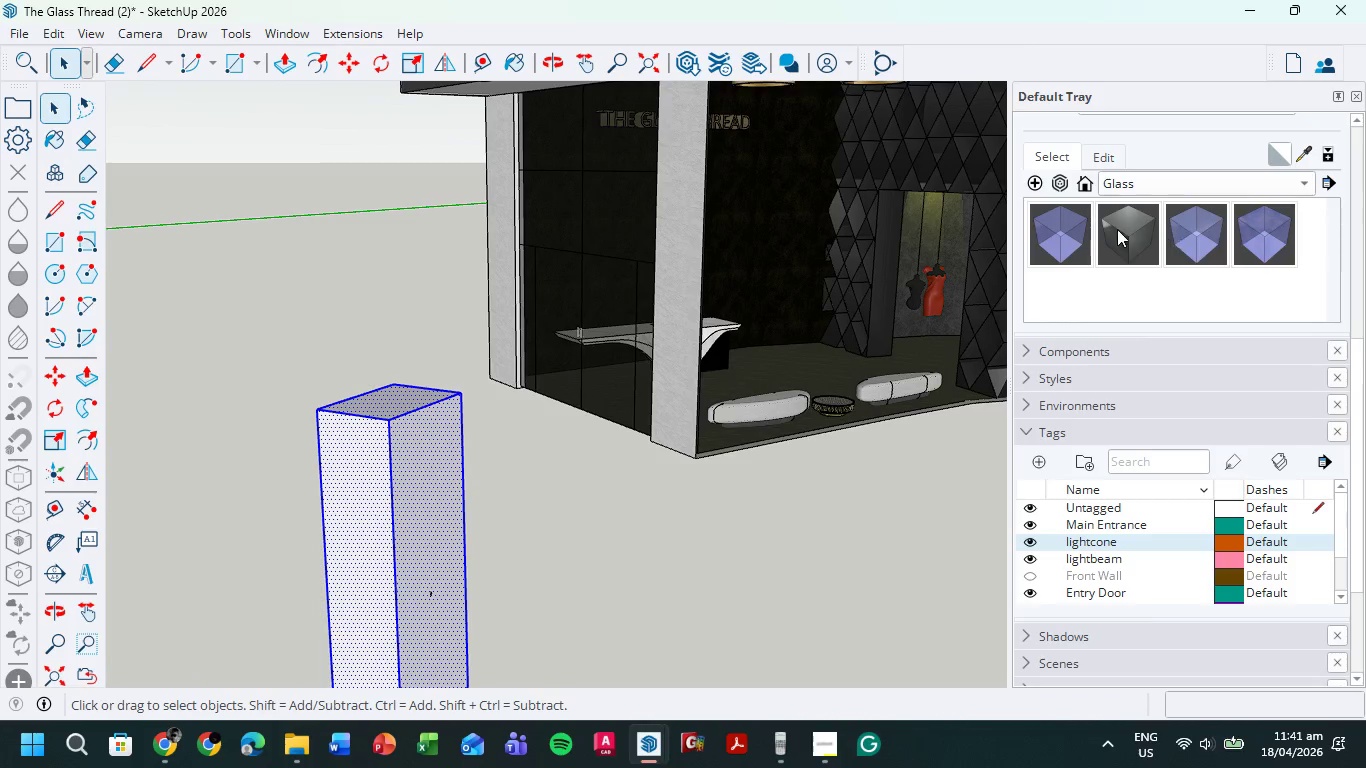 
left_click([1077, 231])
 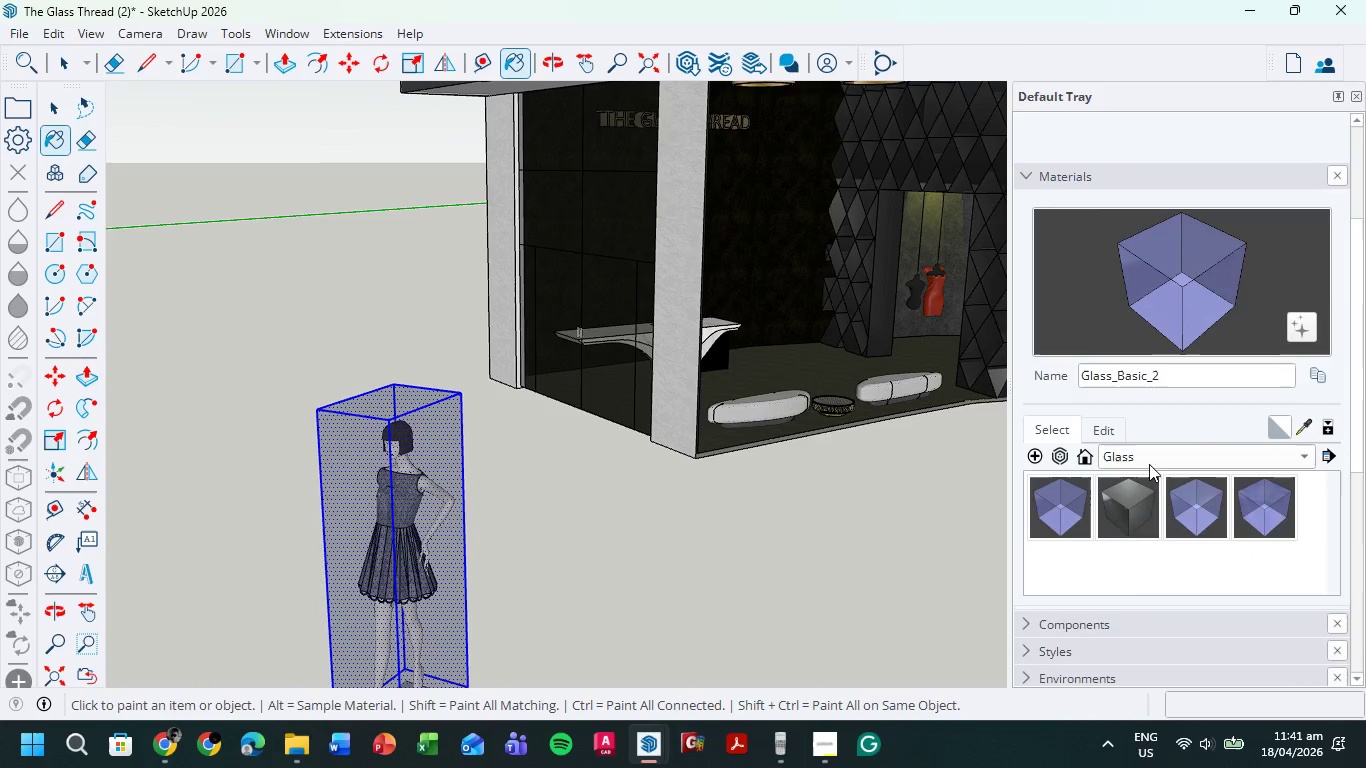 
left_click([1109, 427])
 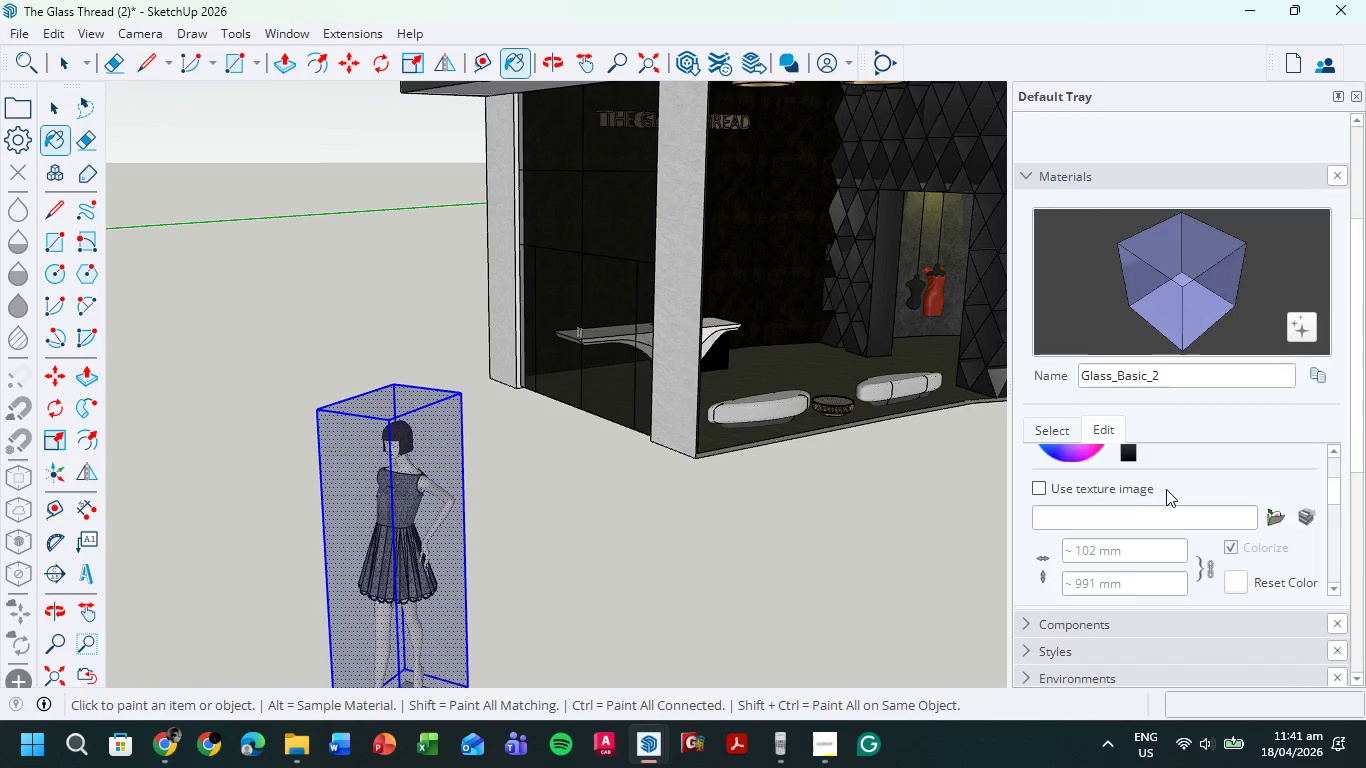 
scroll: coordinate [1166, 488], scroll_direction: up, amount: 1.0
 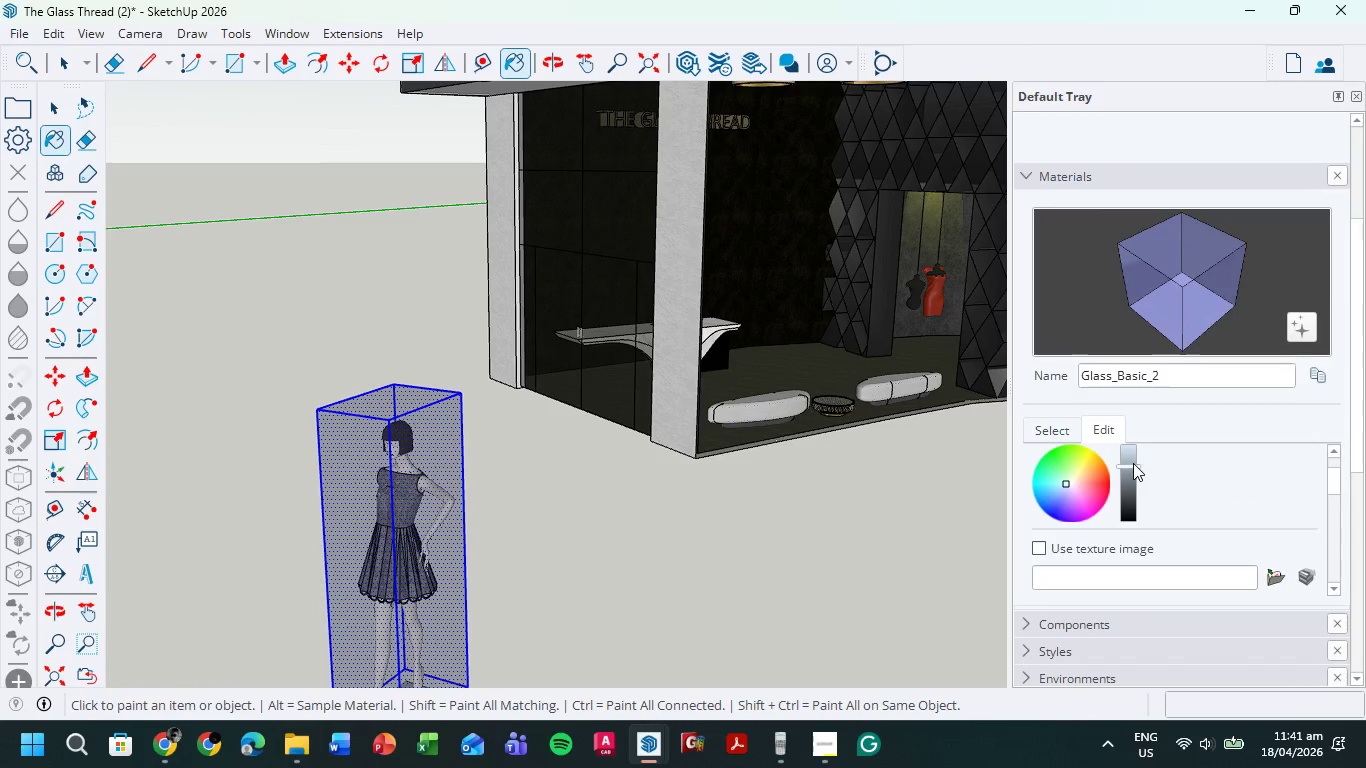 
left_click_drag(start_coordinate=[1133, 463], to_coordinate=[1138, 453])
 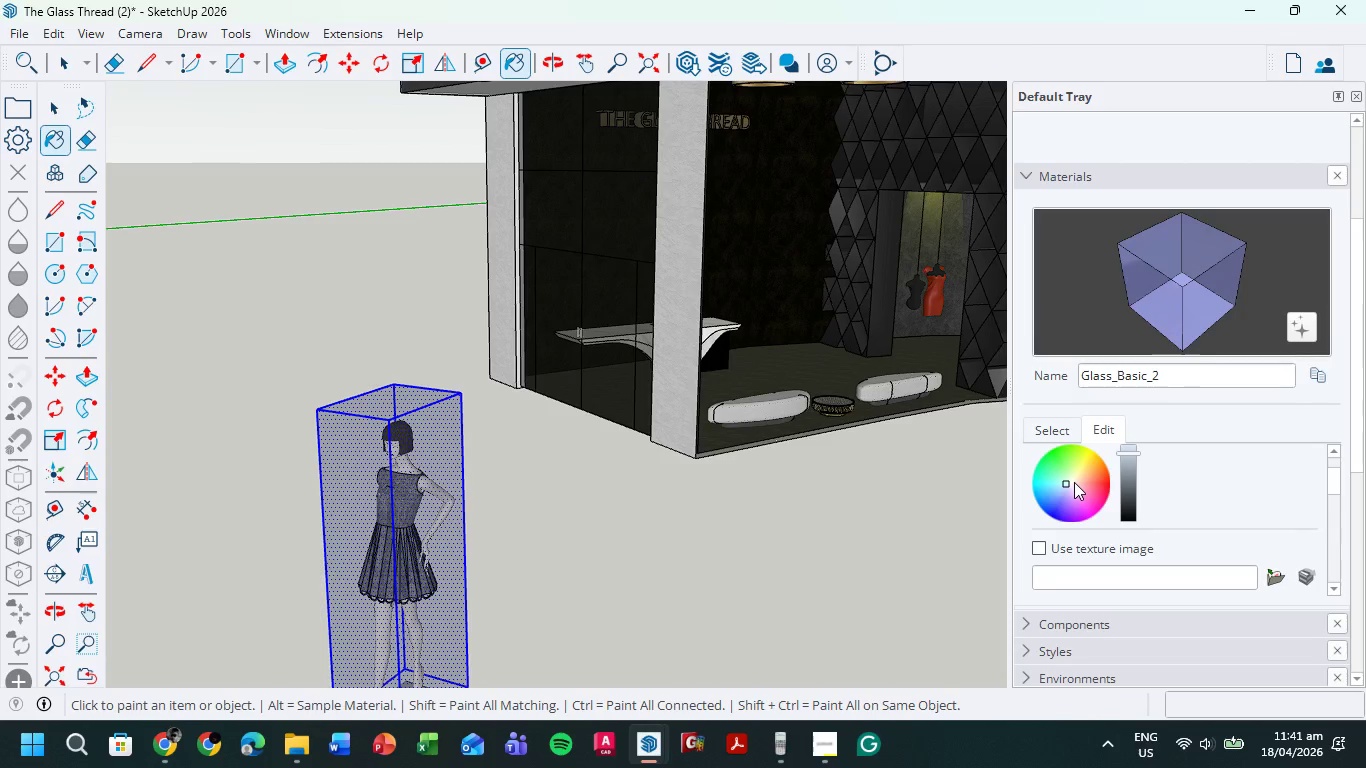 
left_click([1074, 482])
 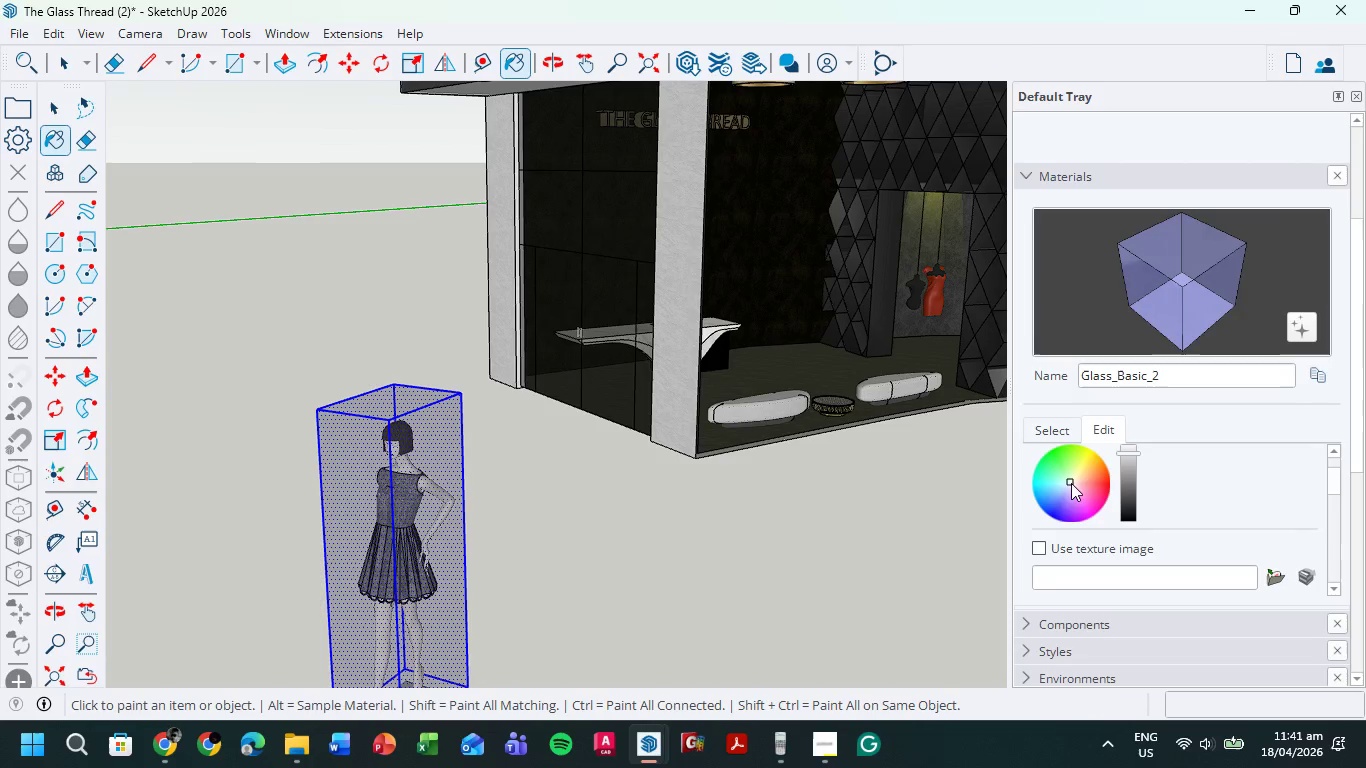 
left_click([742, 588])
 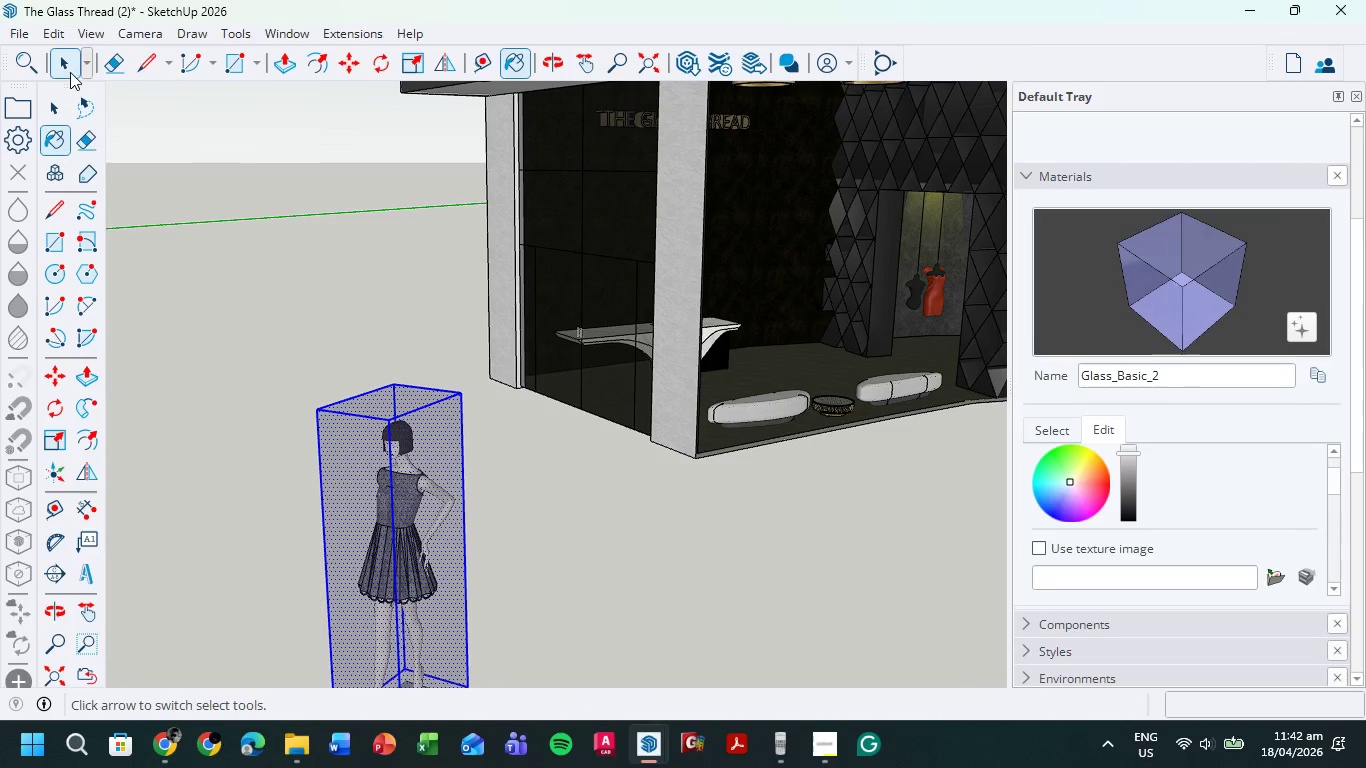 
double_click([262, 287])
 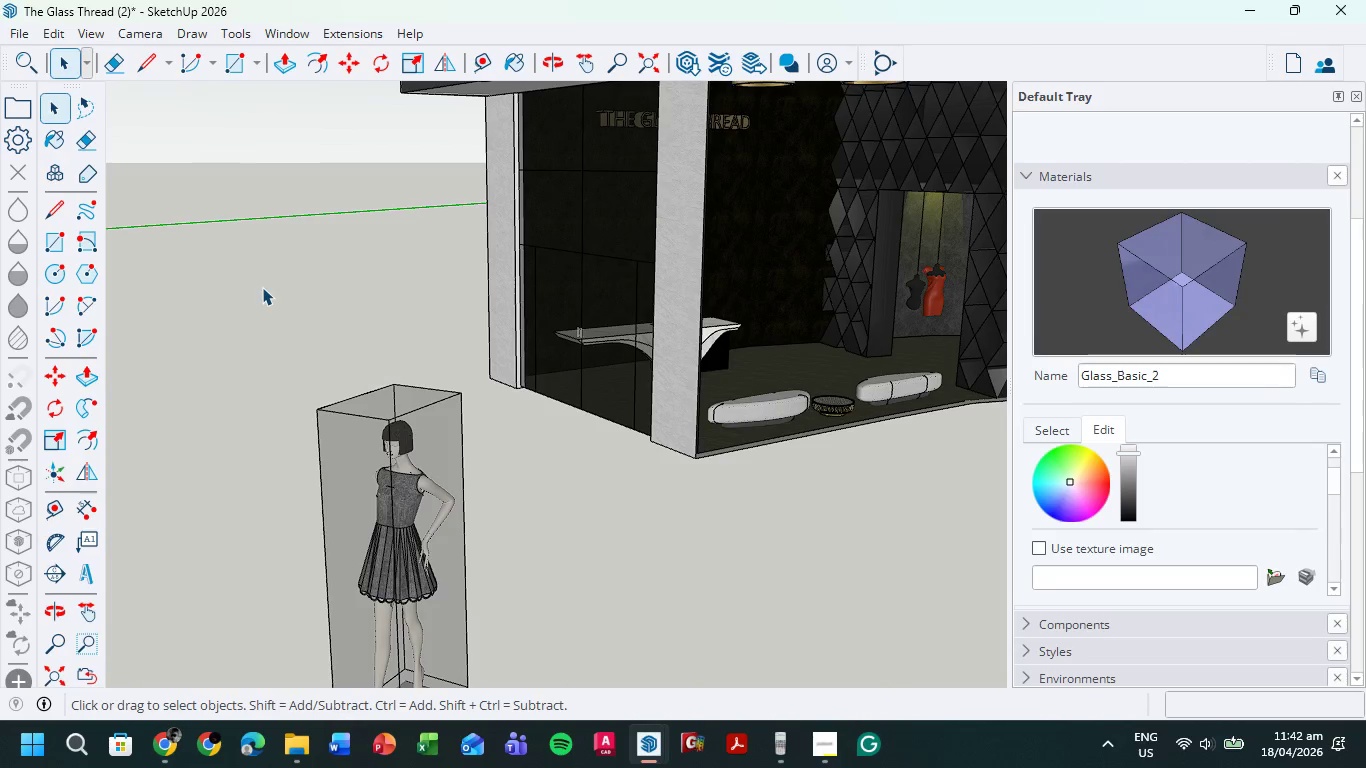 
triple_click([262, 287])
 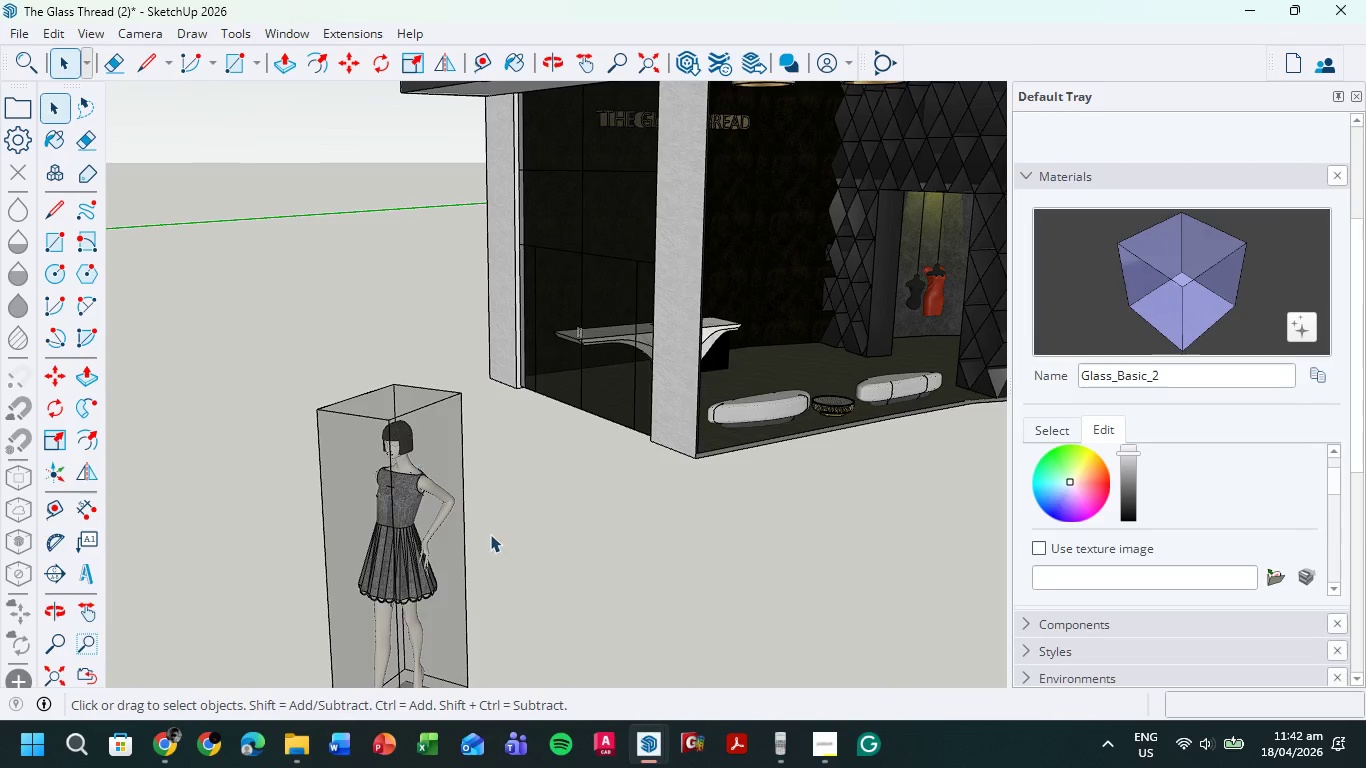 
scroll: coordinate [465, 219], scroll_direction: up, amount: 6.0
 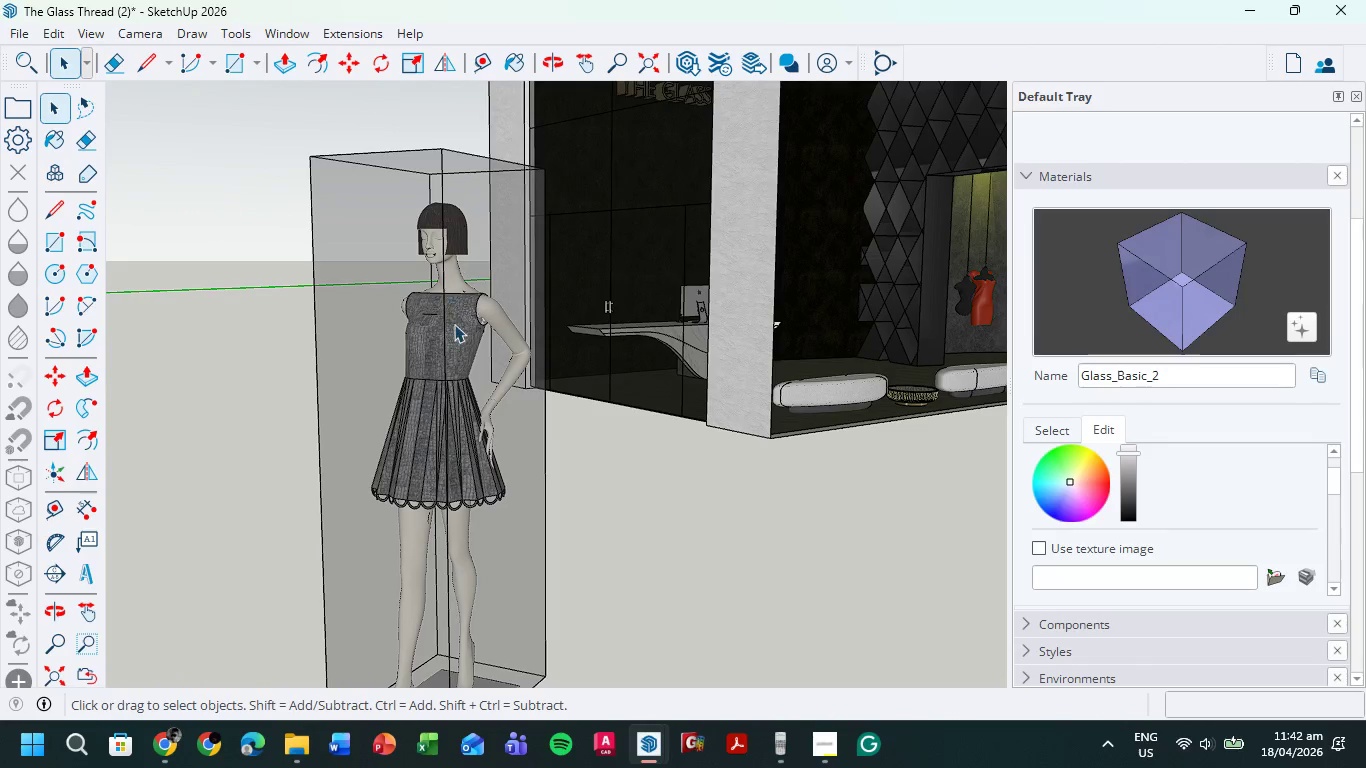 
double_click([454, 324])
 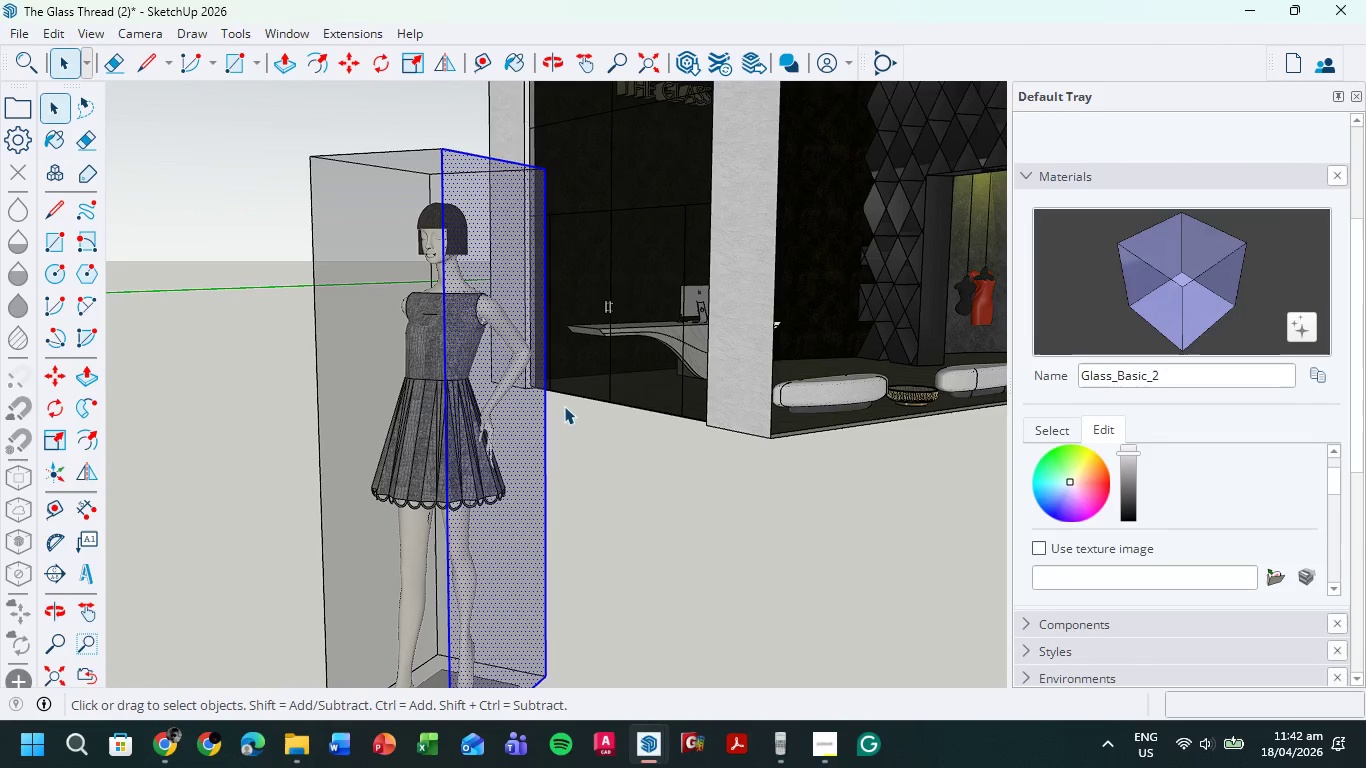 
left_click([661, 456])
 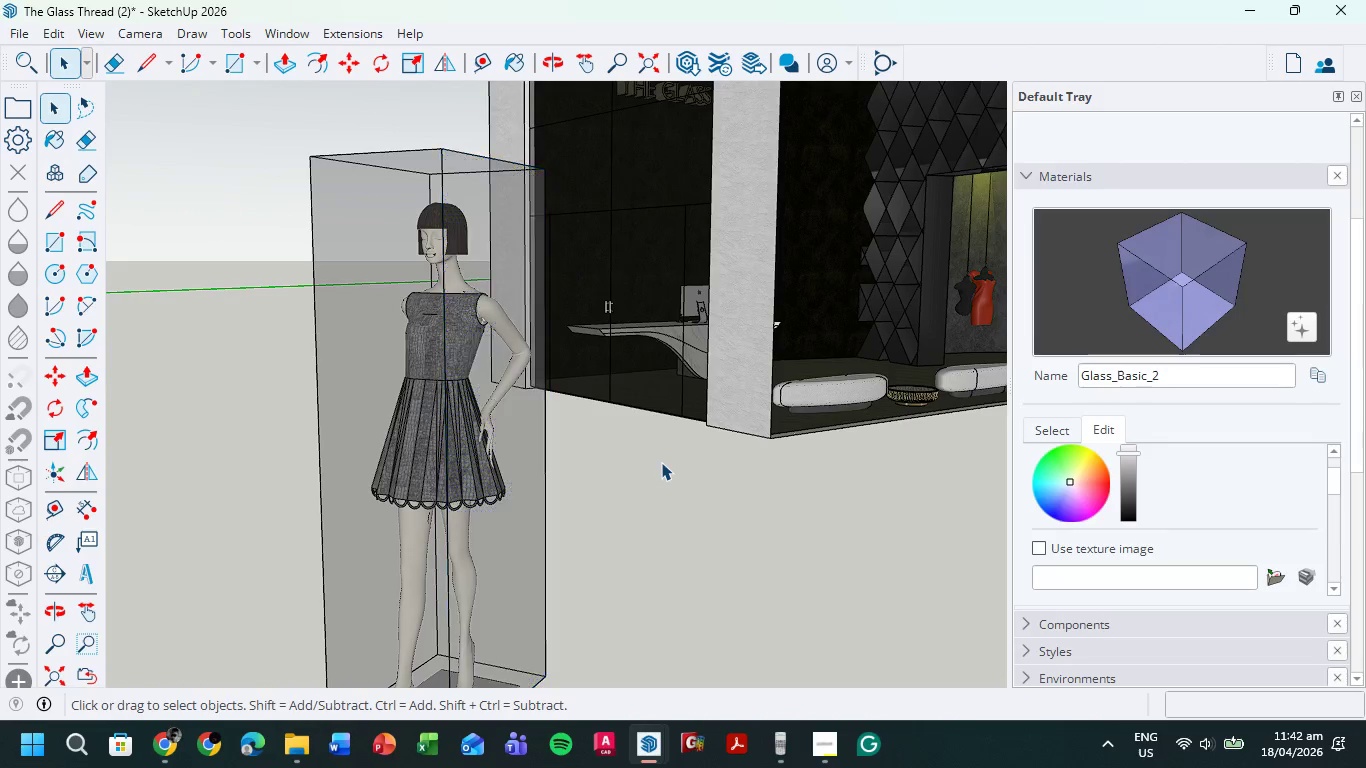 
left_click_drag(start_coordinate=[661, 458], to_coordinate=[661, 468])
 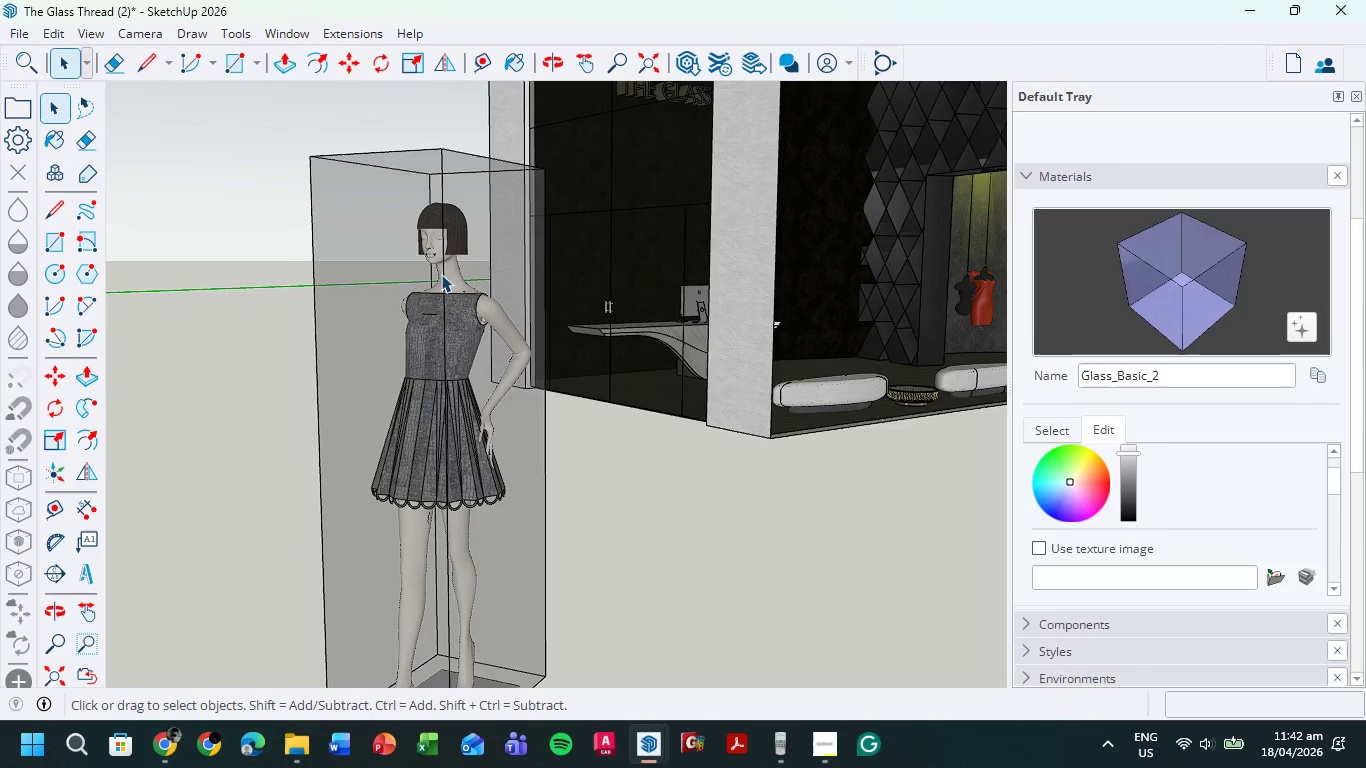 
scroll: coordinate [420, 236], scroll_direction: up, amount: 24.0
 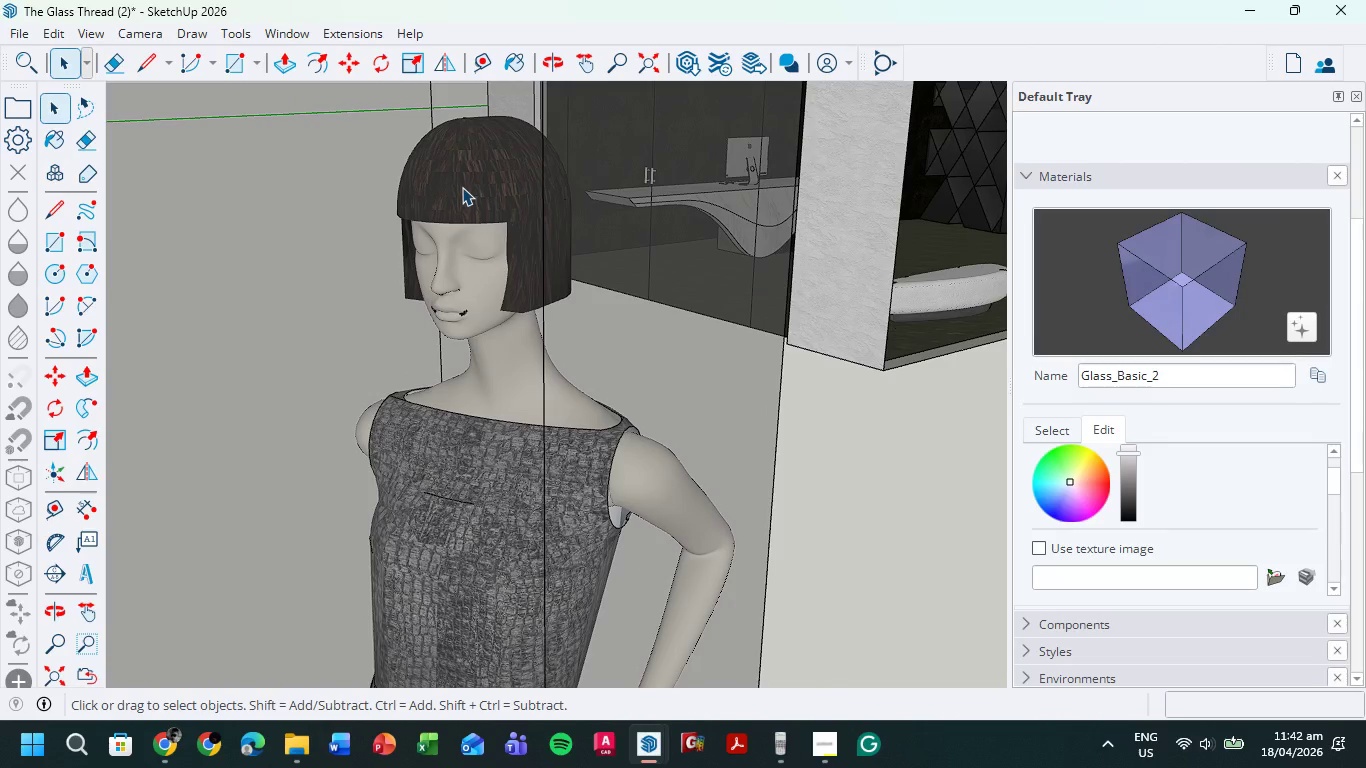 
double_click([462, 187])
 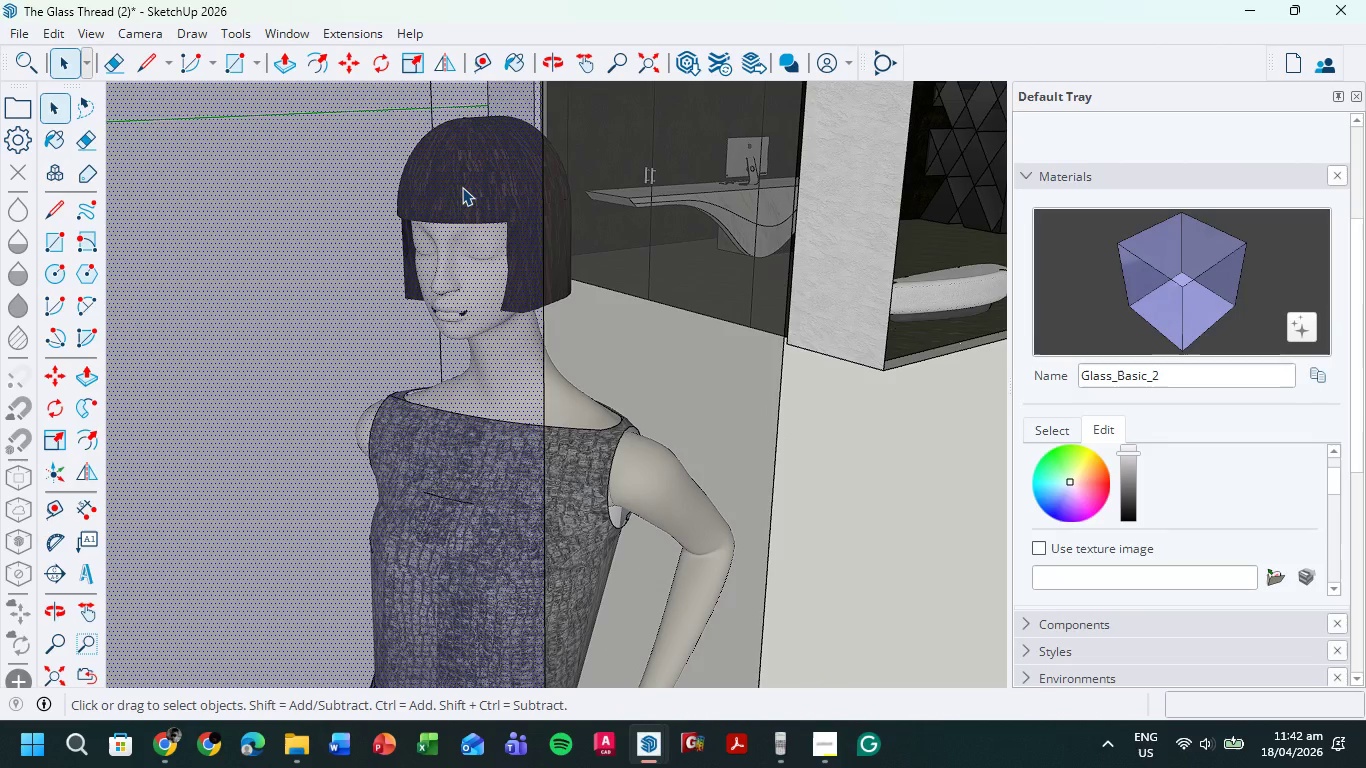 
triple_click([462, 187])
 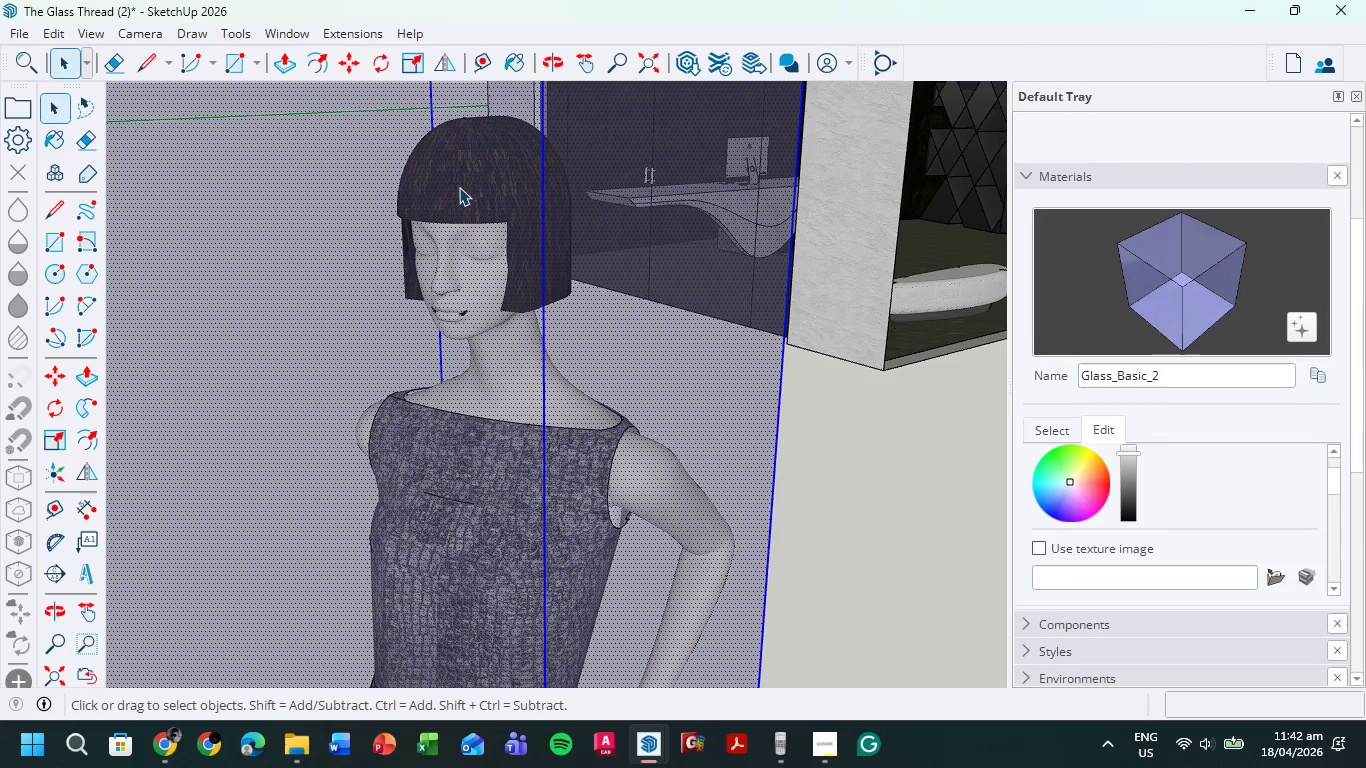 
scroll: coordinate [447, 221], scroll_direction: down, amount: 41.0
 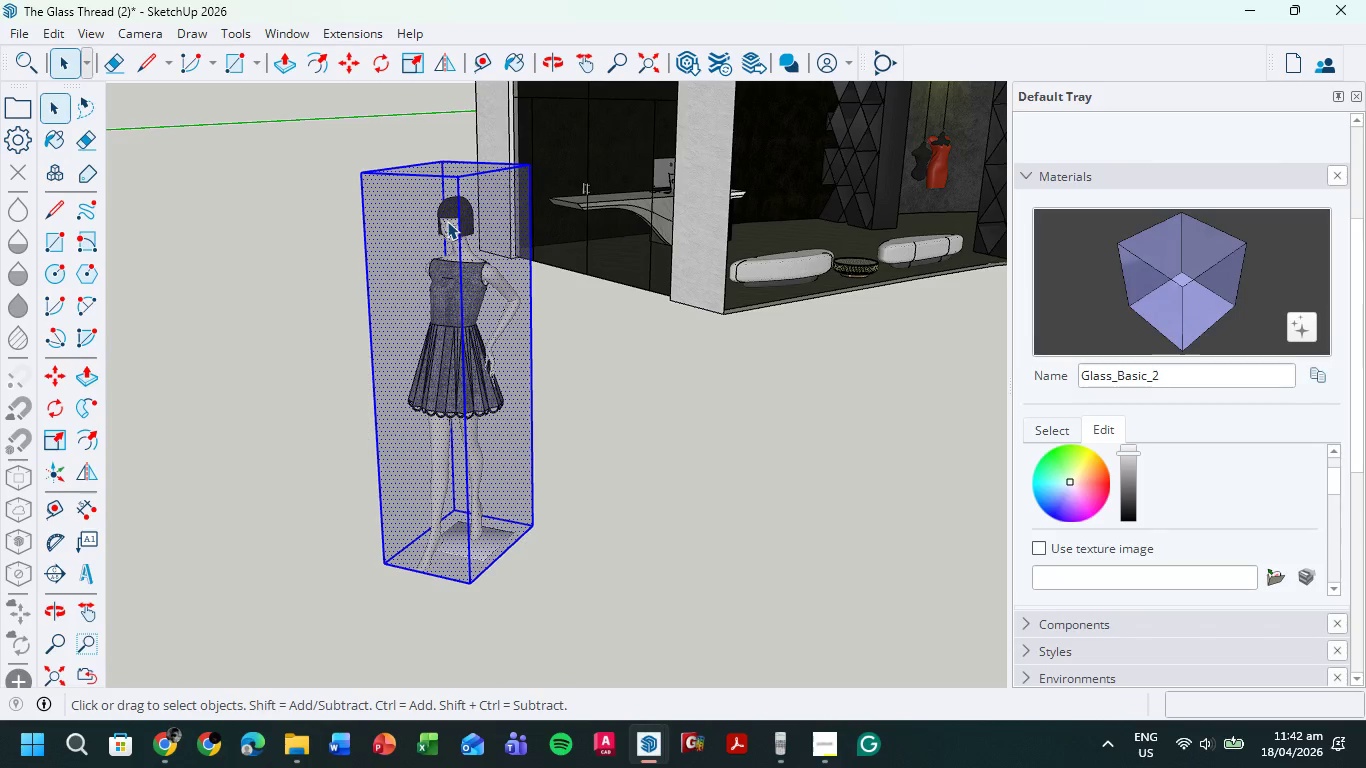 
key(M)
 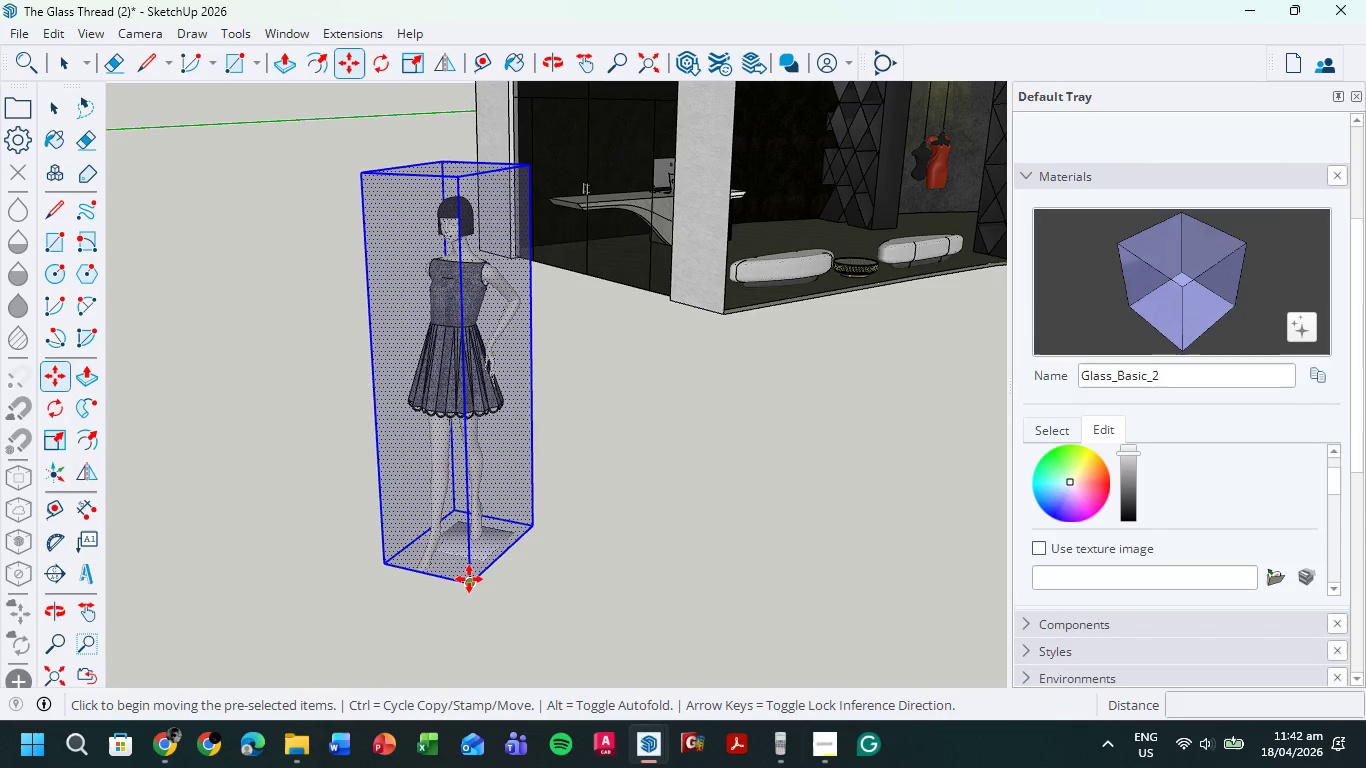 
left_click([469, 579])
 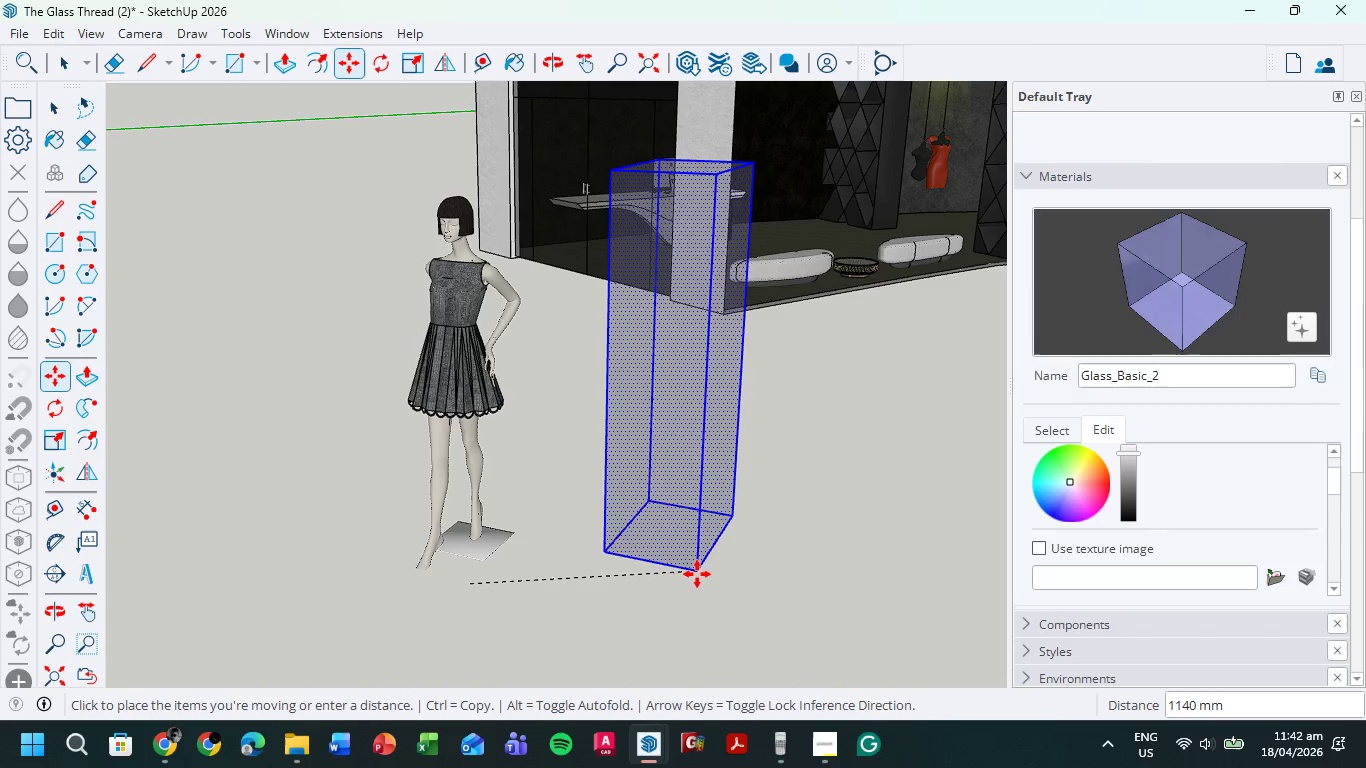 
left_click([698, 574])
 